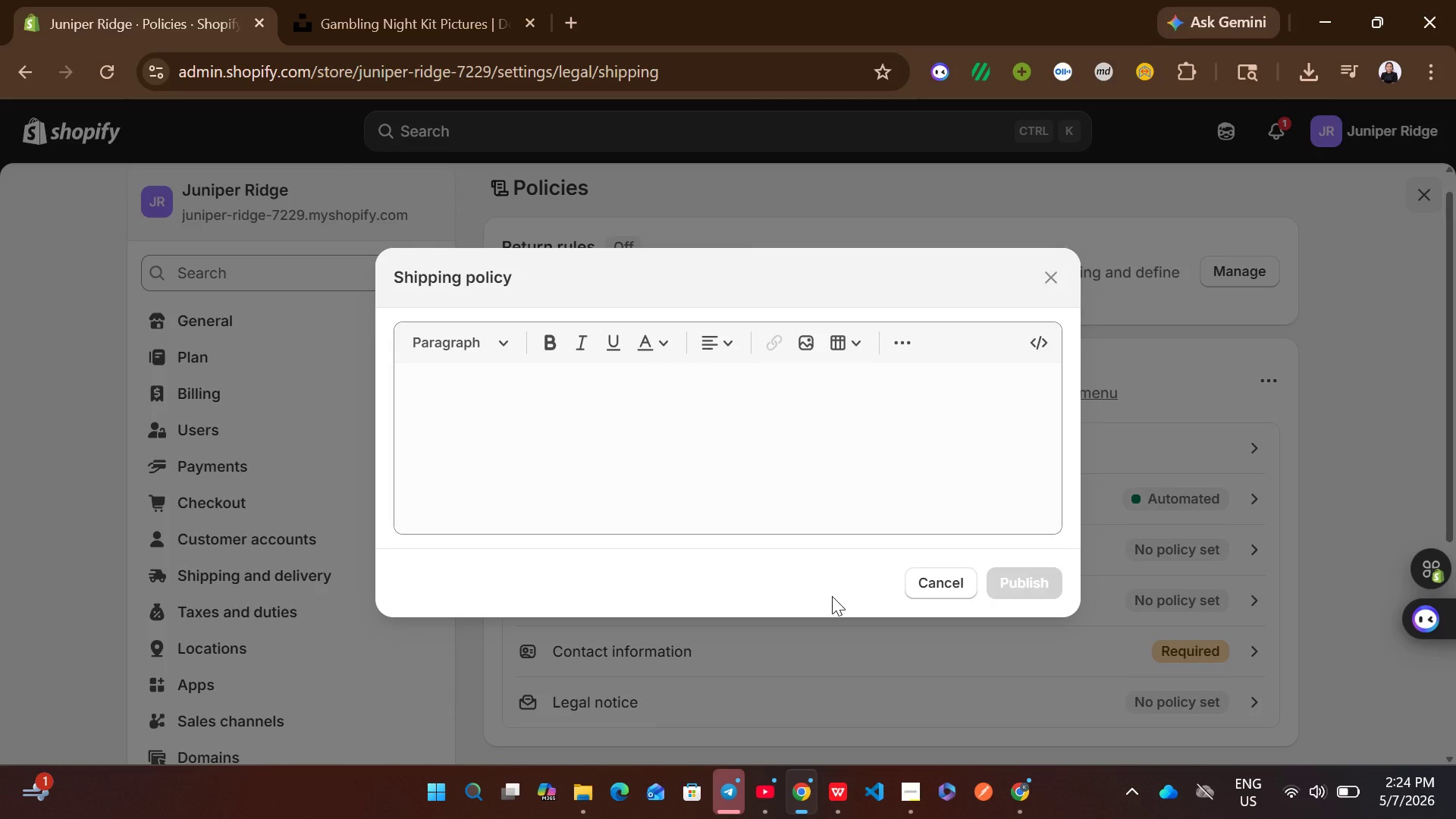 
left_click([824, 426])
 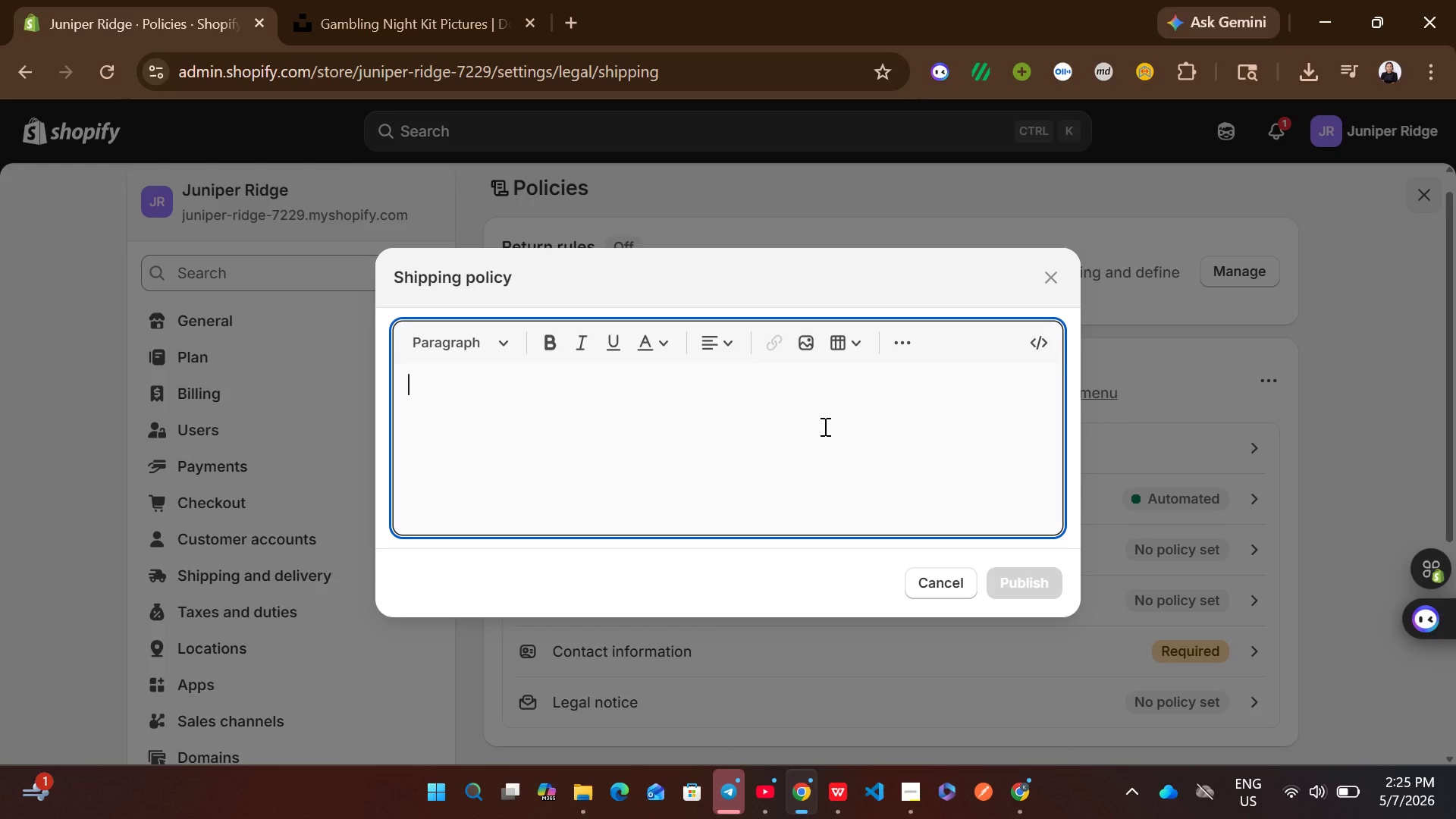 
type(Physical products are shipped via standard )
 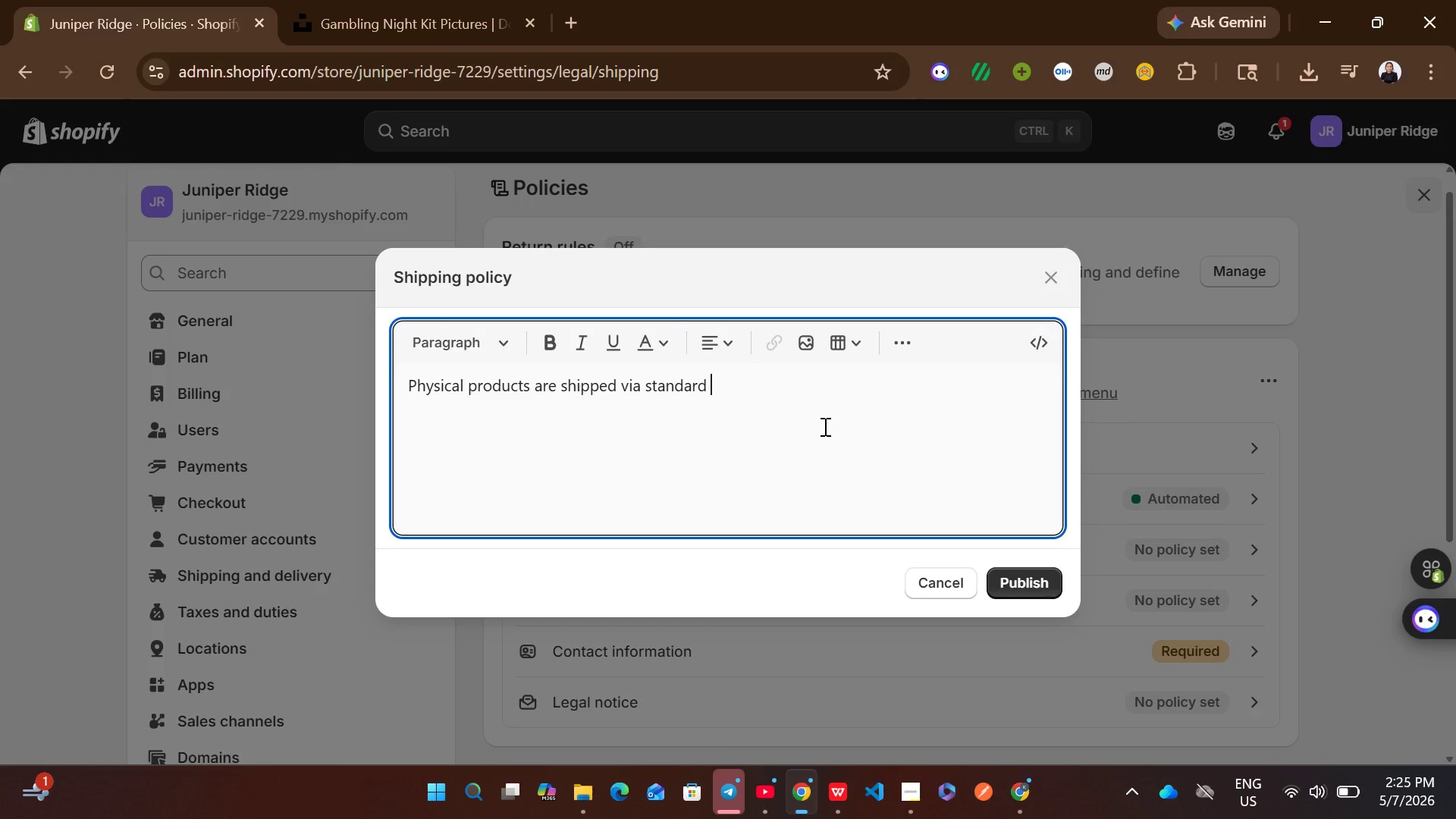 
wait(5.72)
 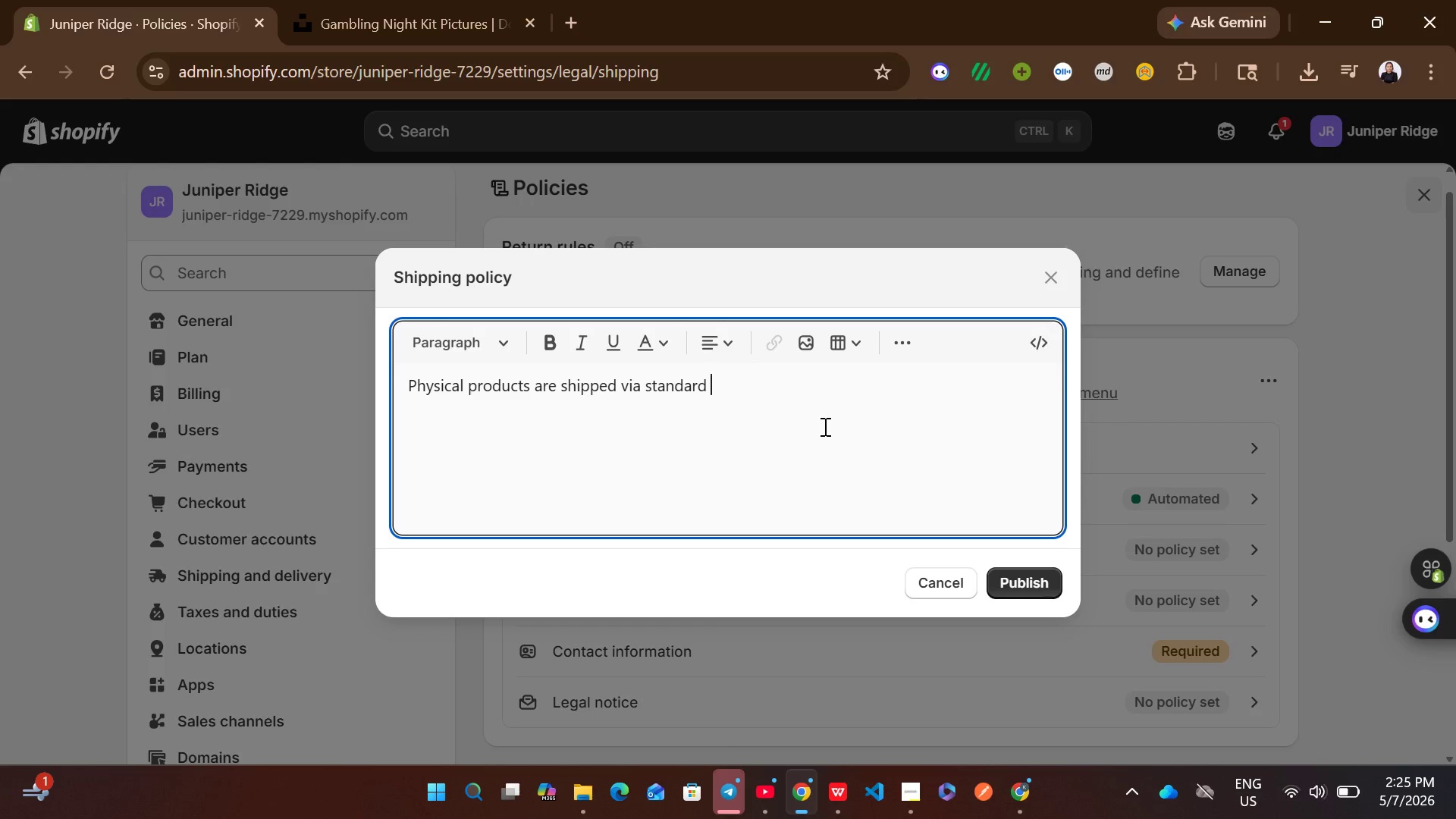 
type(grounf )
key(Backspace)
key(Backspace)
type(d )
 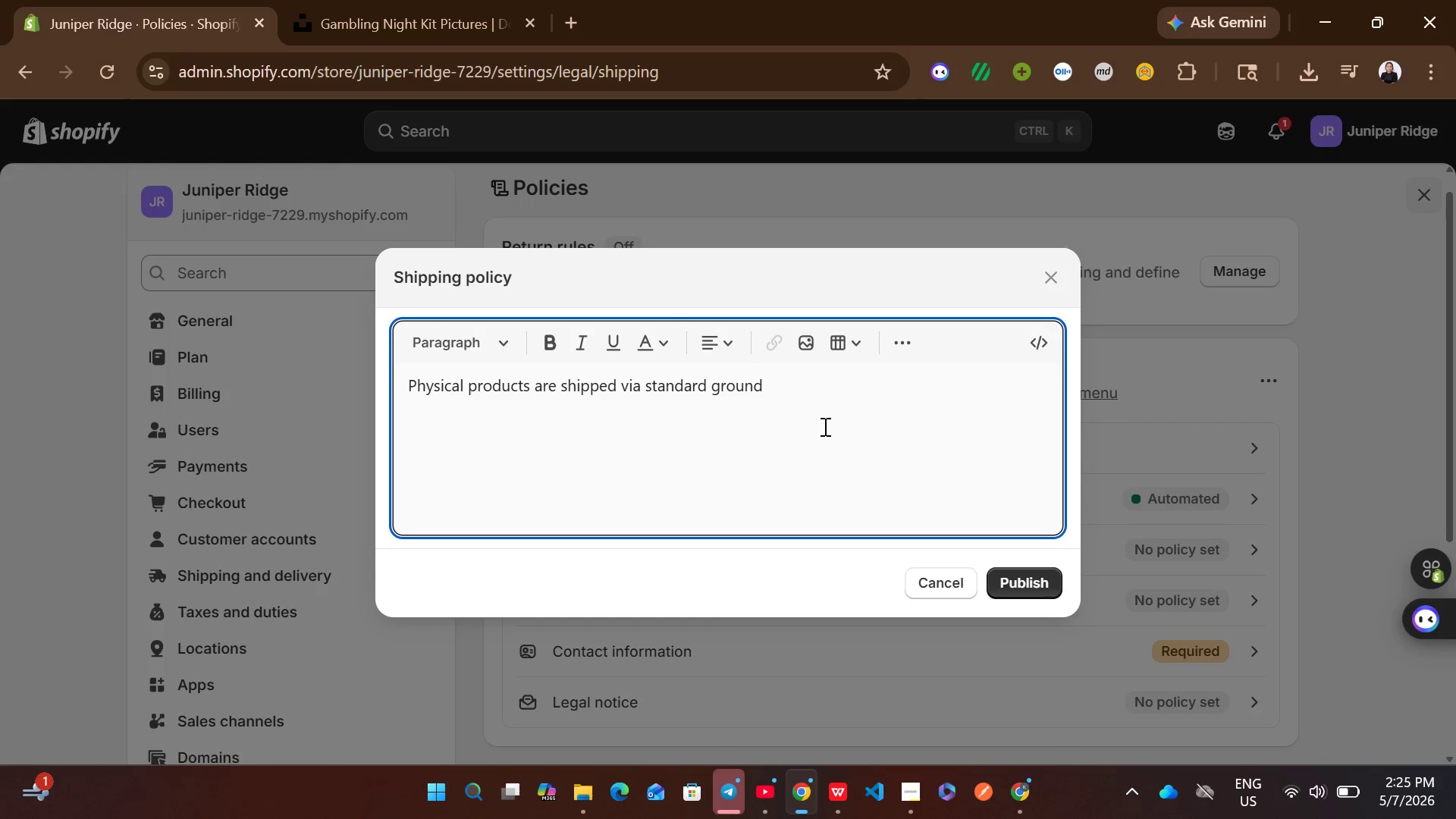 
type(carried)
key(Backspace)
type(rs within 3-5 business days. )
 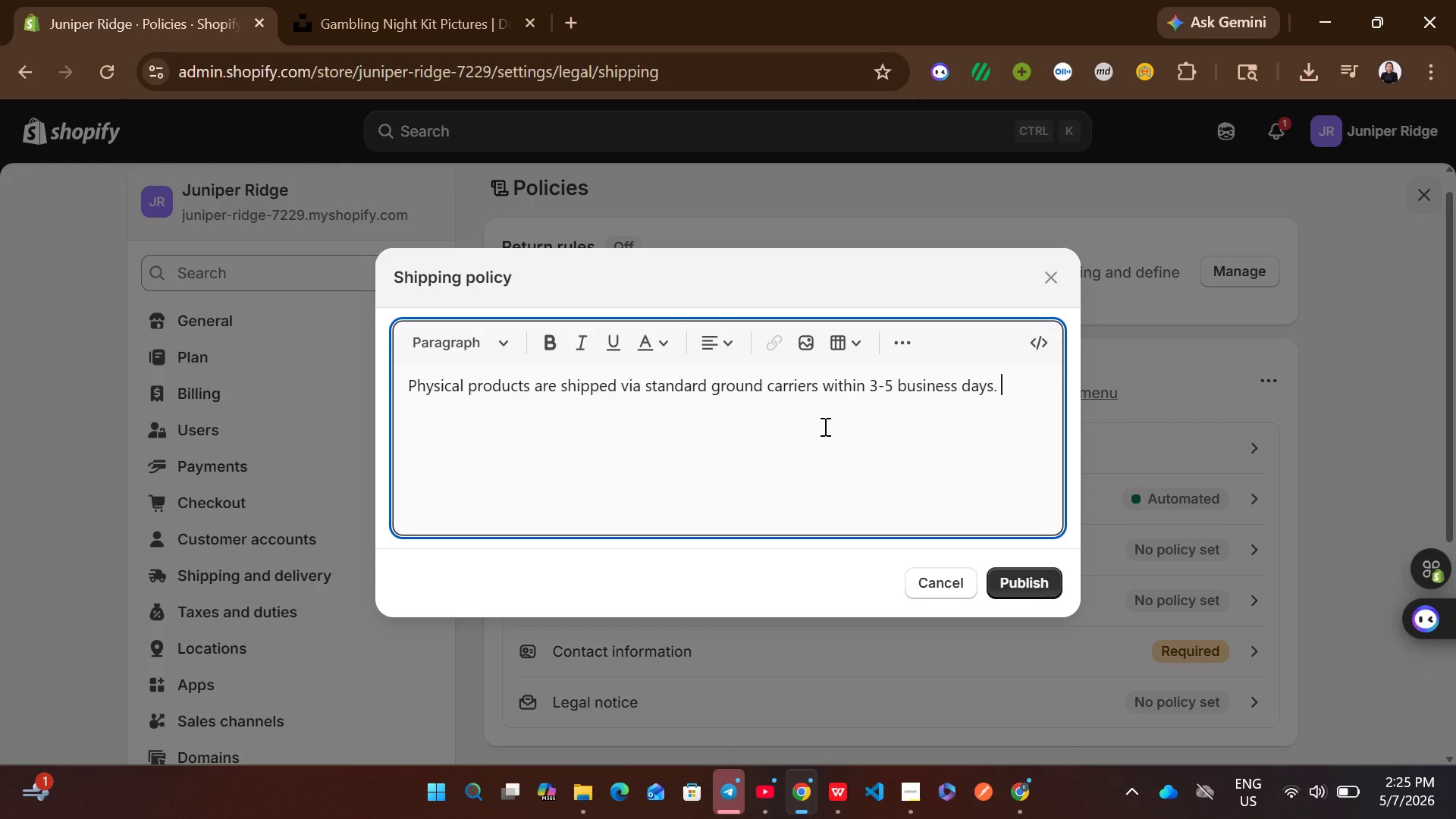 
key(Enter)
 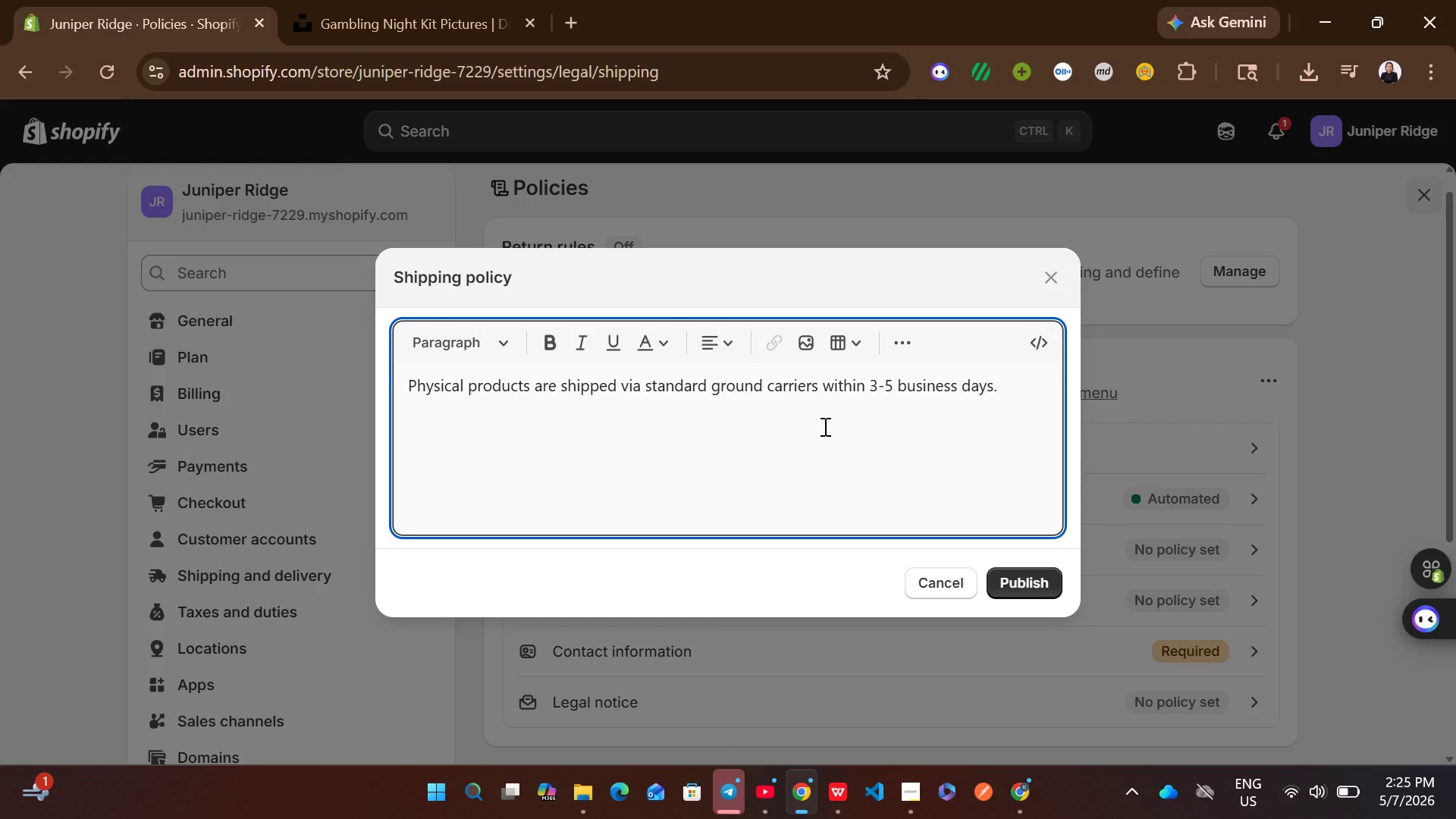 
type(Digital vouchers and service add-ons do not require physical shipping)
 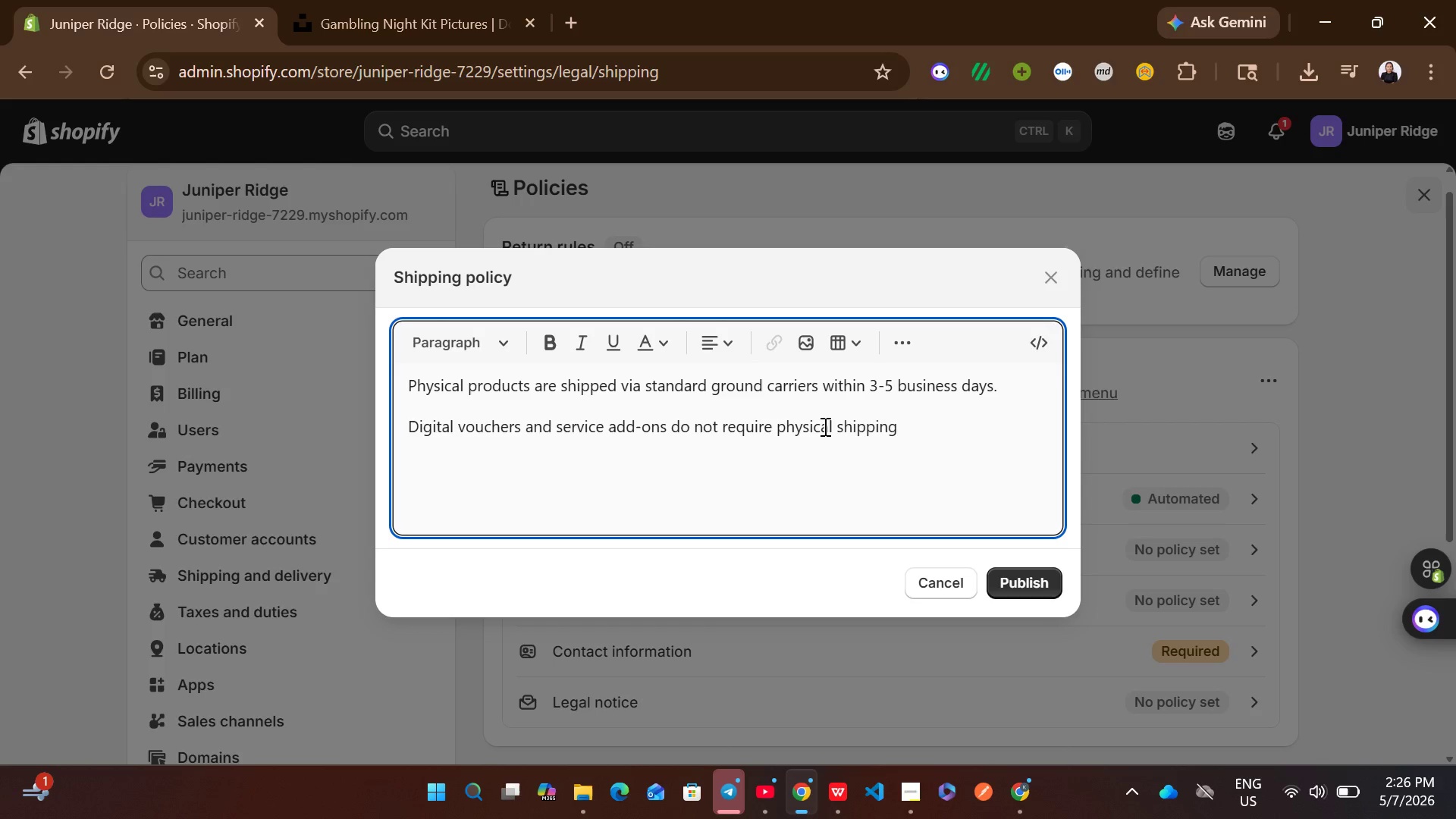 
type(; confirmations )
key(Backspace)
key(Backspace)
type( and redempri)
key(Backspace)
key(Backspace)
type(tion )
 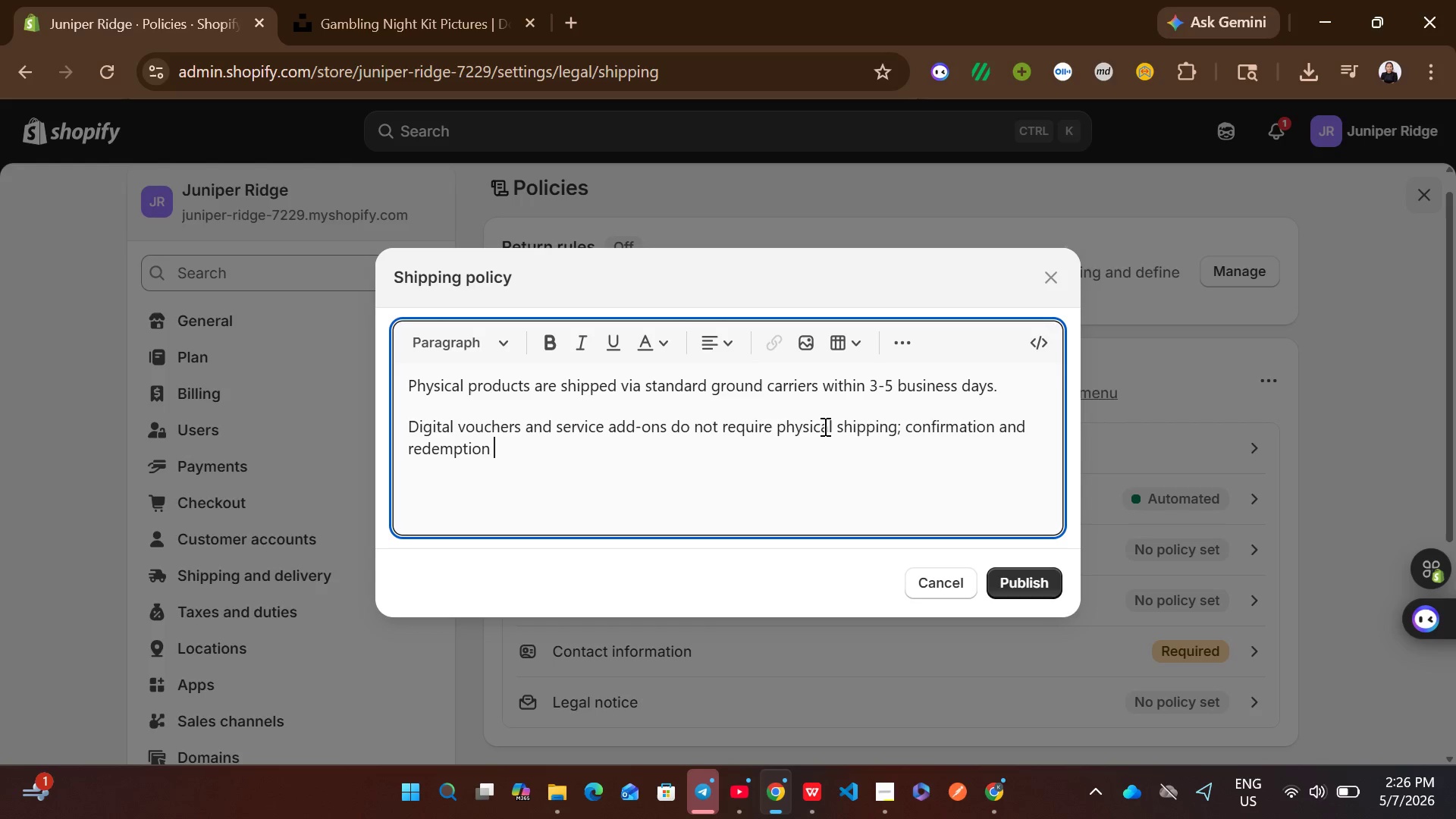 
type(instruction )
 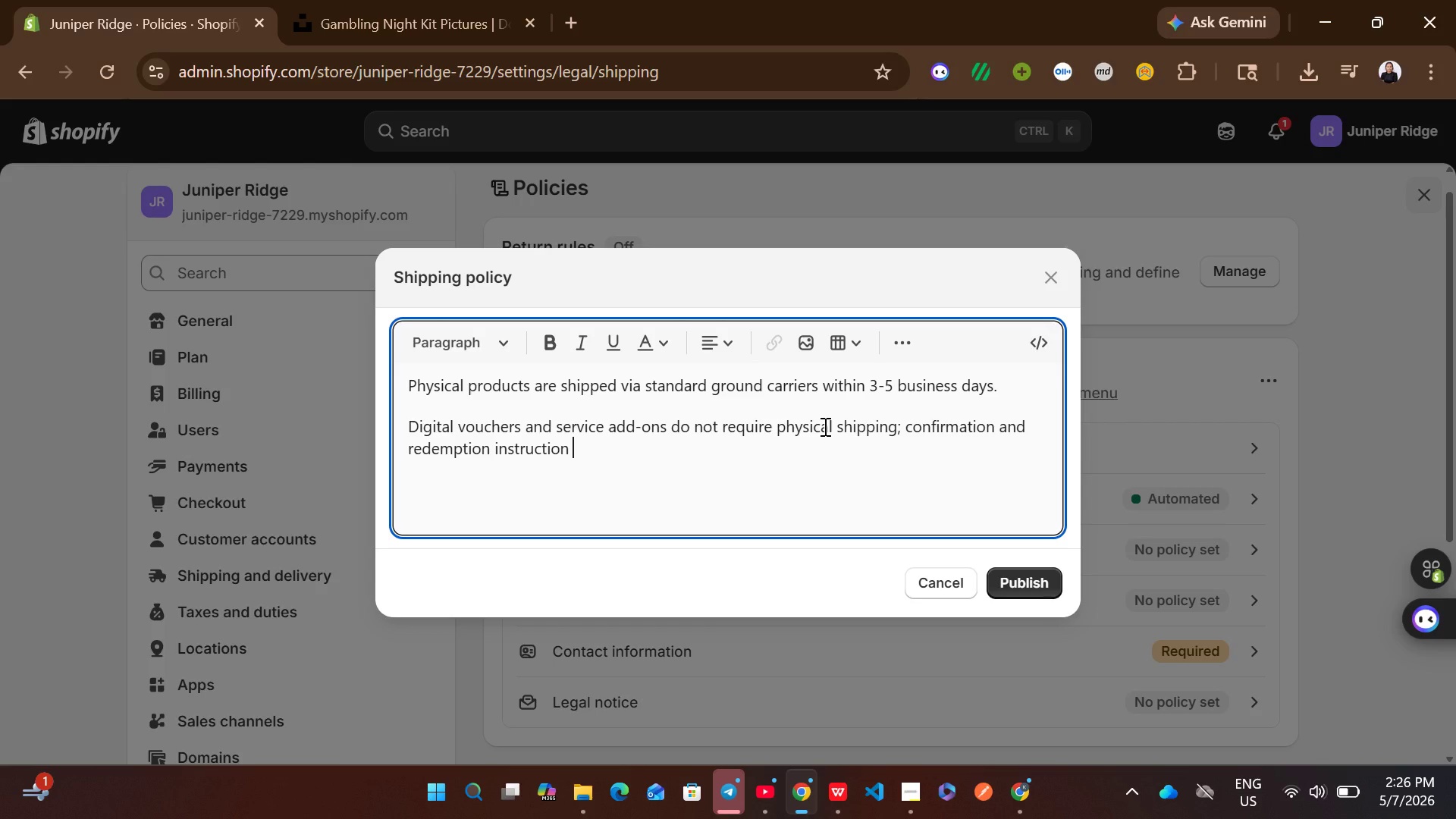 
type(with in )
key(Backspace)
key(Backspace)
key(Backspace)
key(Backspace)
type(in )
 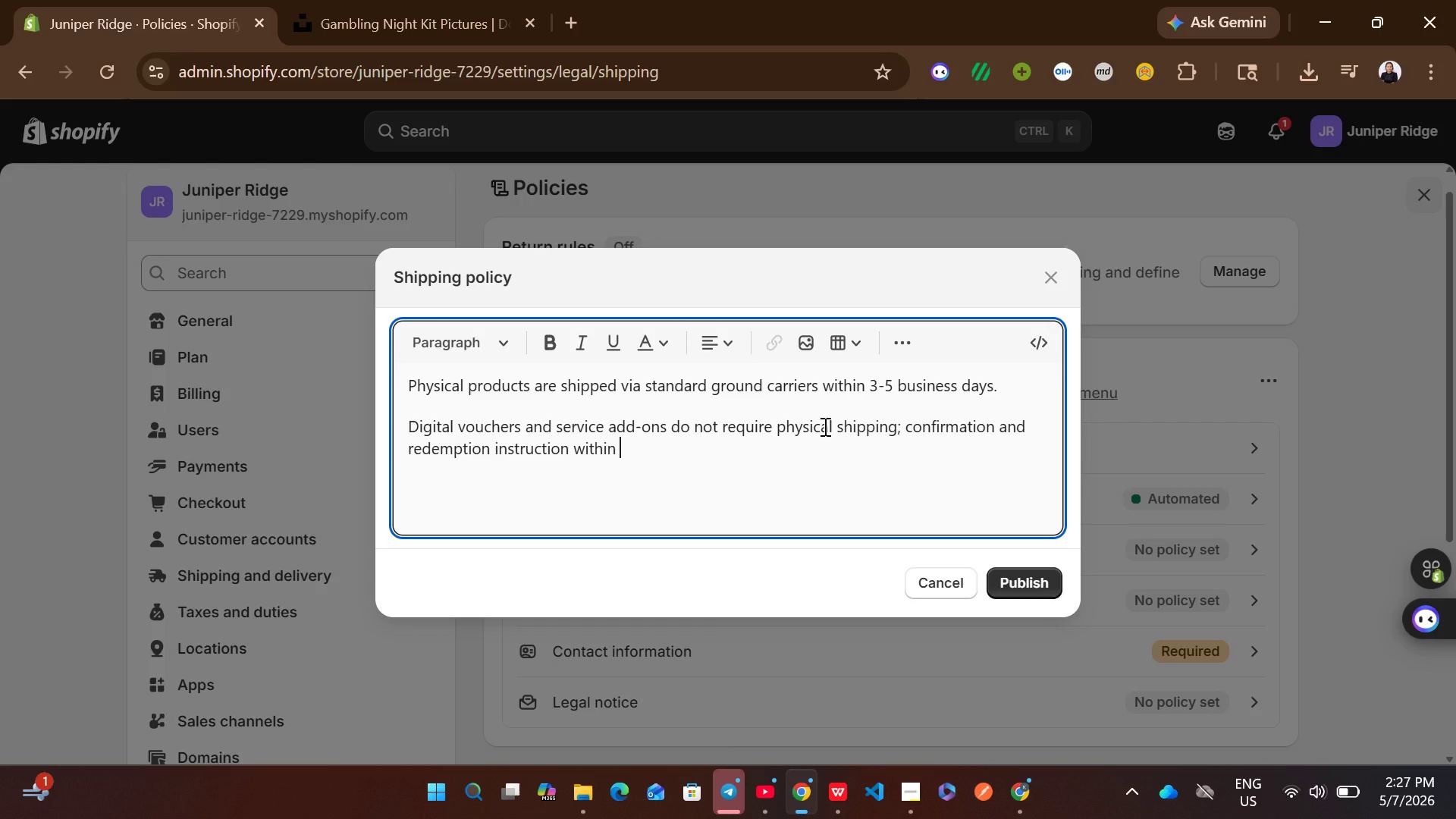 
wait(24.31)
 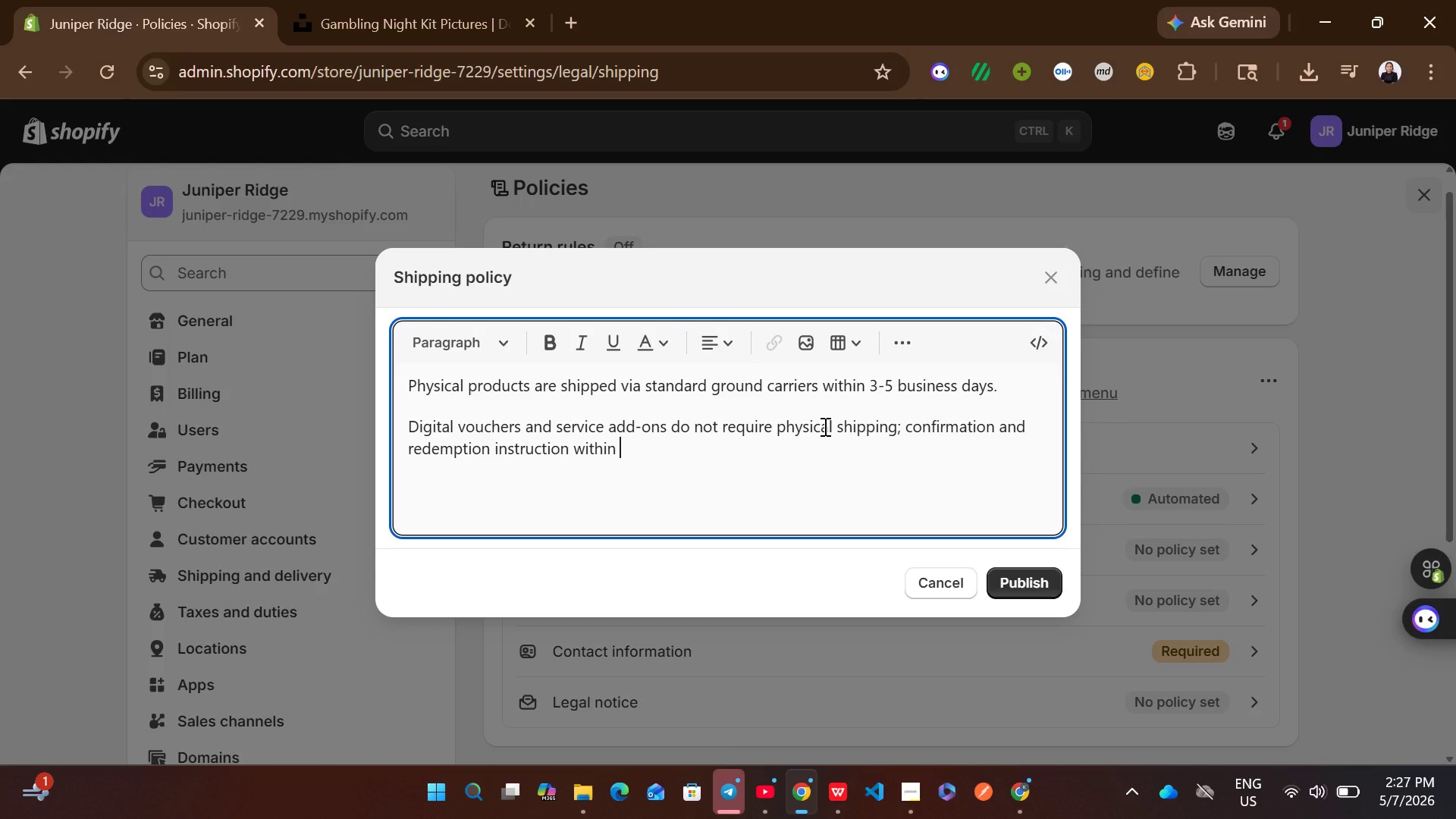 
key(Backspace)
key(Backspace)
key(Backspace)
key(Backspace)
key(Backspace)
type(ll be delivered via the email address provided at checkout )
 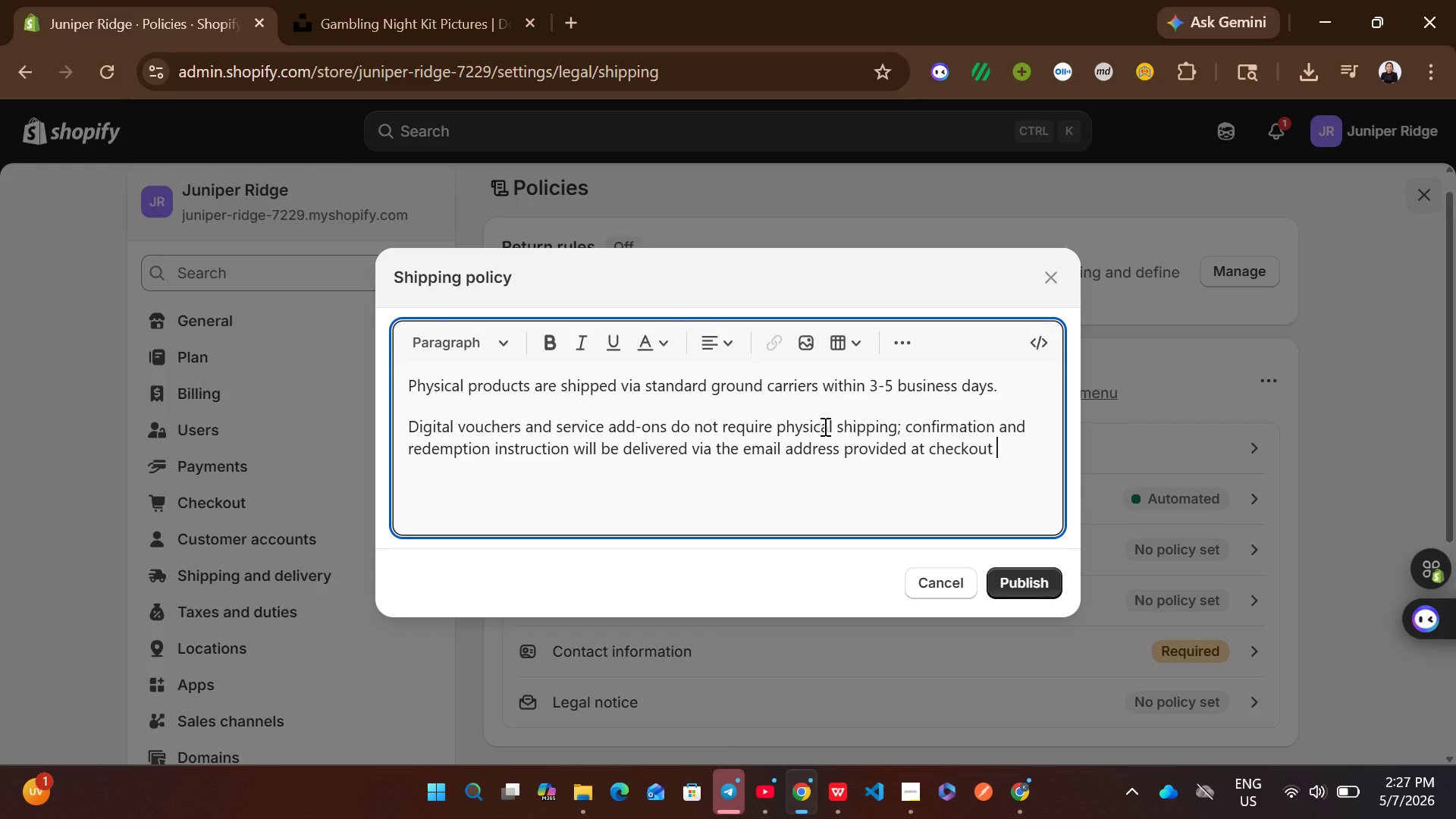 
type(immediately upon payment verification.)
 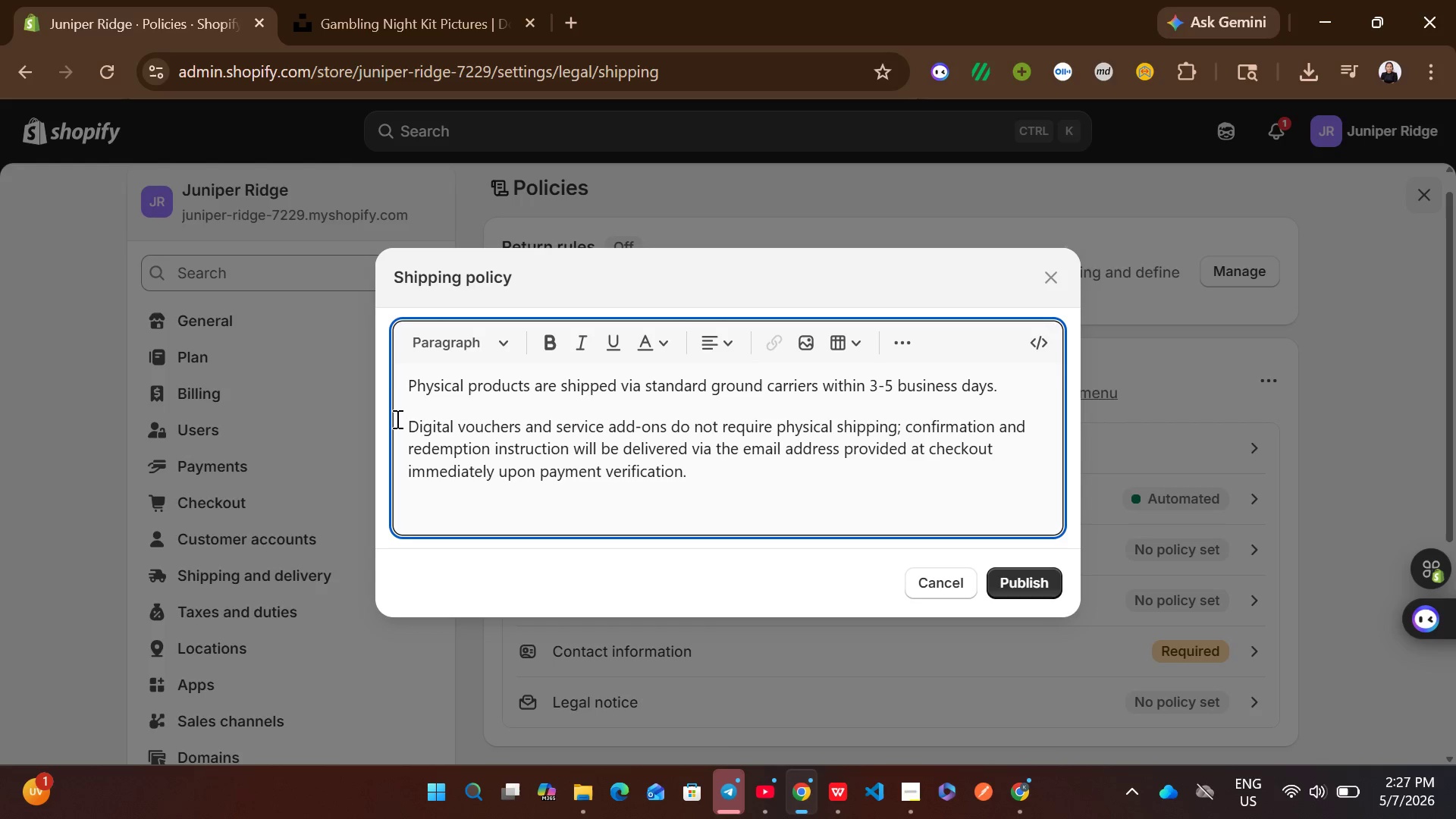 
left_click_drag(start_coordinate=[401, 426], to_coordinate=[685, 424])
 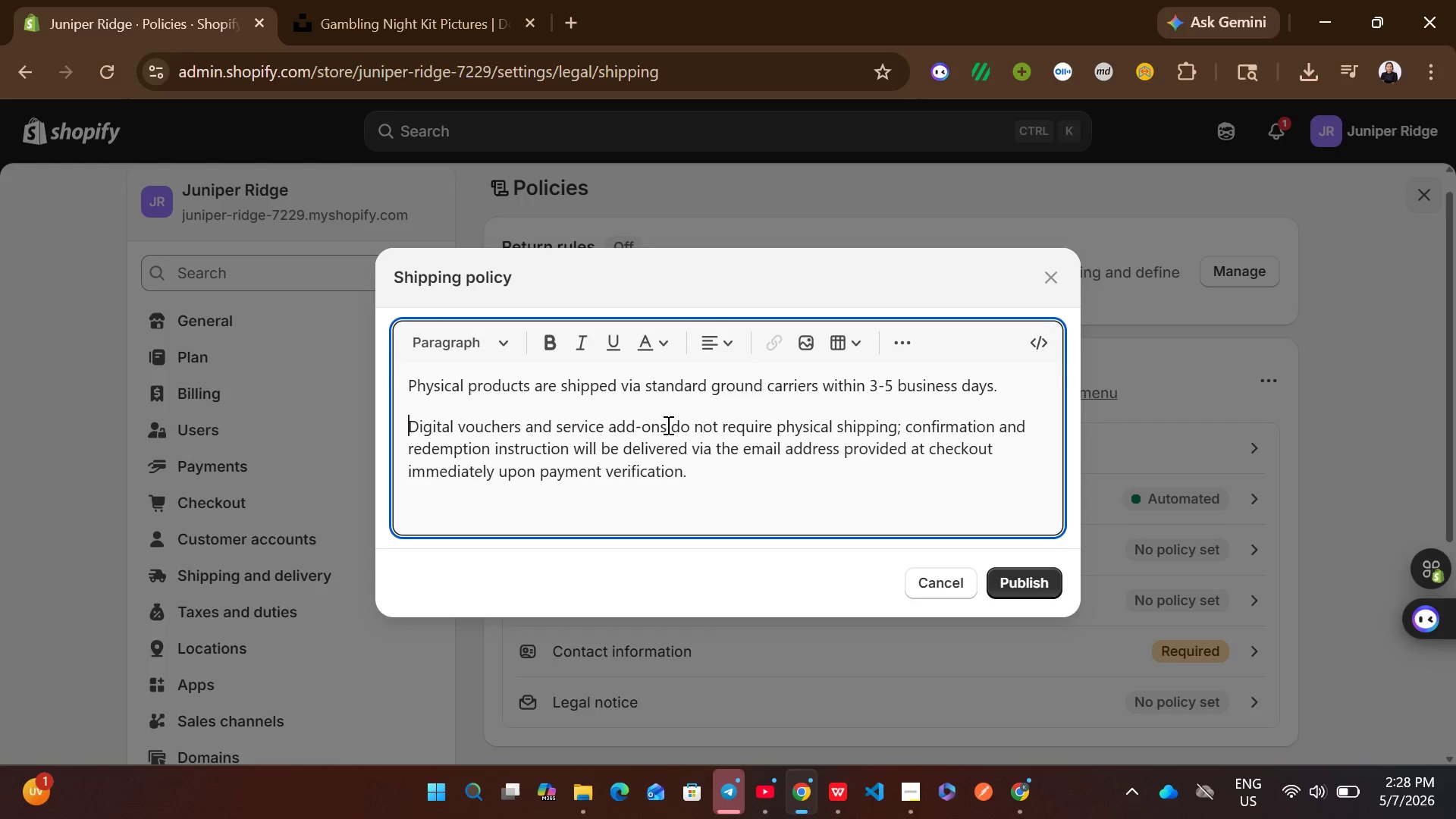 
left_click_drag(start_coordinate=[667, 425], to_coordinate=[405, 424])
 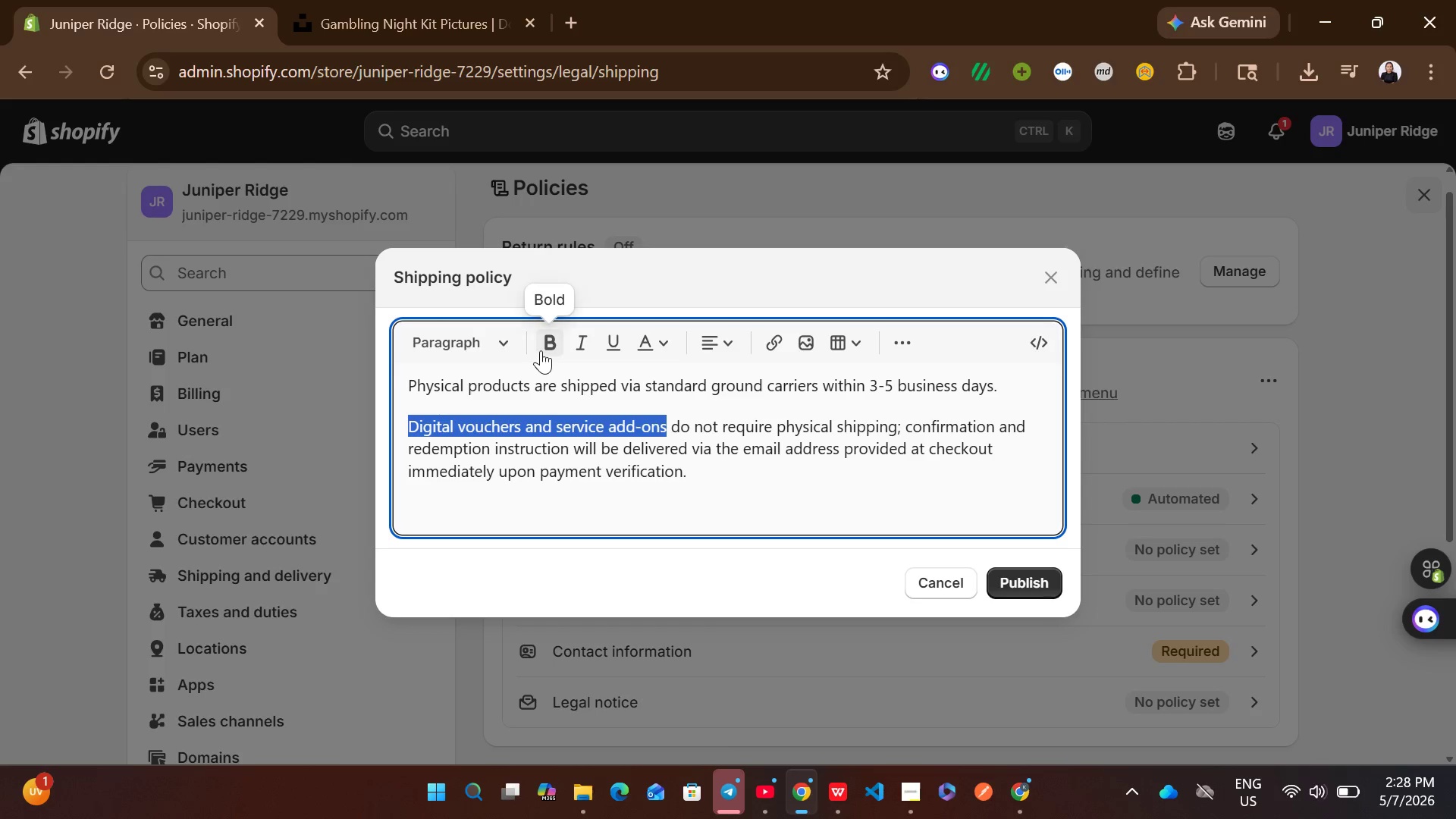 
left_click([541, 350])
 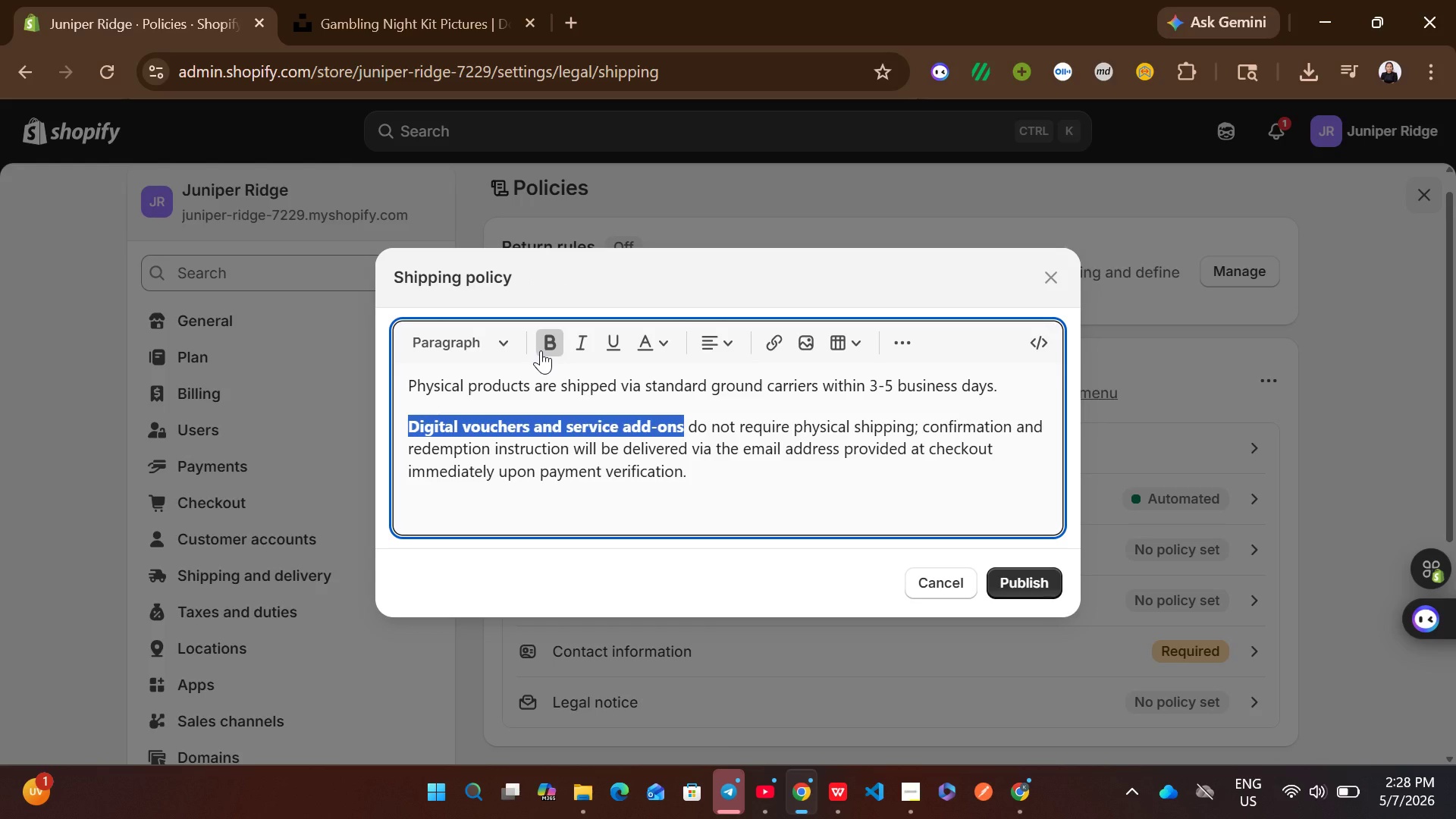 
wait(5.61)
 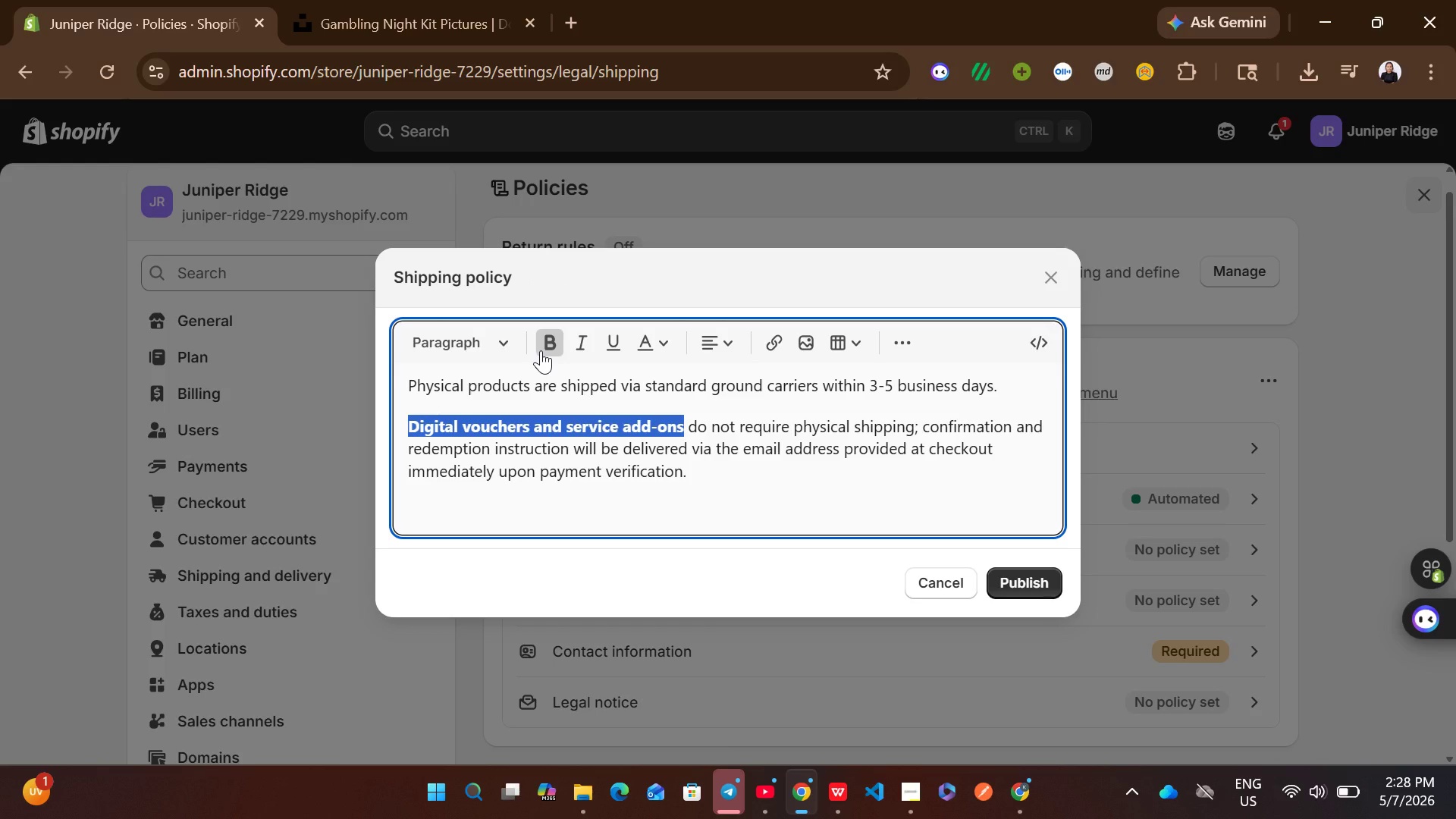 
left_click([1034, 587])
 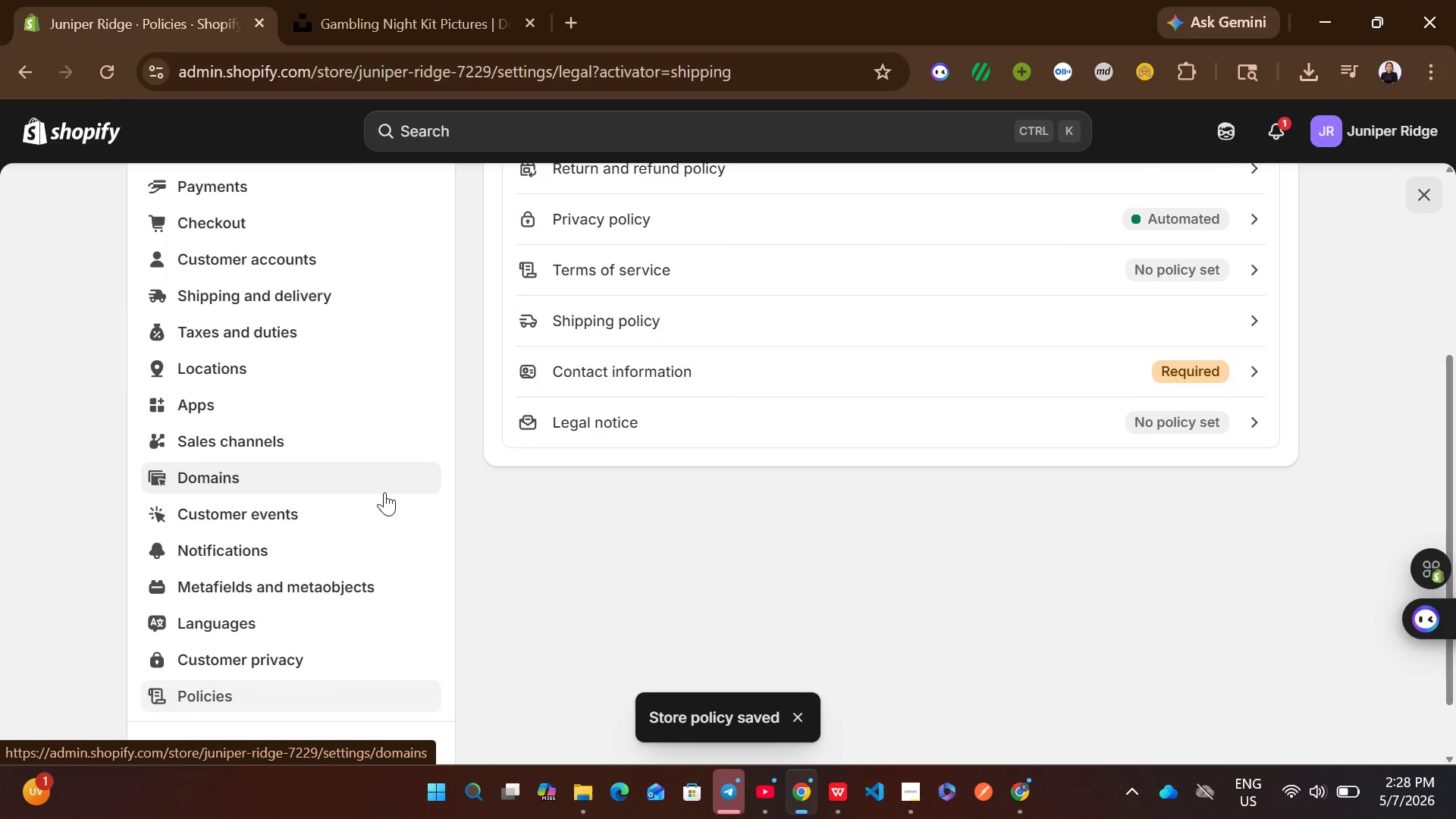 
wait(7.59)
 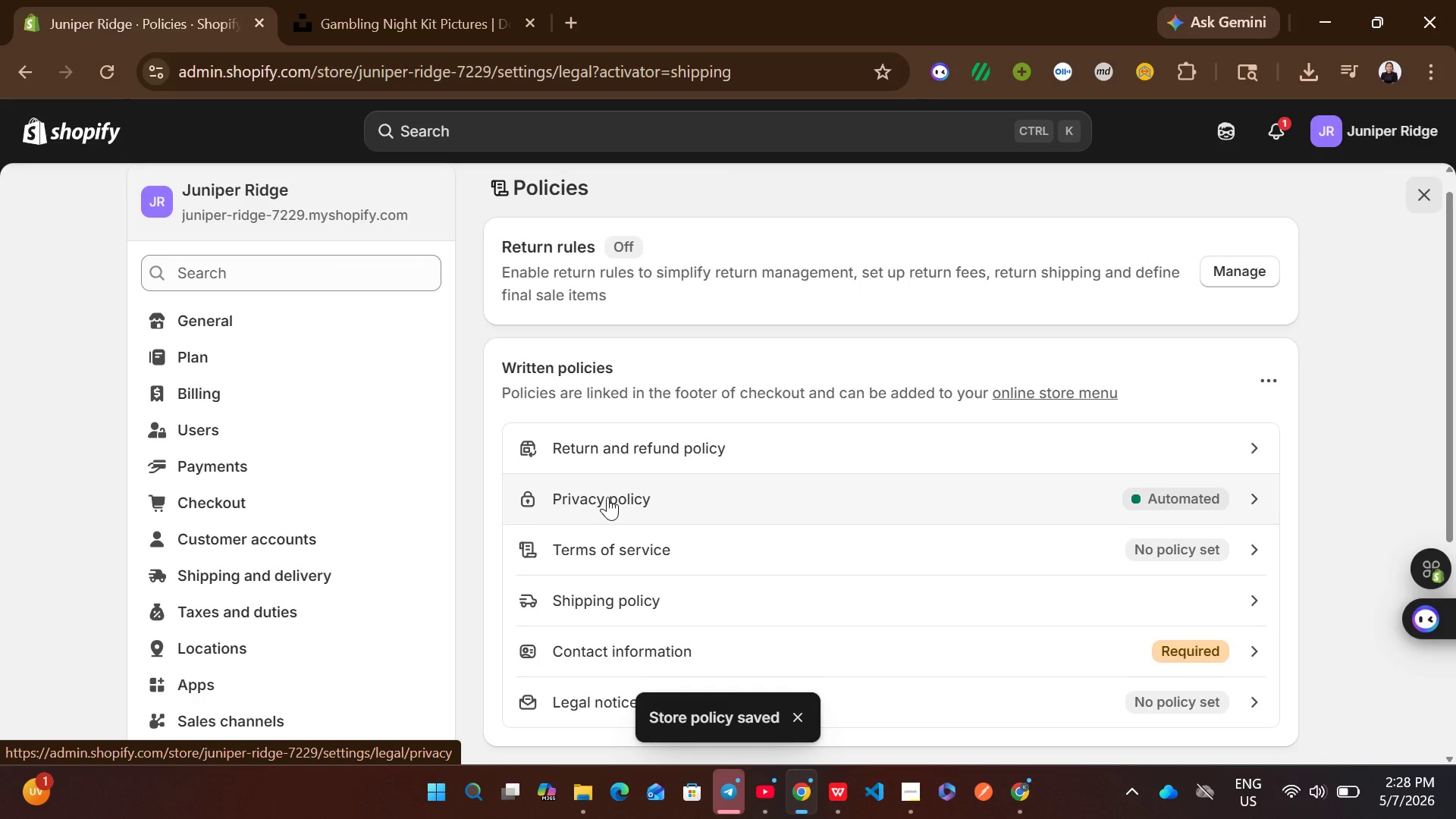 
left_click([284, 390])
 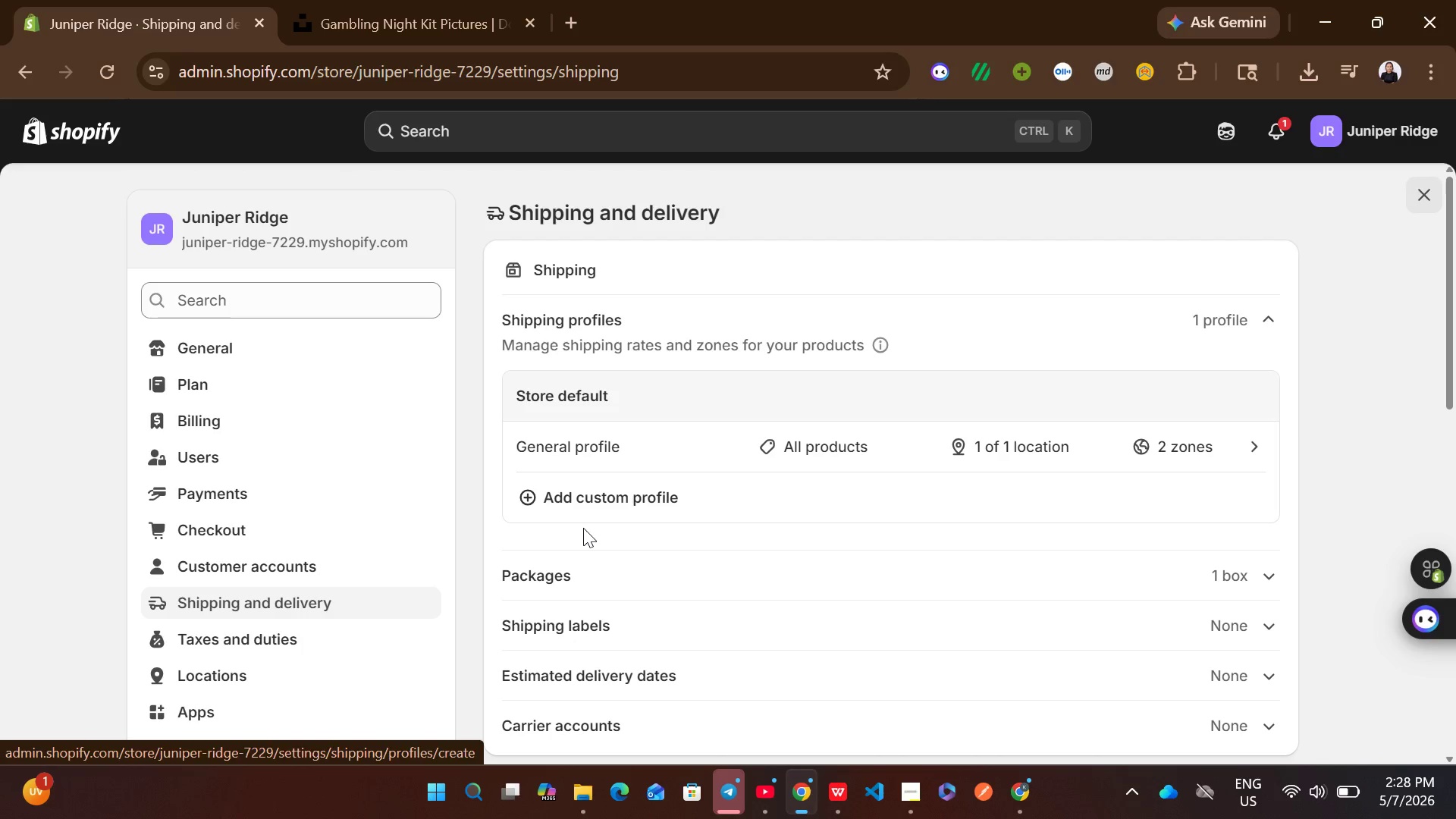 
left_click([670, 496])
 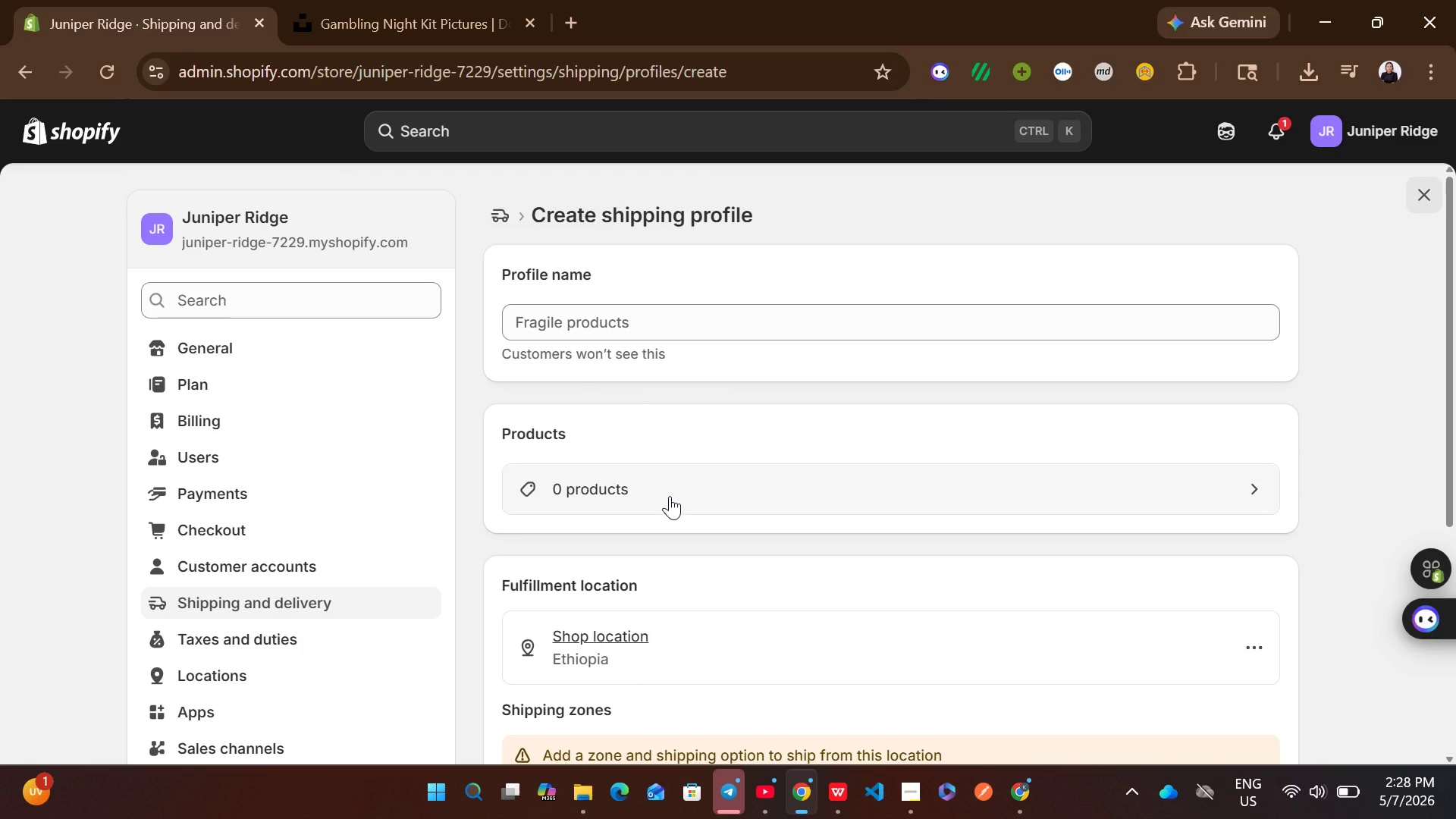 
left_click([720, 330])
 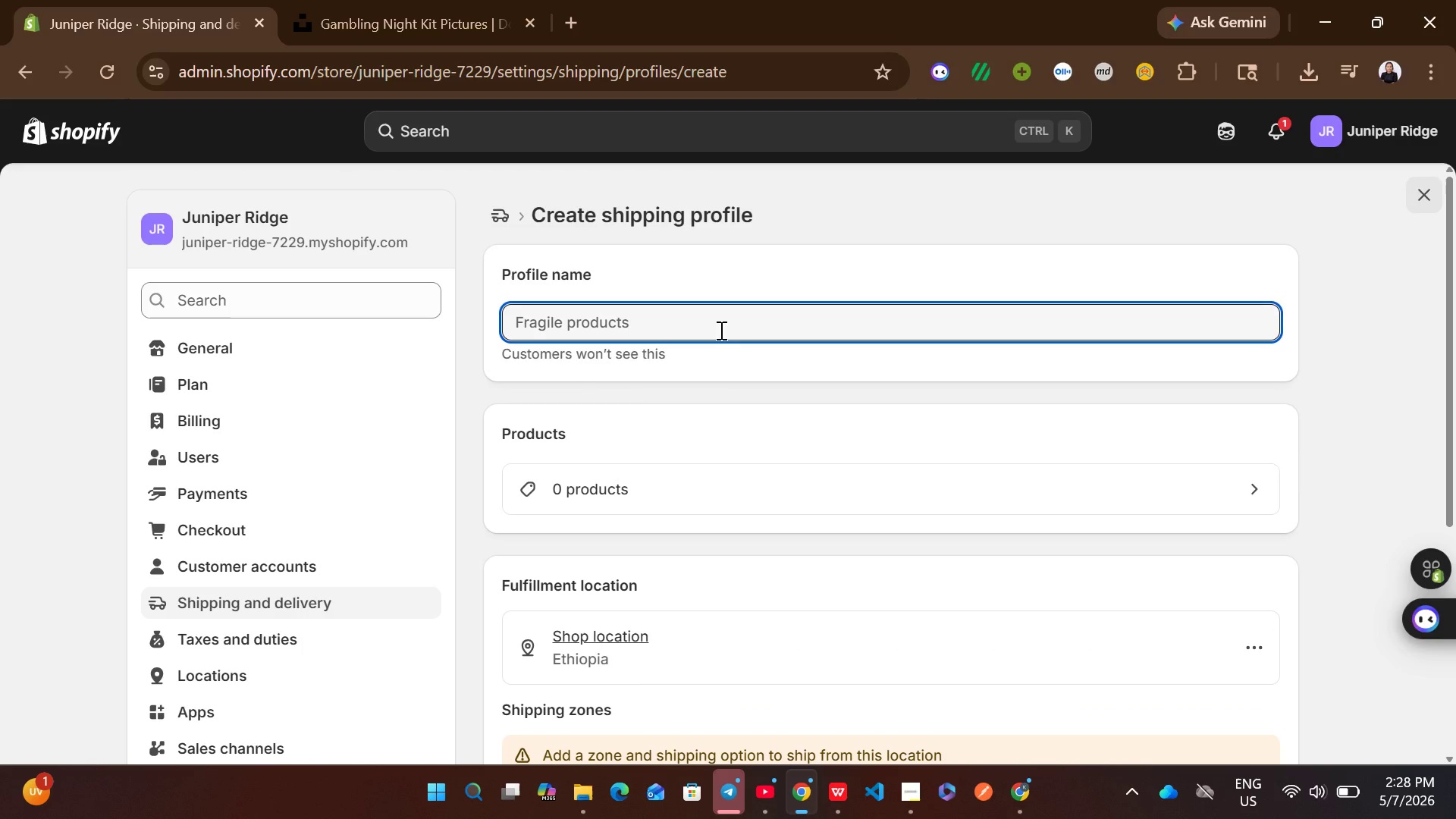 
type(Services & Digital Vouchers)
 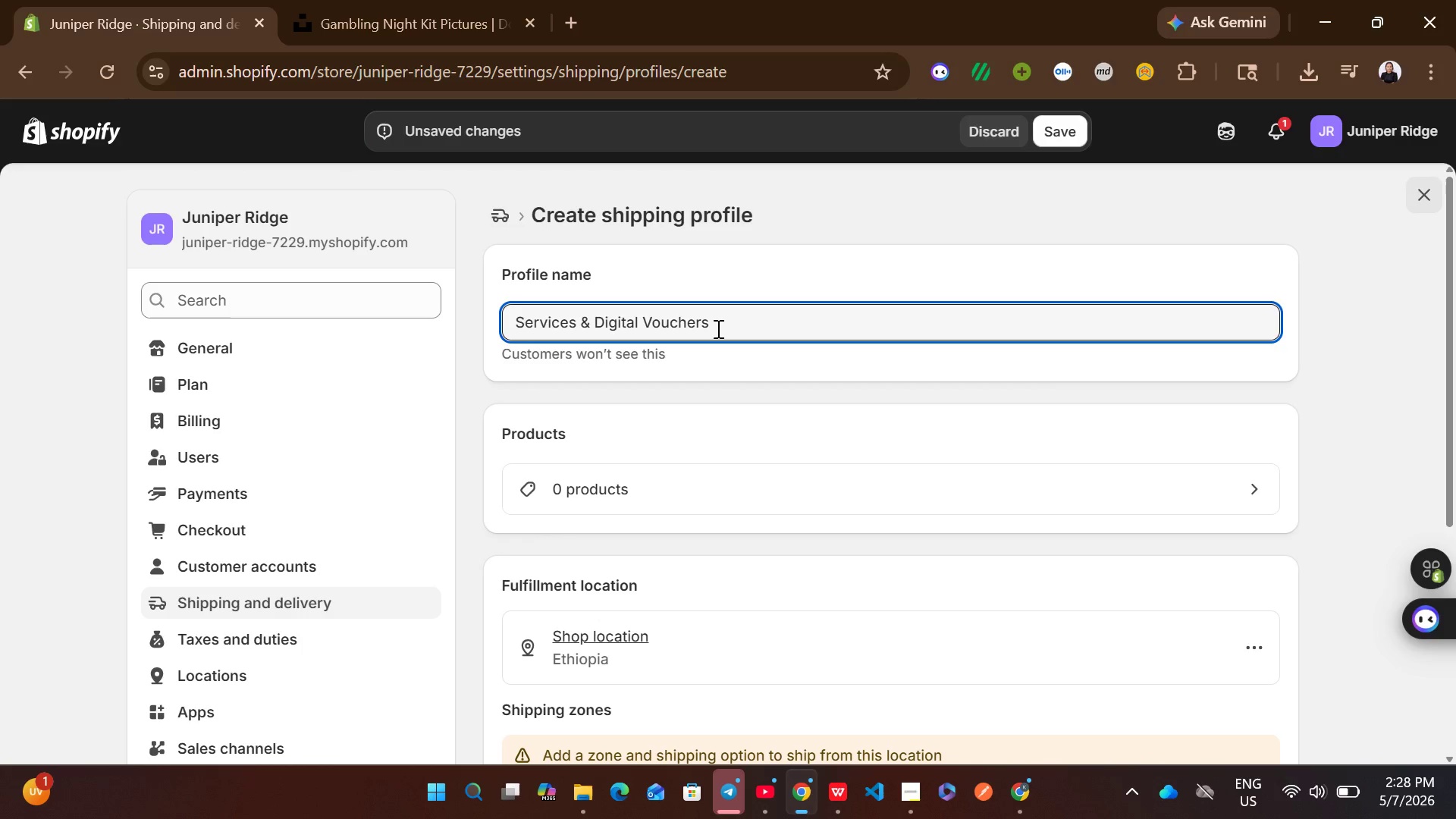 
mouse_move([820, 520])
 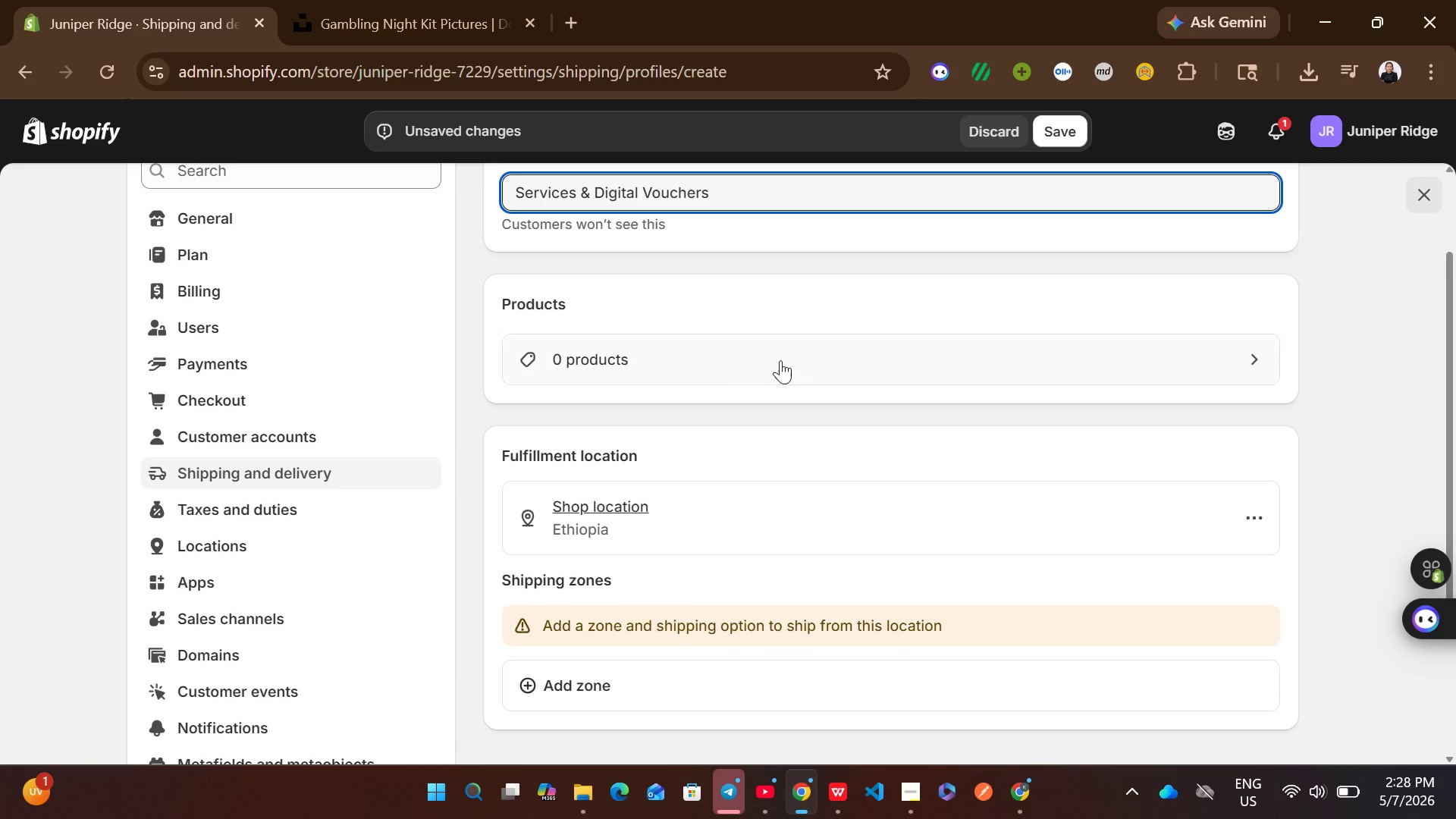 
left_click([780, 362])
 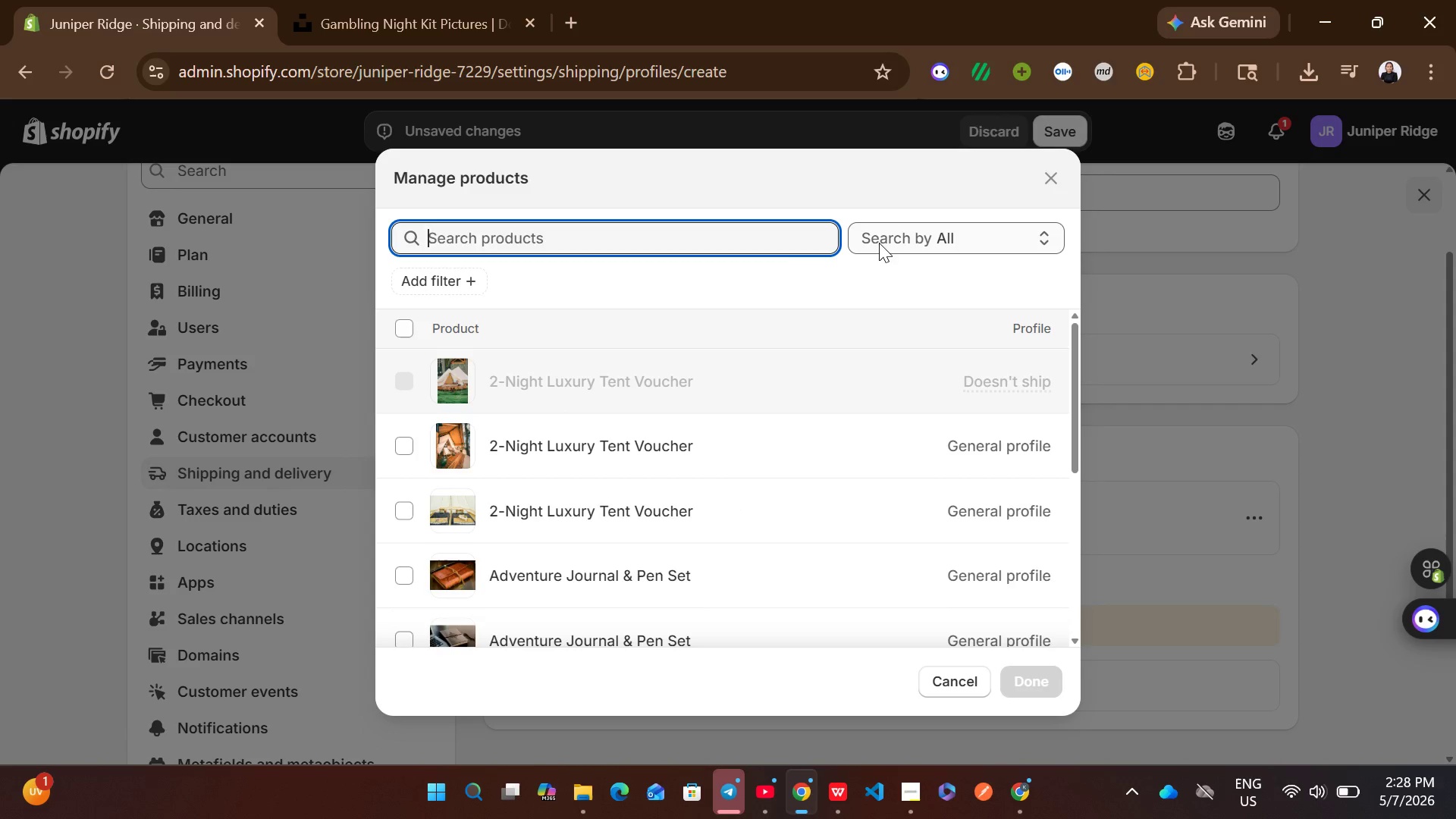 
left_click([433, 287])
 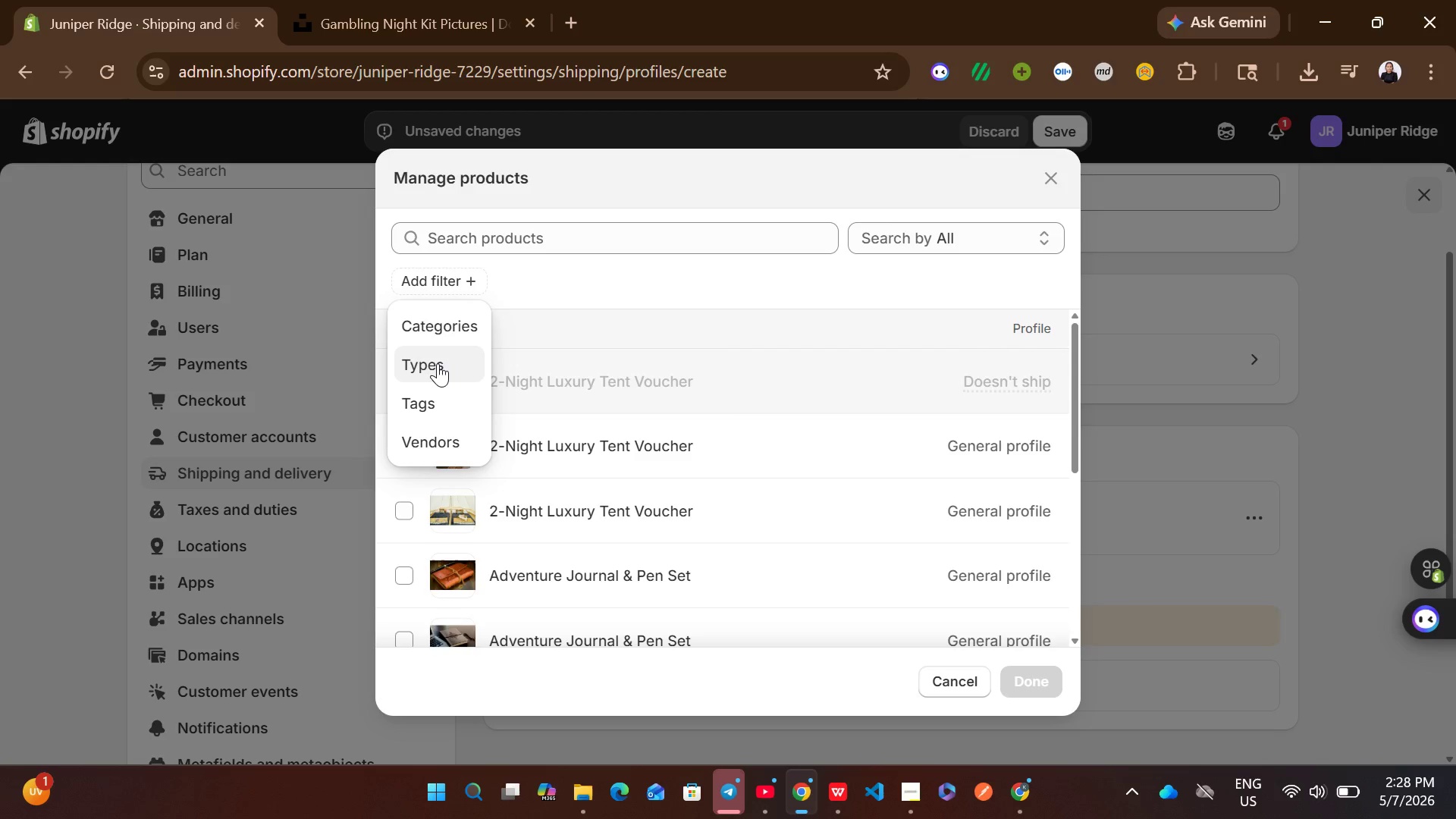 
left_click([438, 364])
 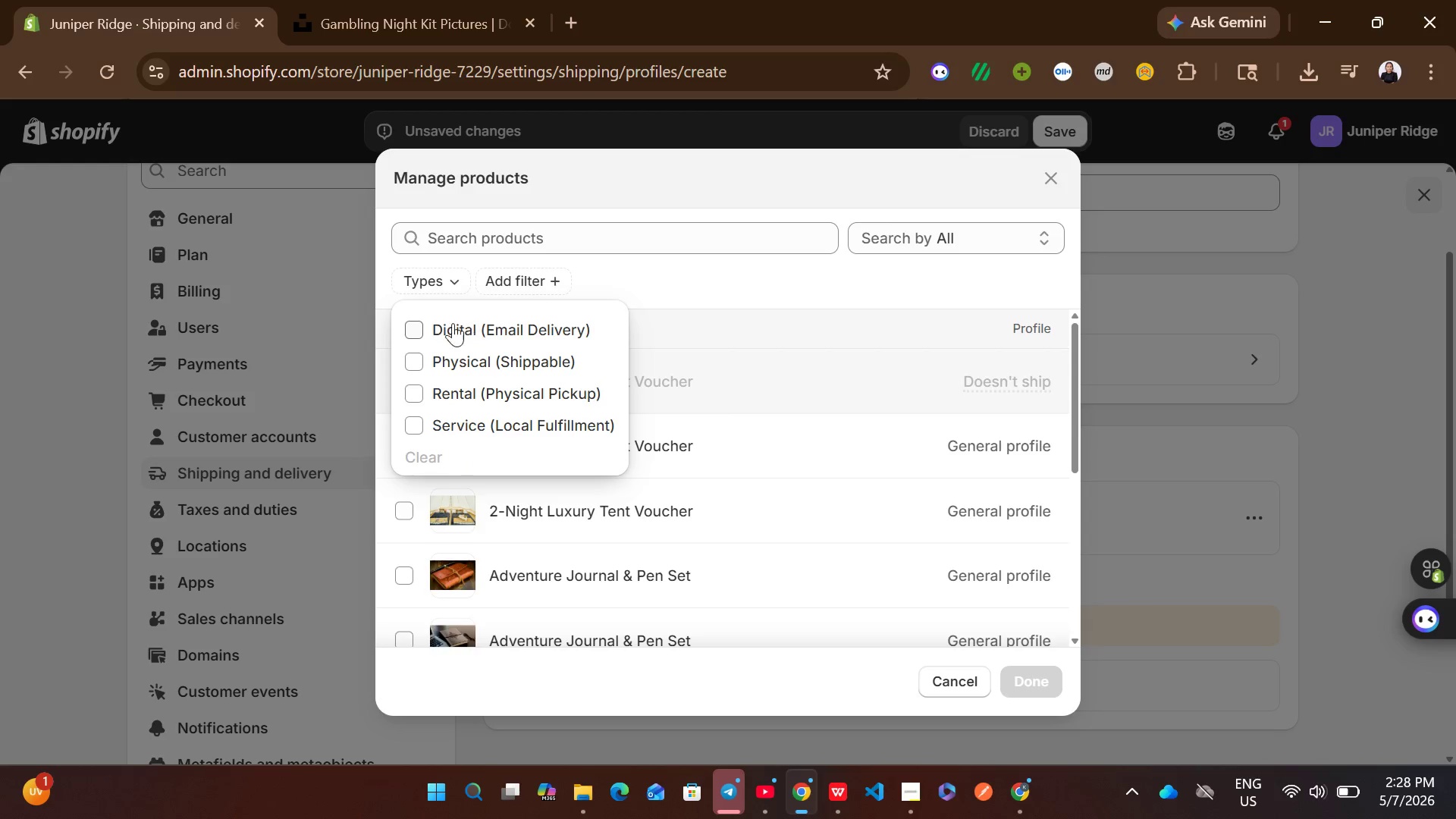 
left_click([428, 332])
 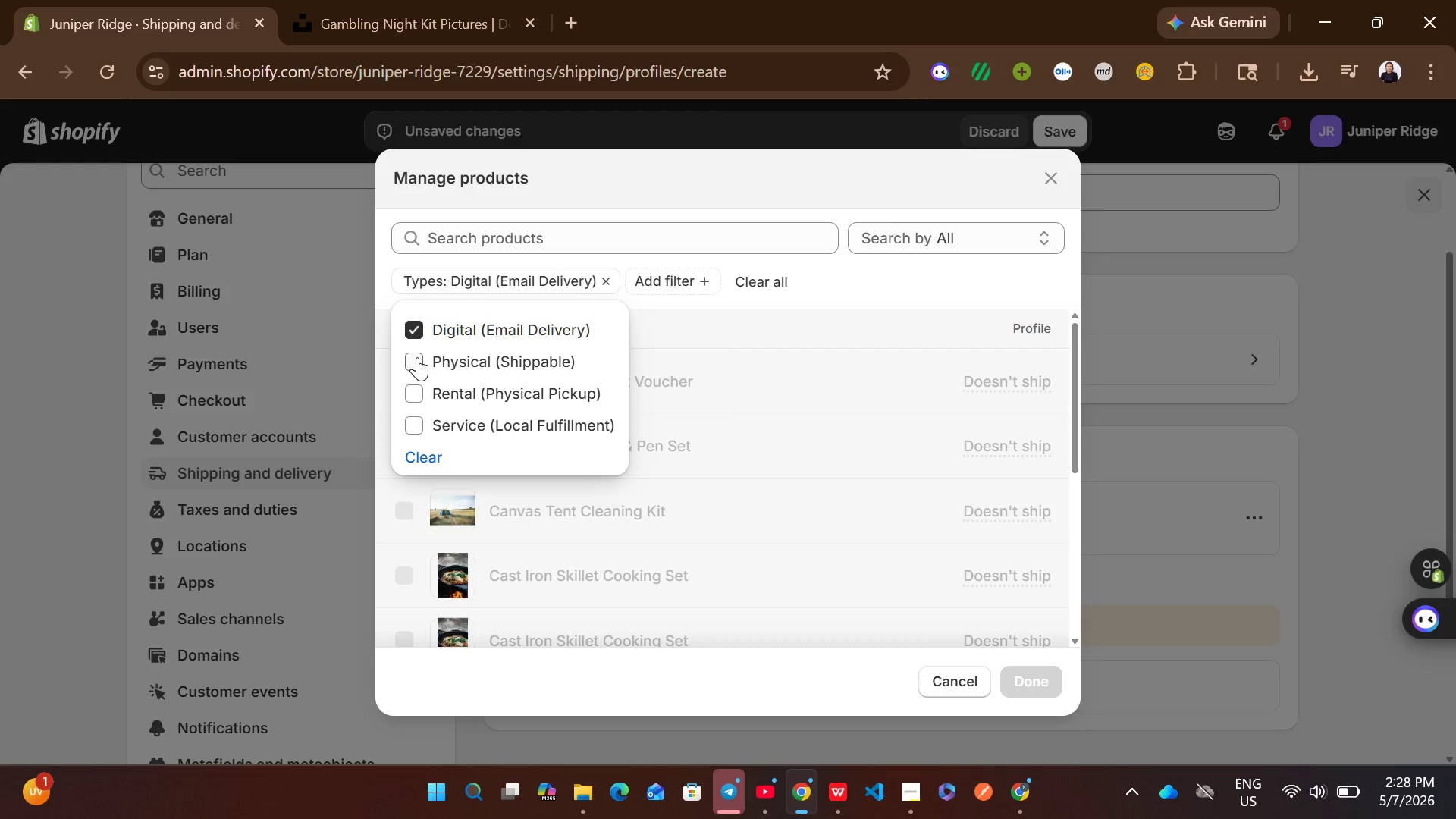 
left_click([417, 357])
 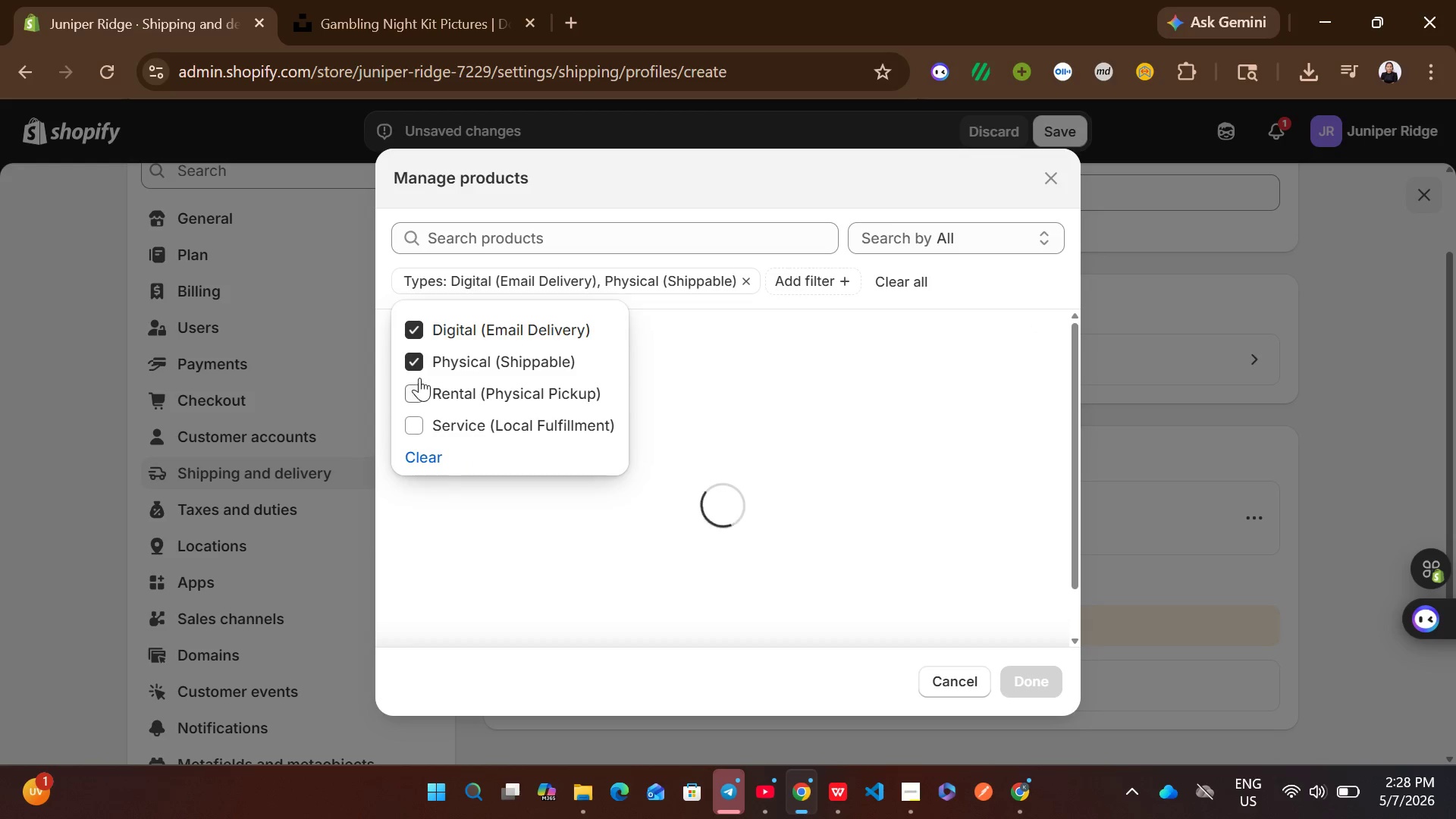 
left_click([419, 364])
 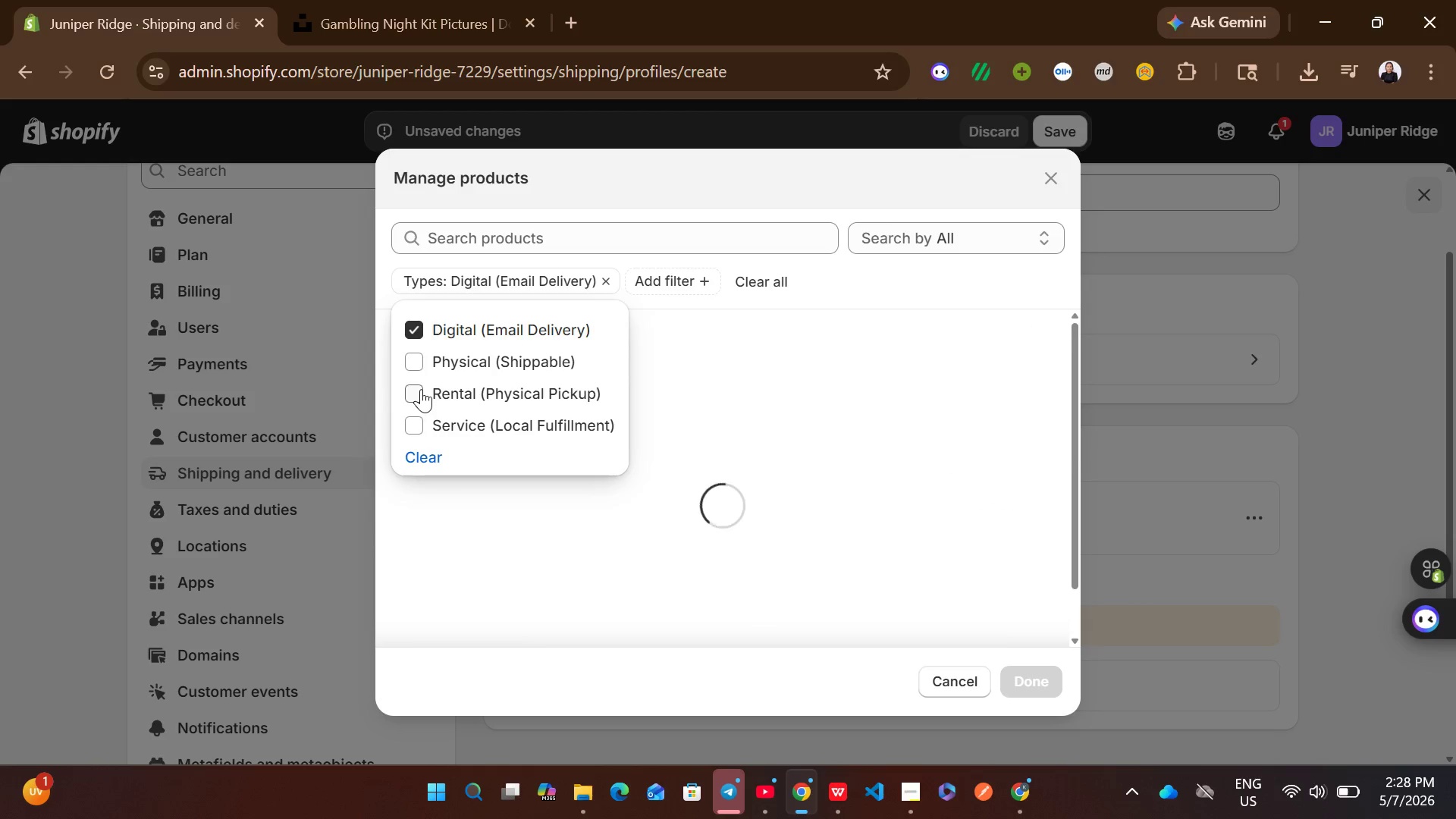 
left_click([421, 389])
 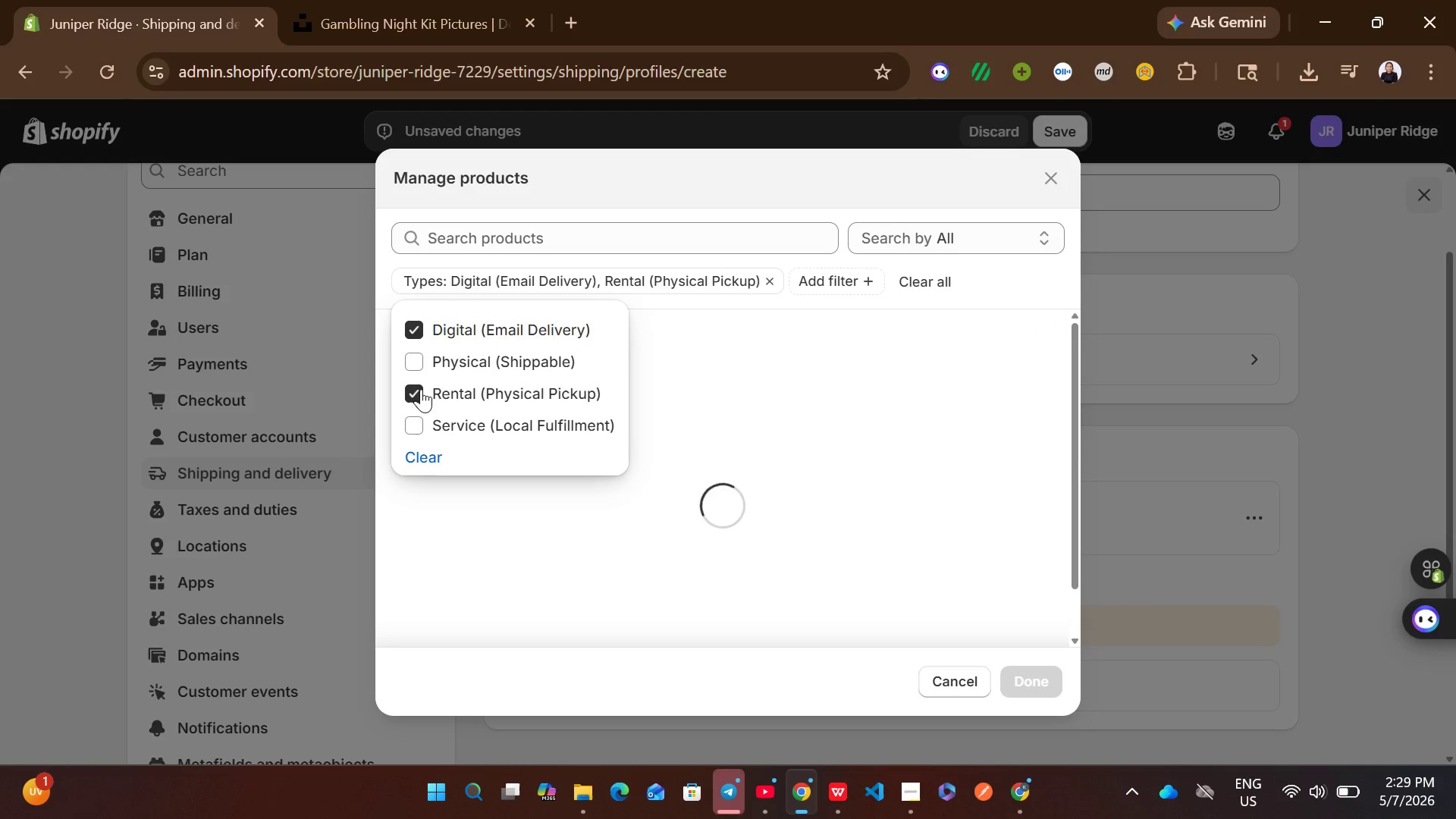 
left_click([421, 389])
 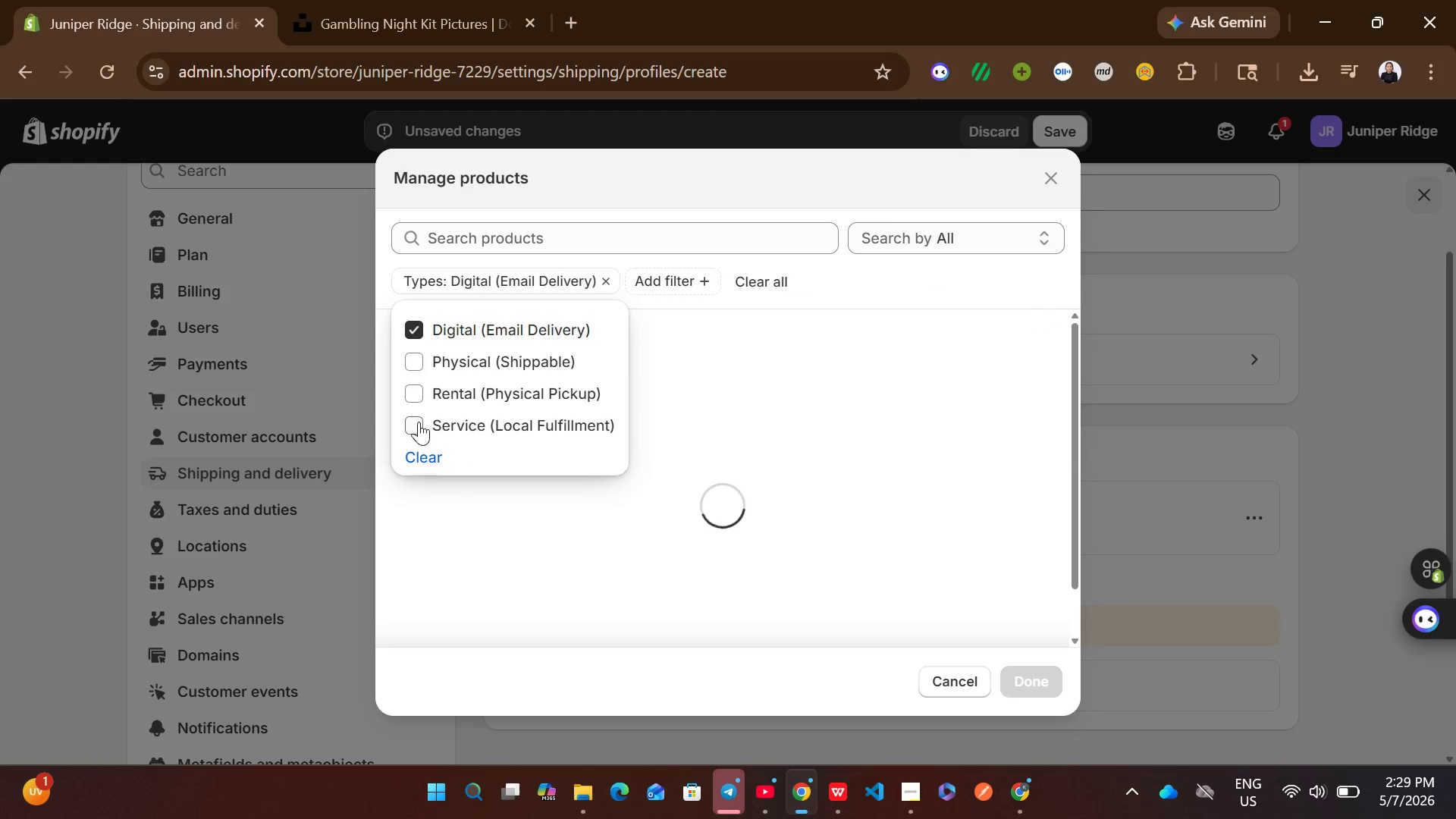 
left_click([418, 422])
 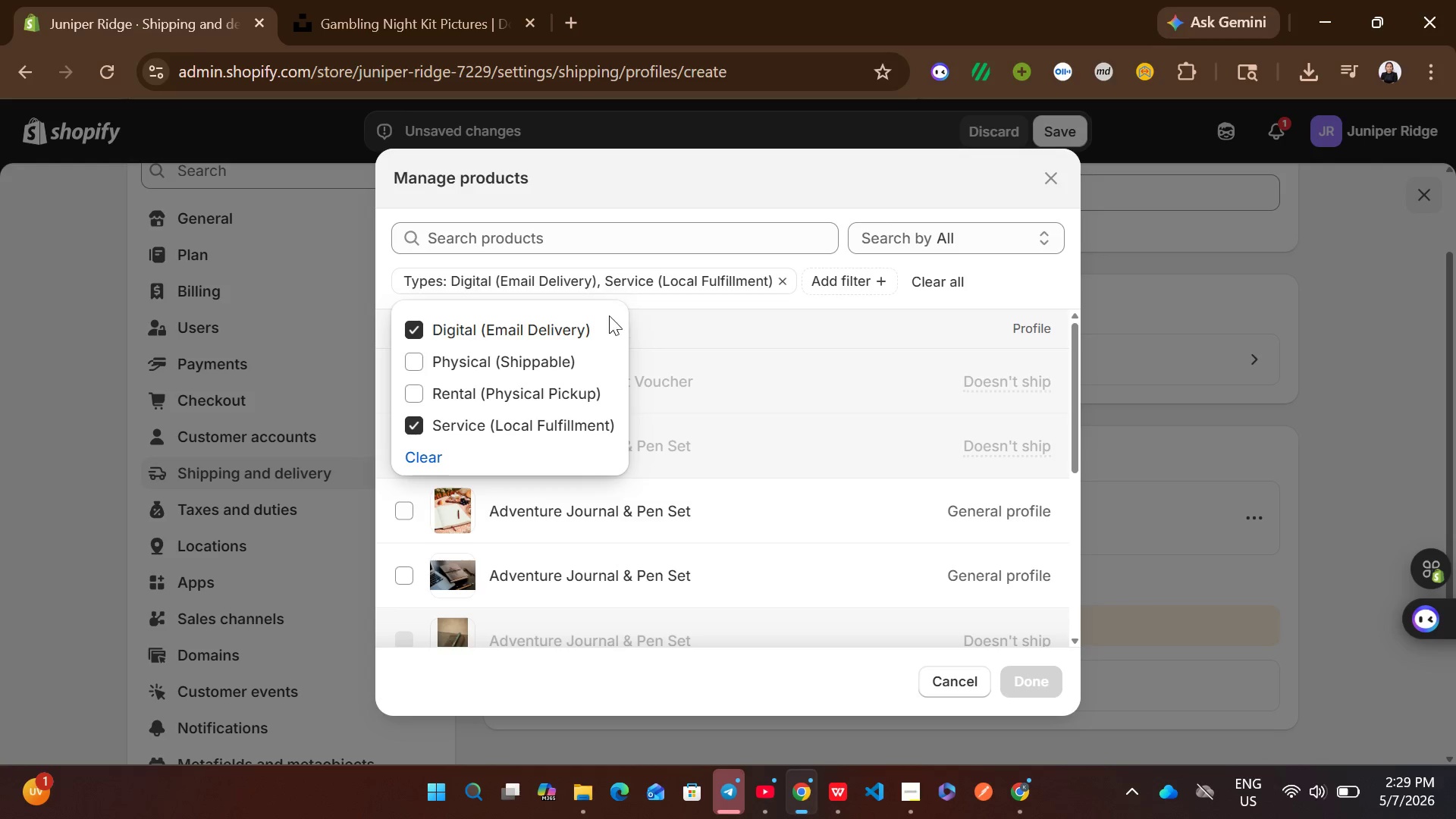 
left_click([661, 304])
 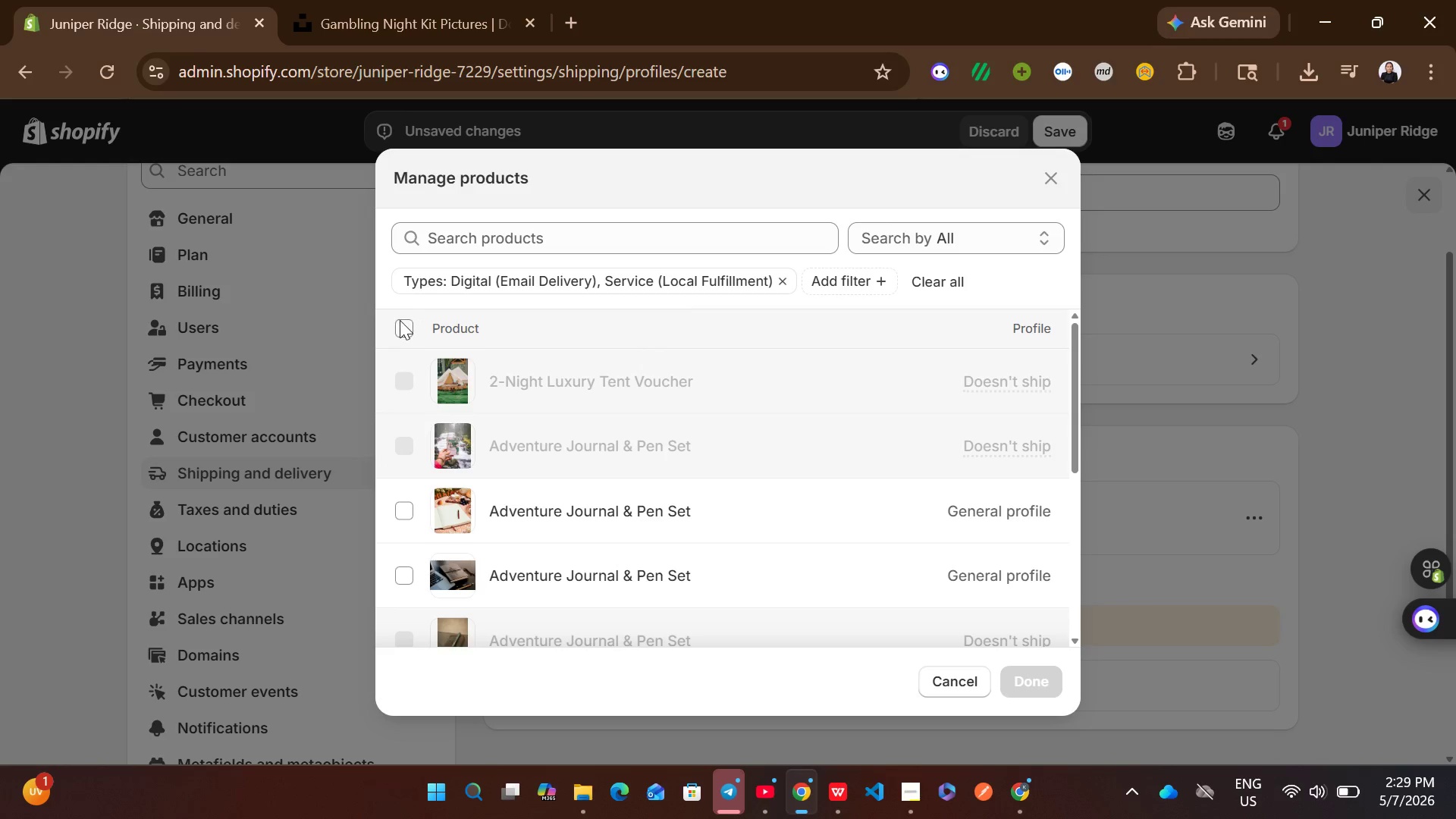 
left_click([400, 321])
 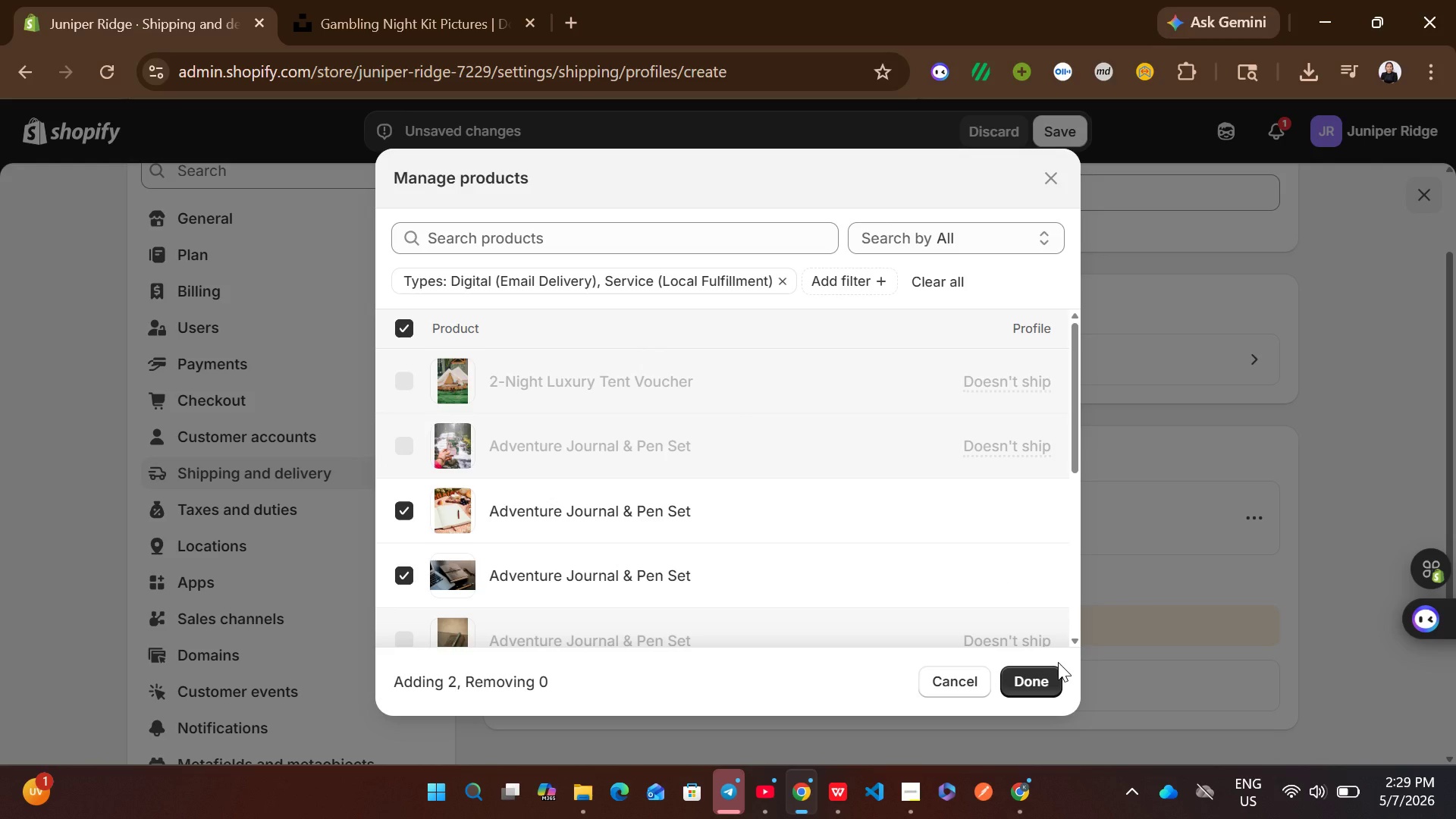 
left_click([1014, 692])
 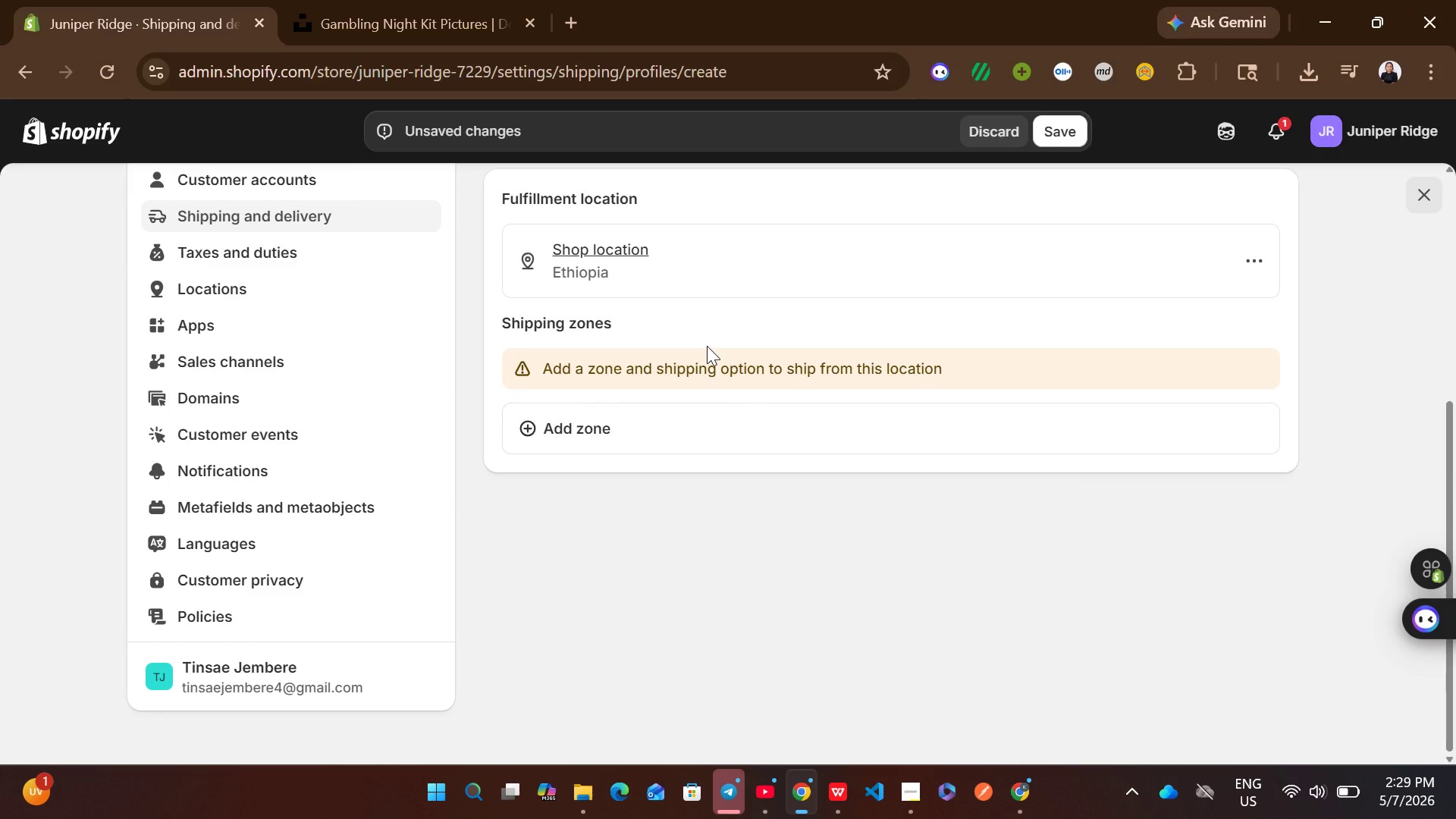 
wait(5.44)
 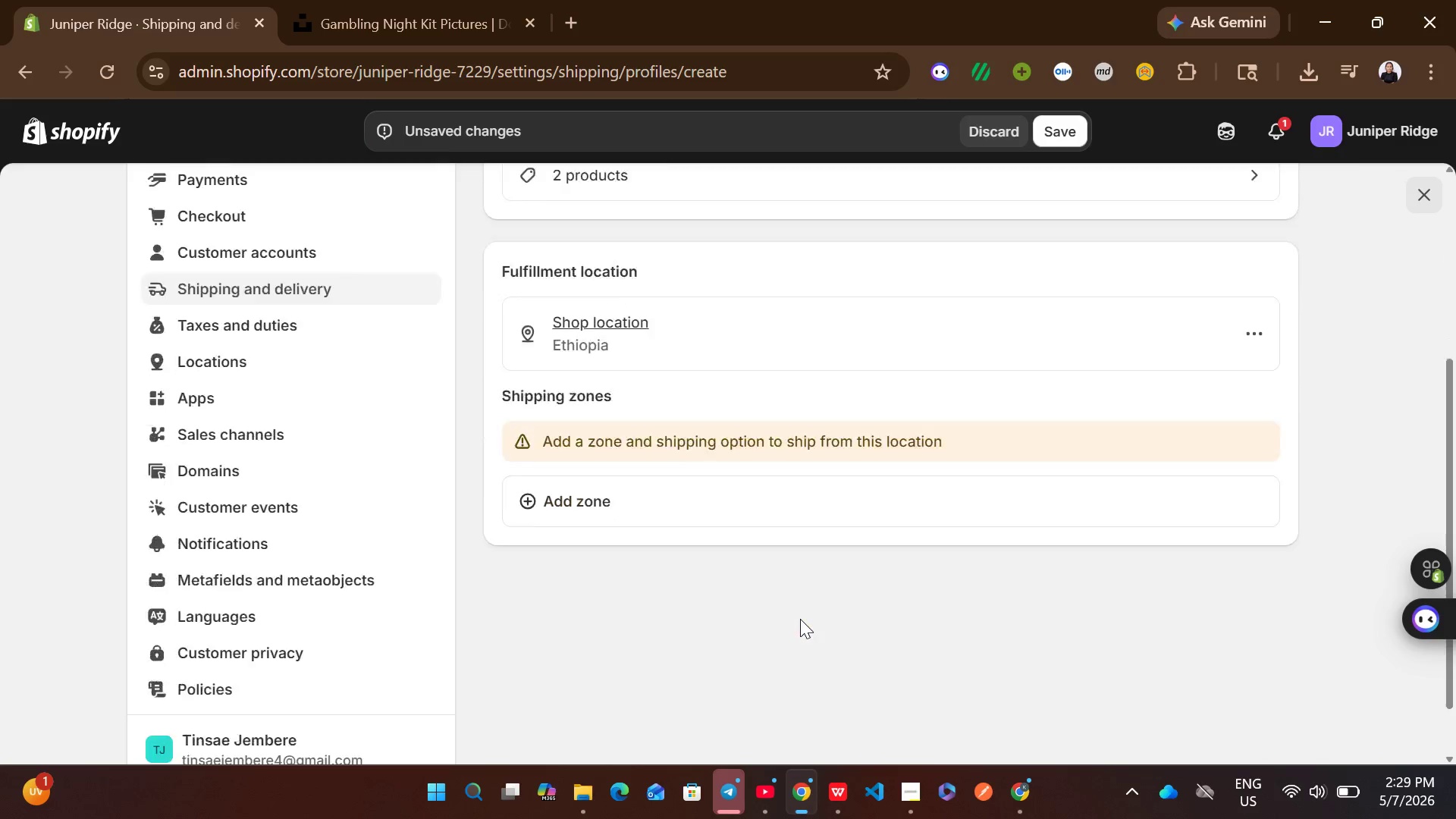 
left_click([664, 440])
 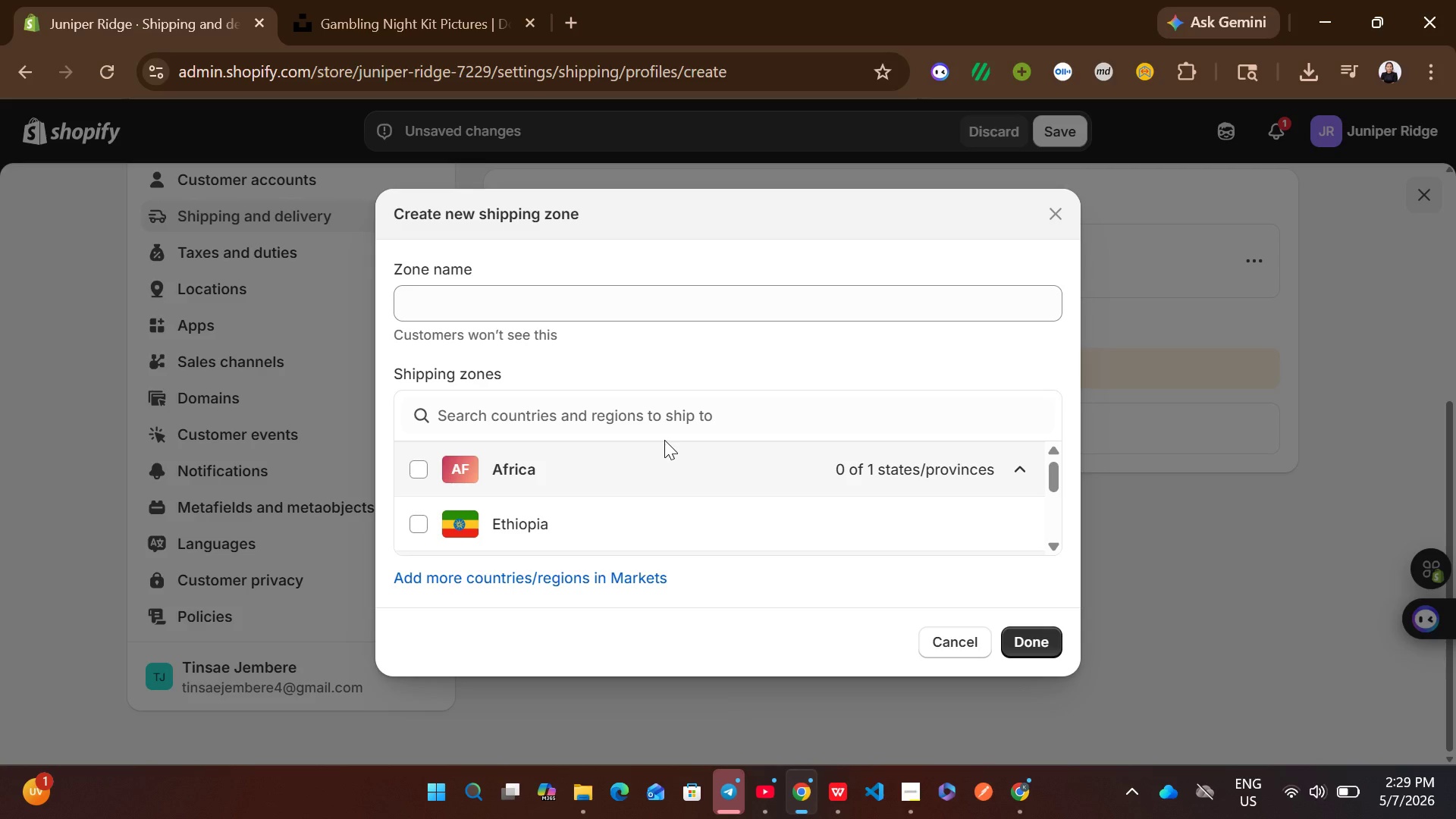 
wait(7.39)
 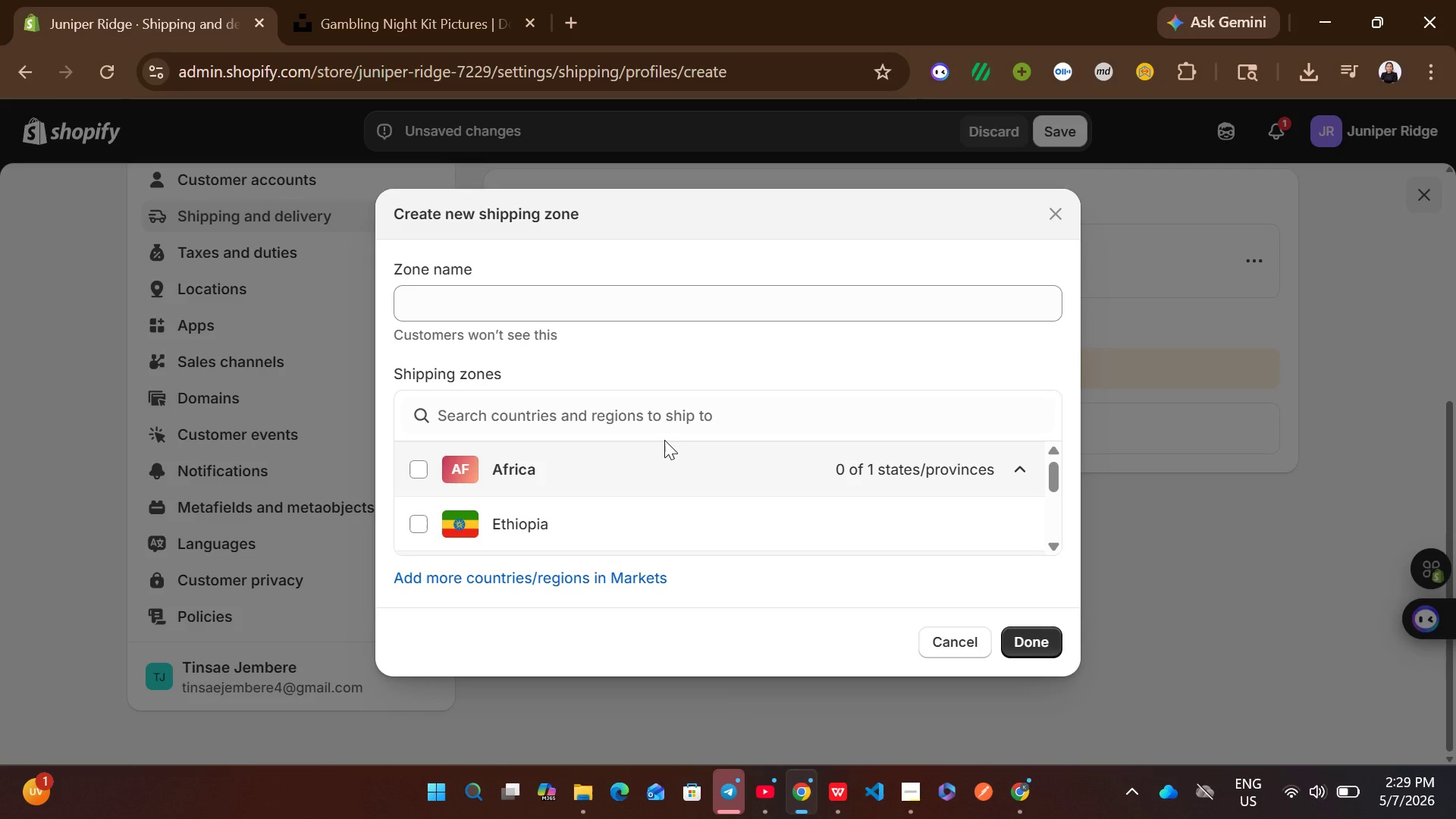 
left_click([741, 322])
 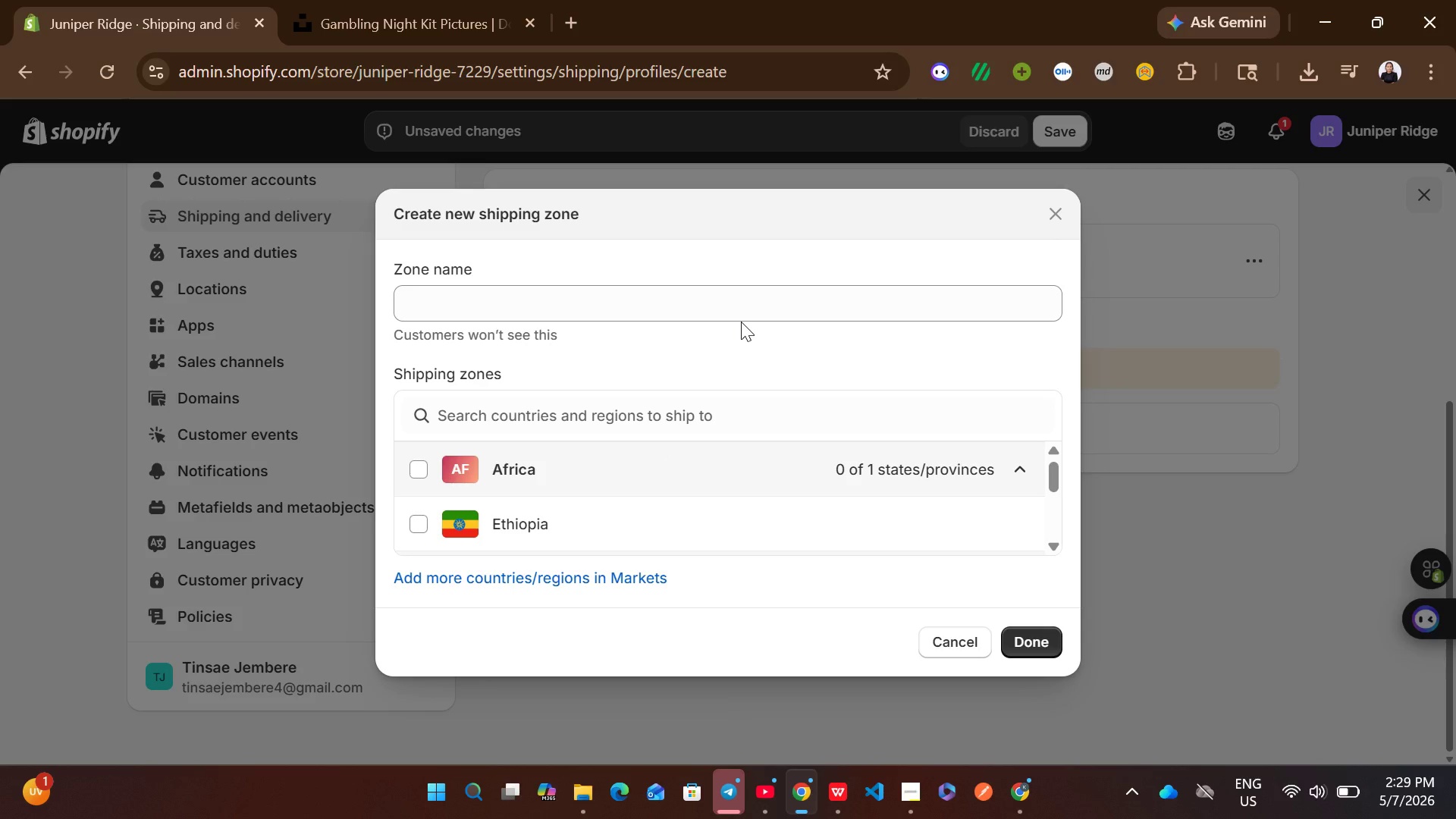 
left_click_drag(start_coordinate=[741, 322], to_coordinate=[741, 303])
 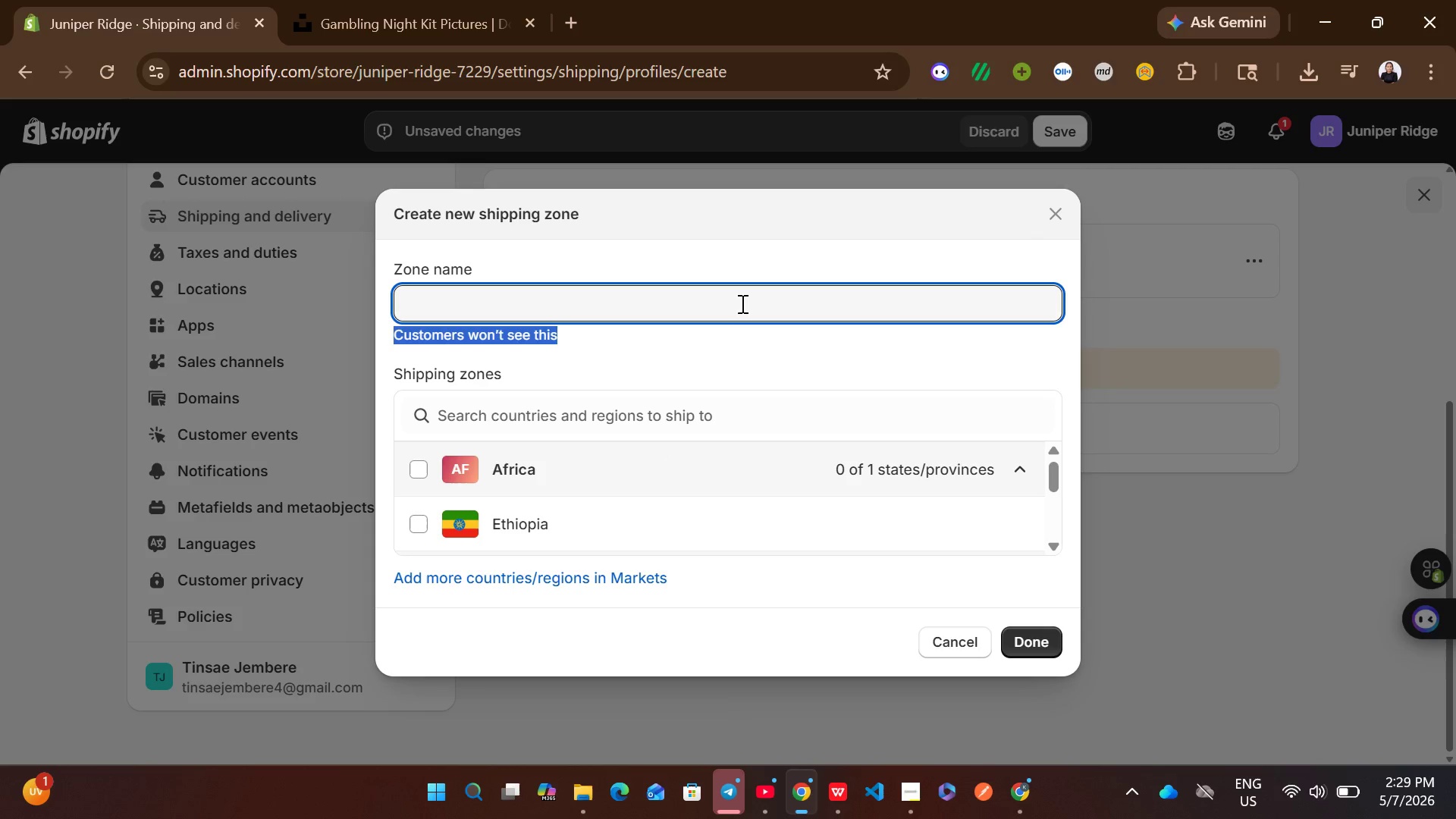 
left_click([741, 303])
 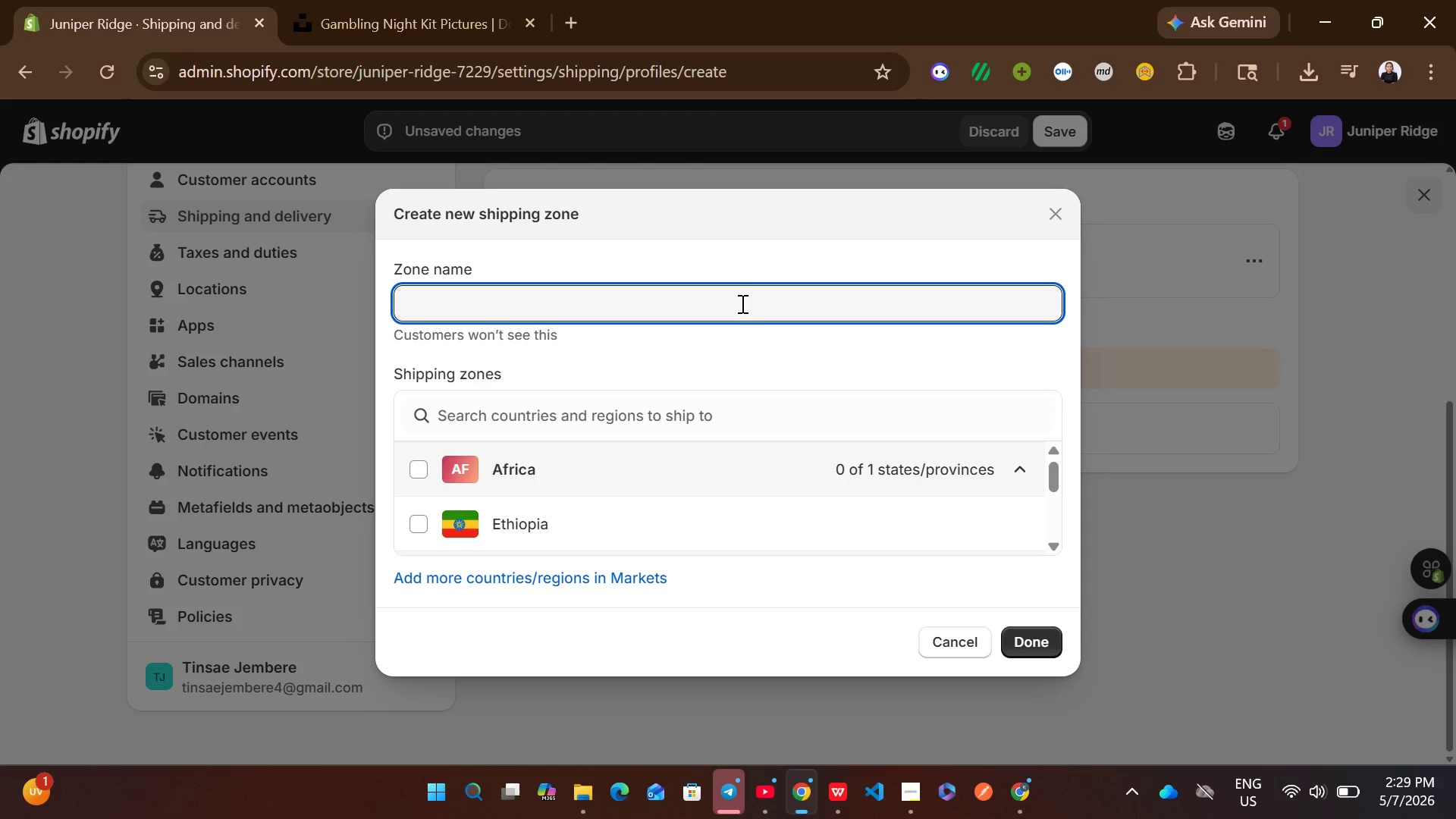 
wait(11.0)
 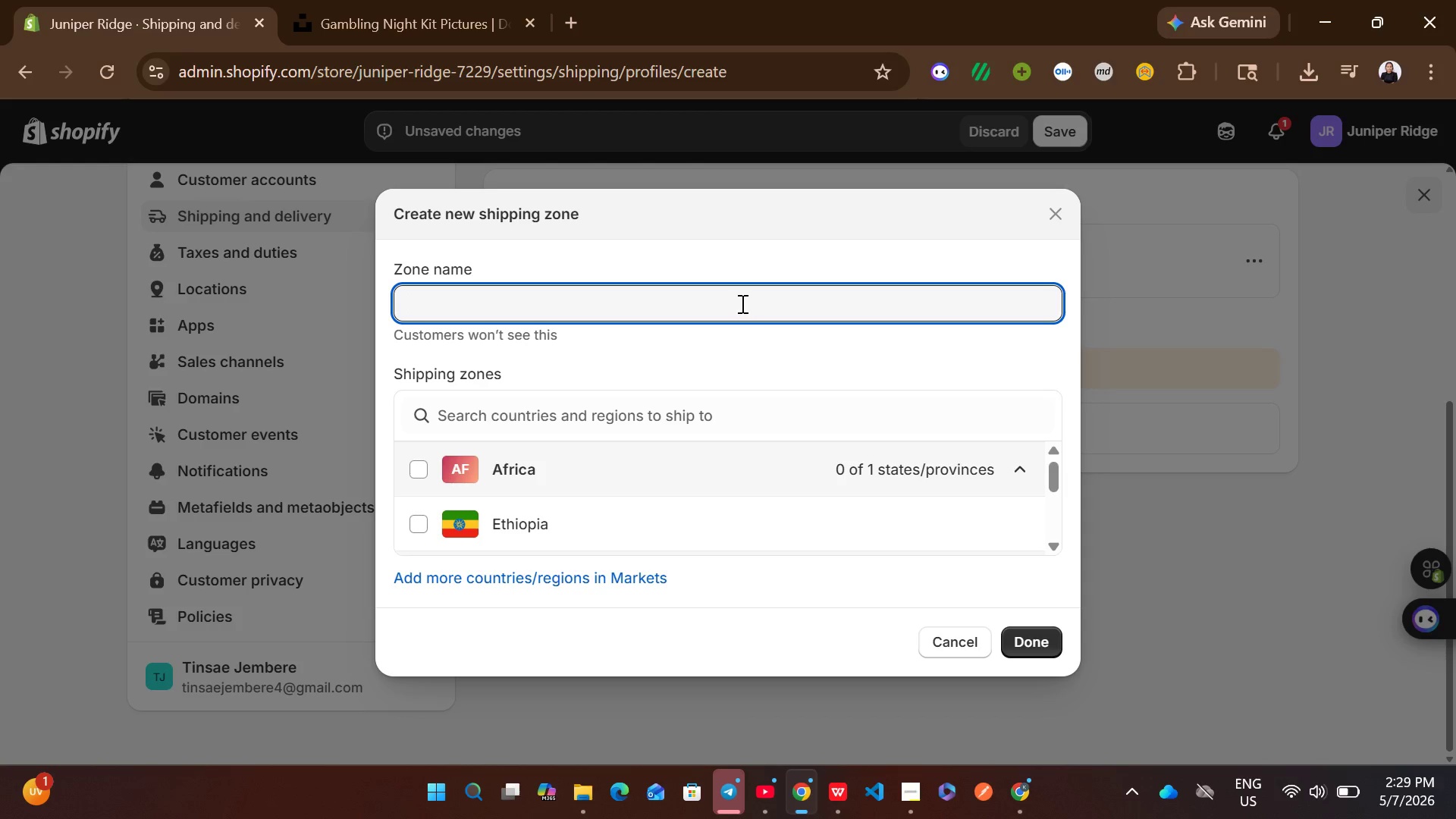 
type(rest of world)
 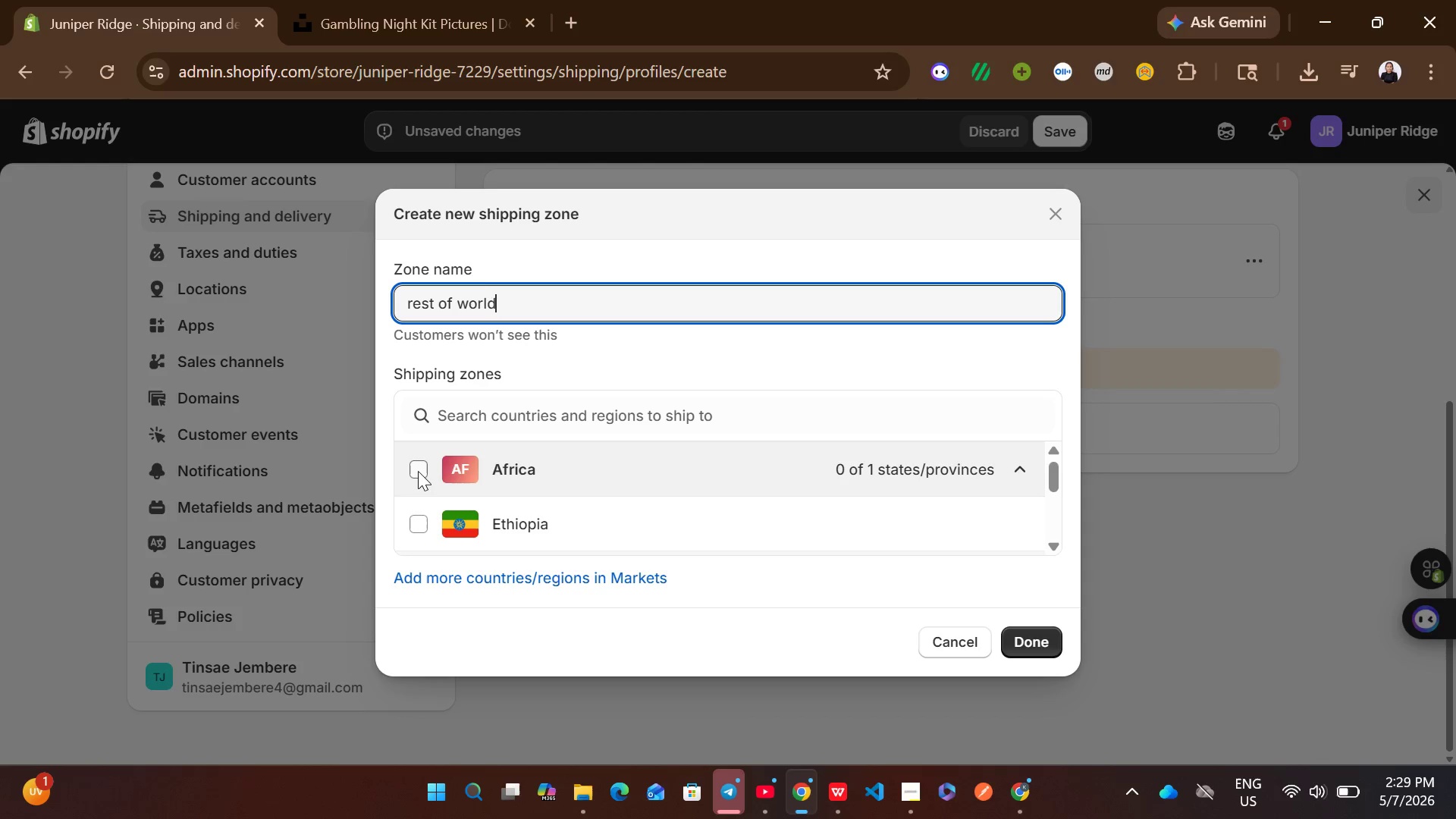 
left_click([415, 471])
 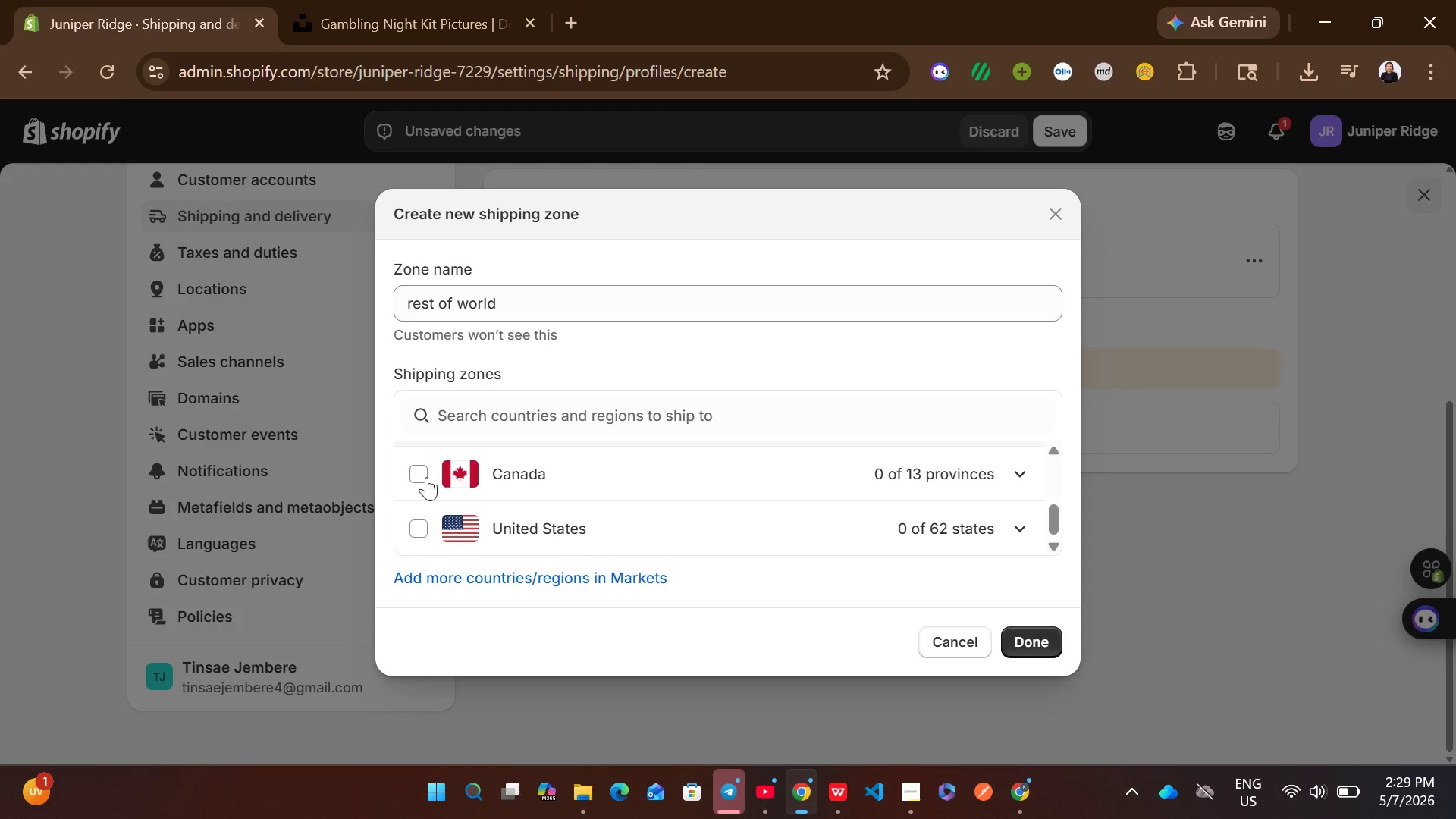 
left_click([416, 481])
 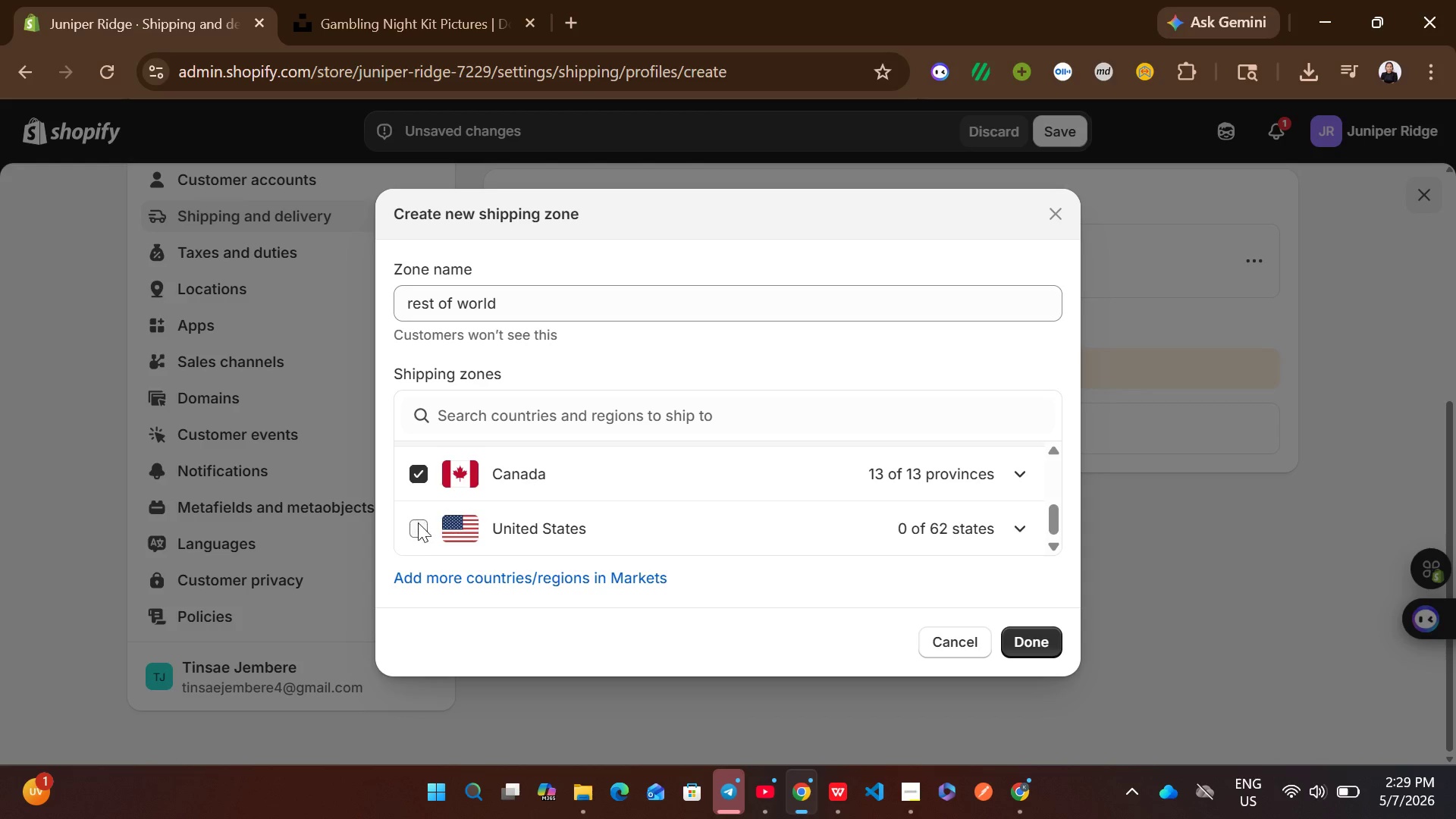 
left_click([418, 522])
 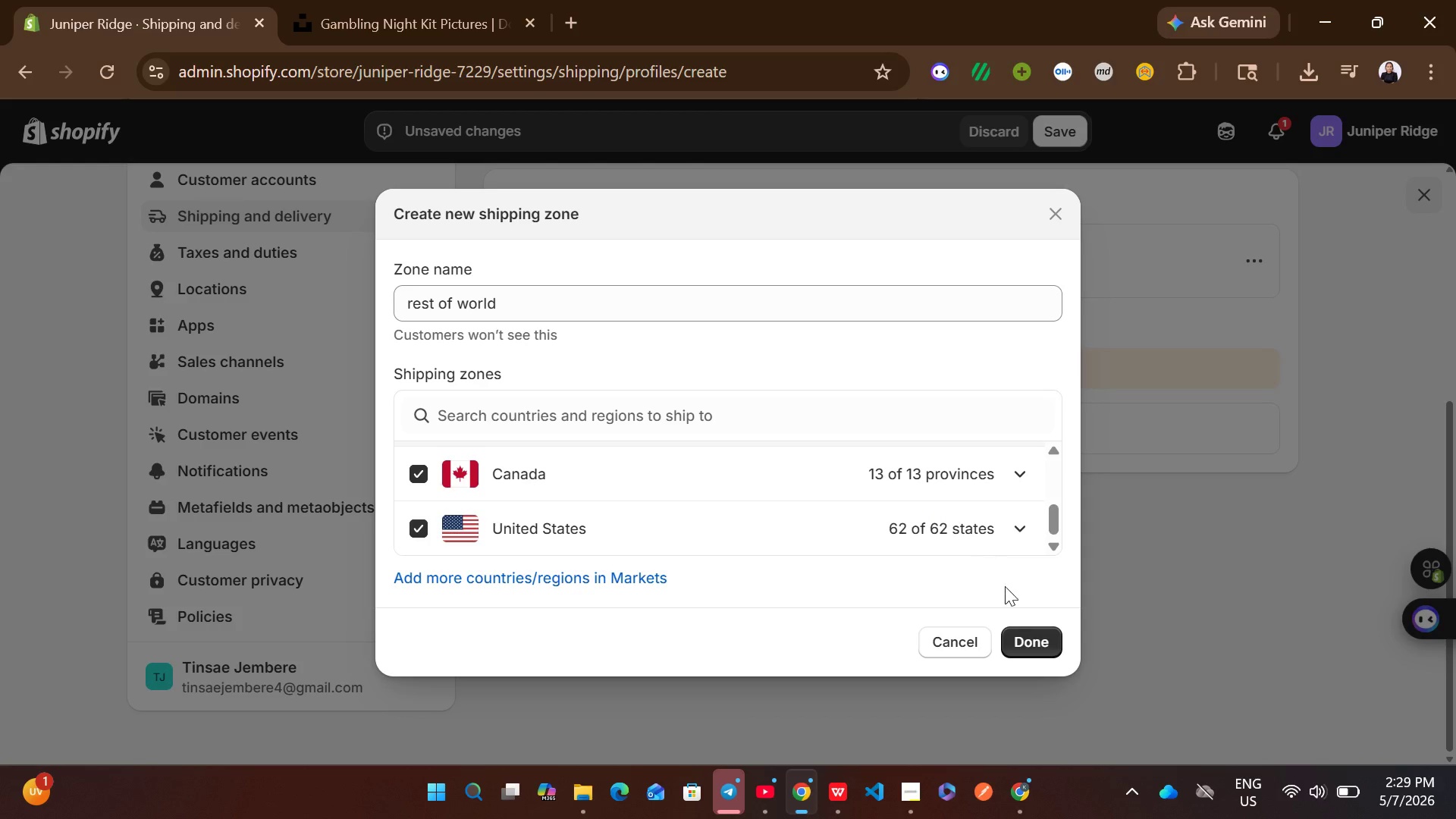 
left_click([1019, 632])
 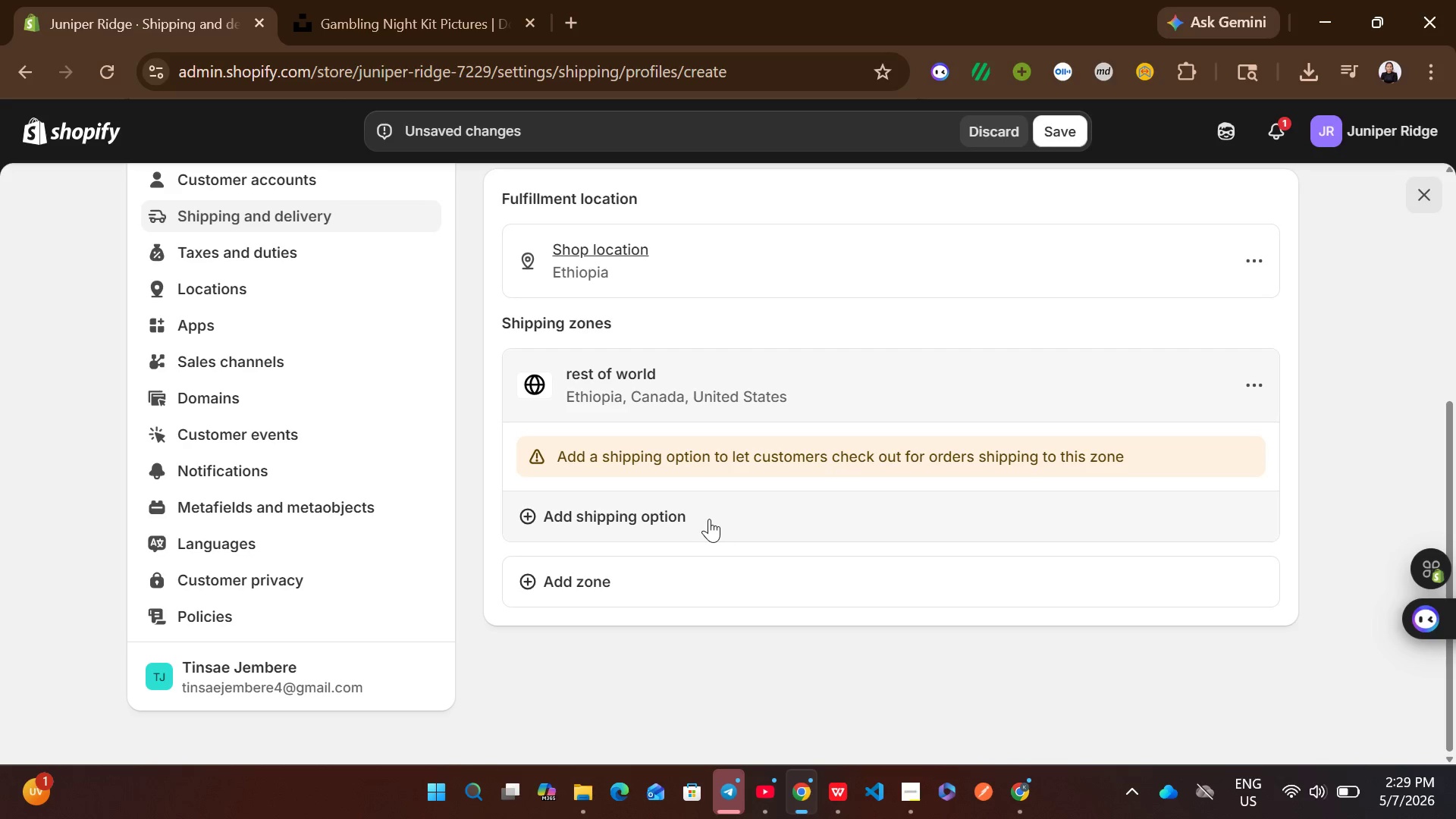 
left_click([709, 519])
 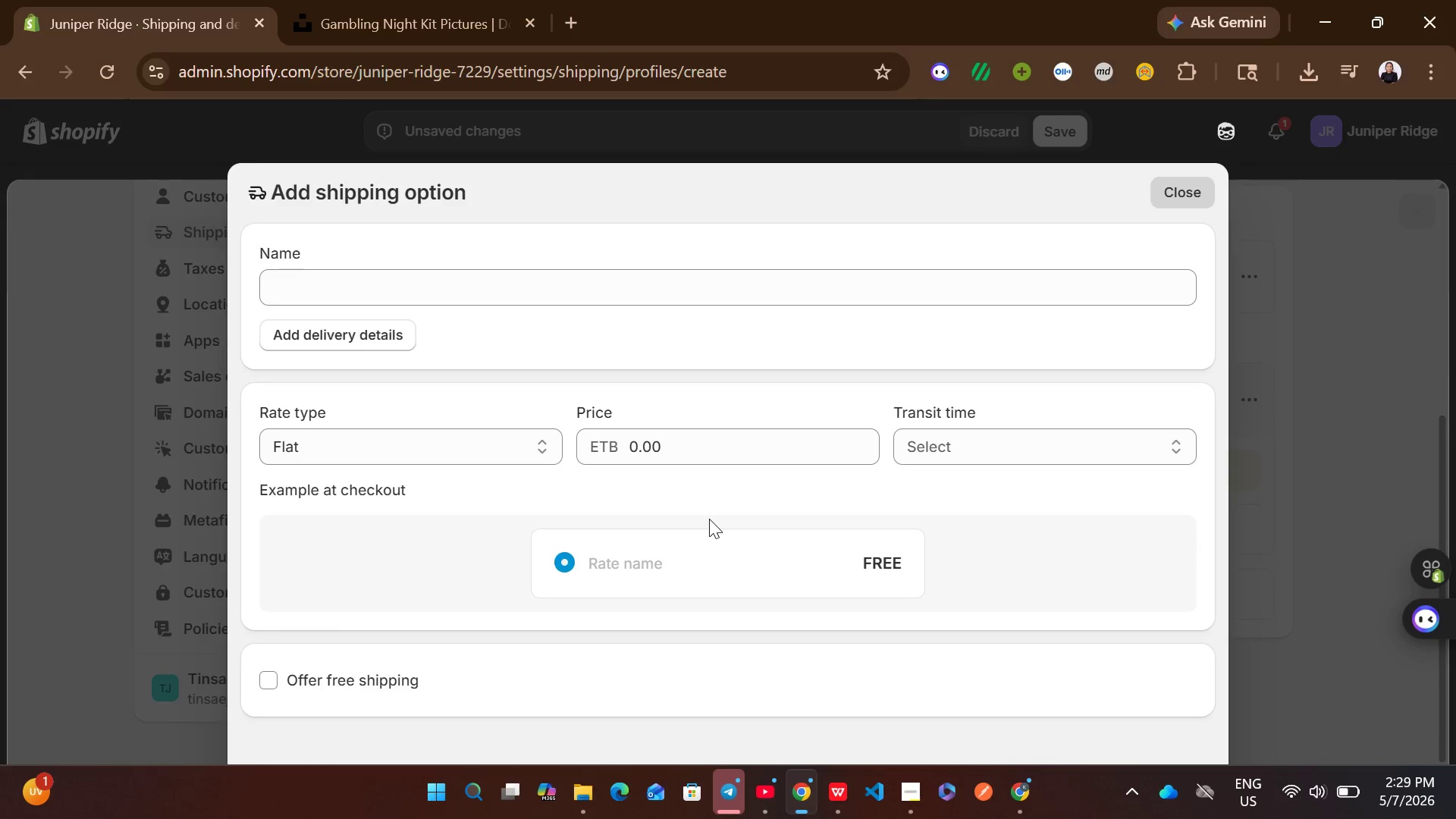 
wait(5.72)
 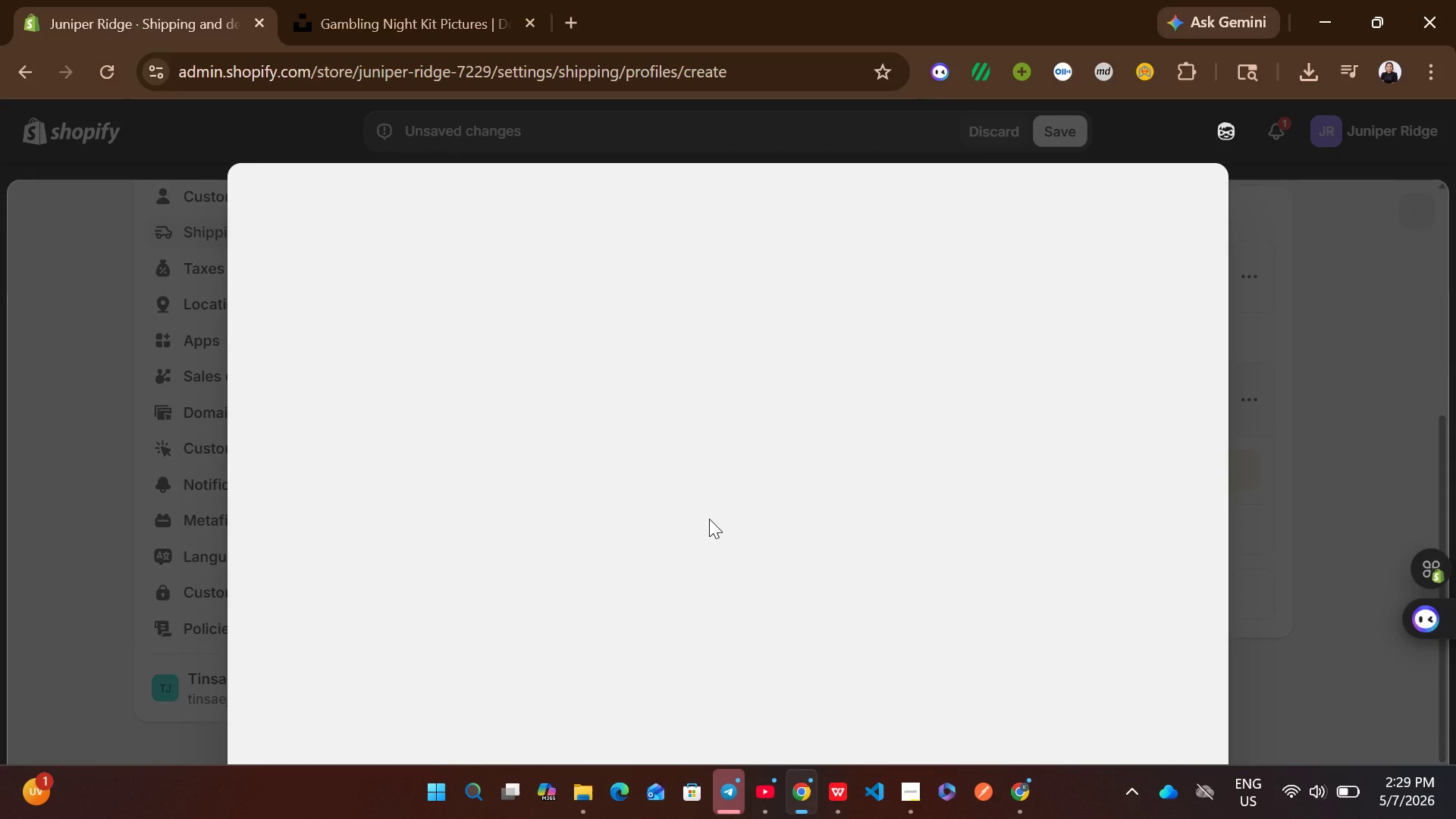 
left_click([551, 287])
 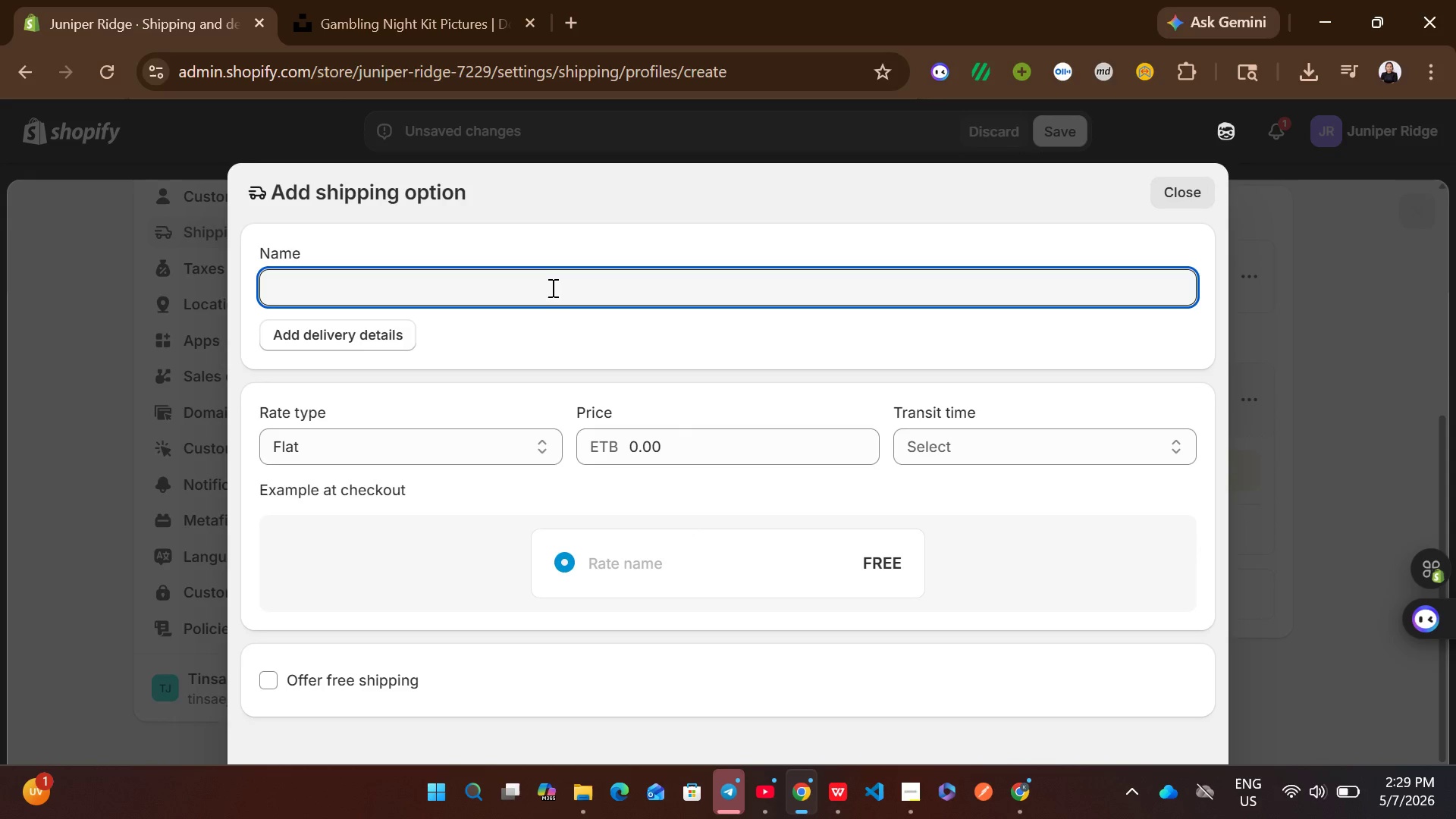 
type(digital delivery/on-site fullf)
key(Backspace)
 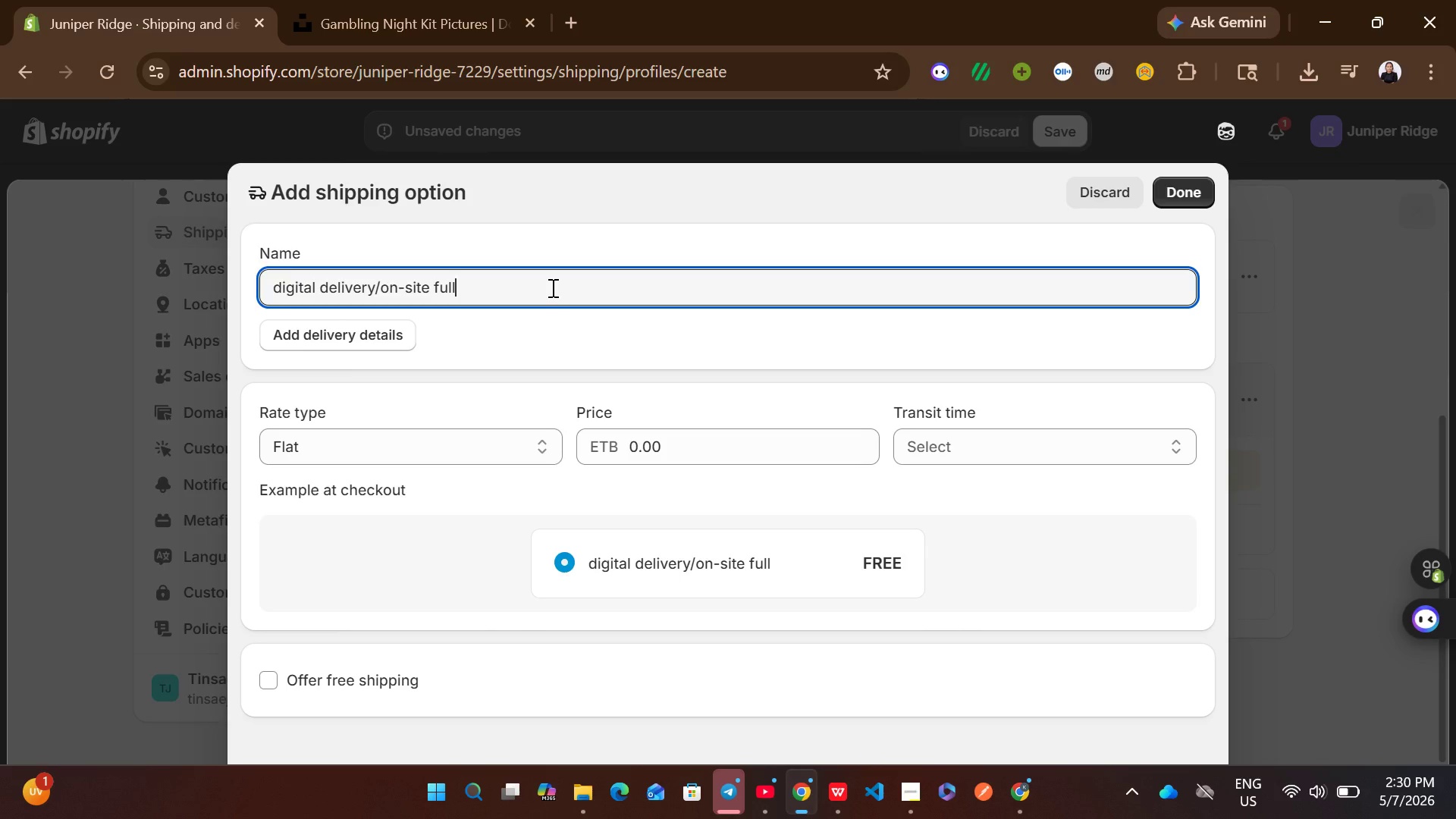 
type(fillment)
 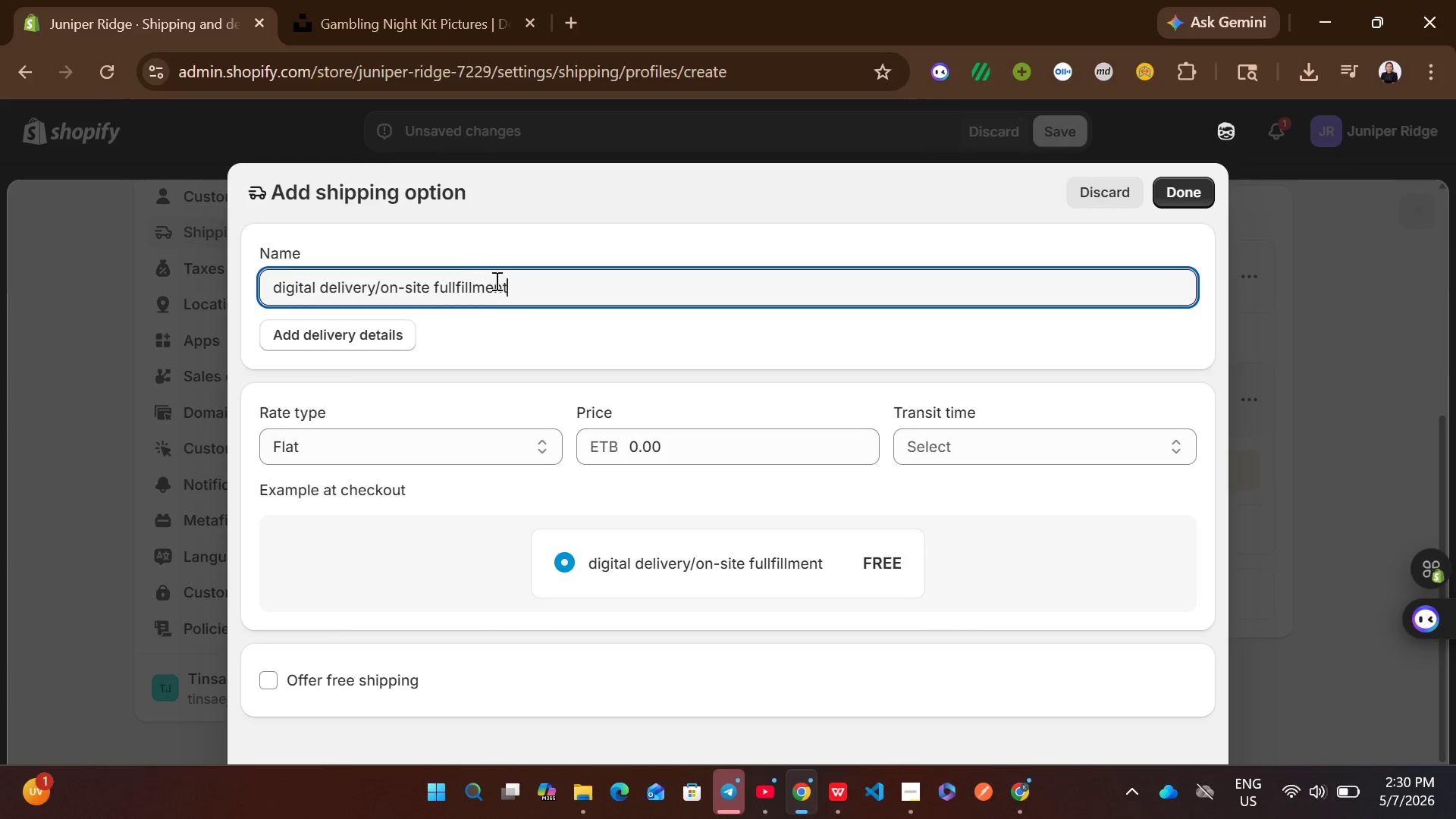 
left_click([452, 283])
 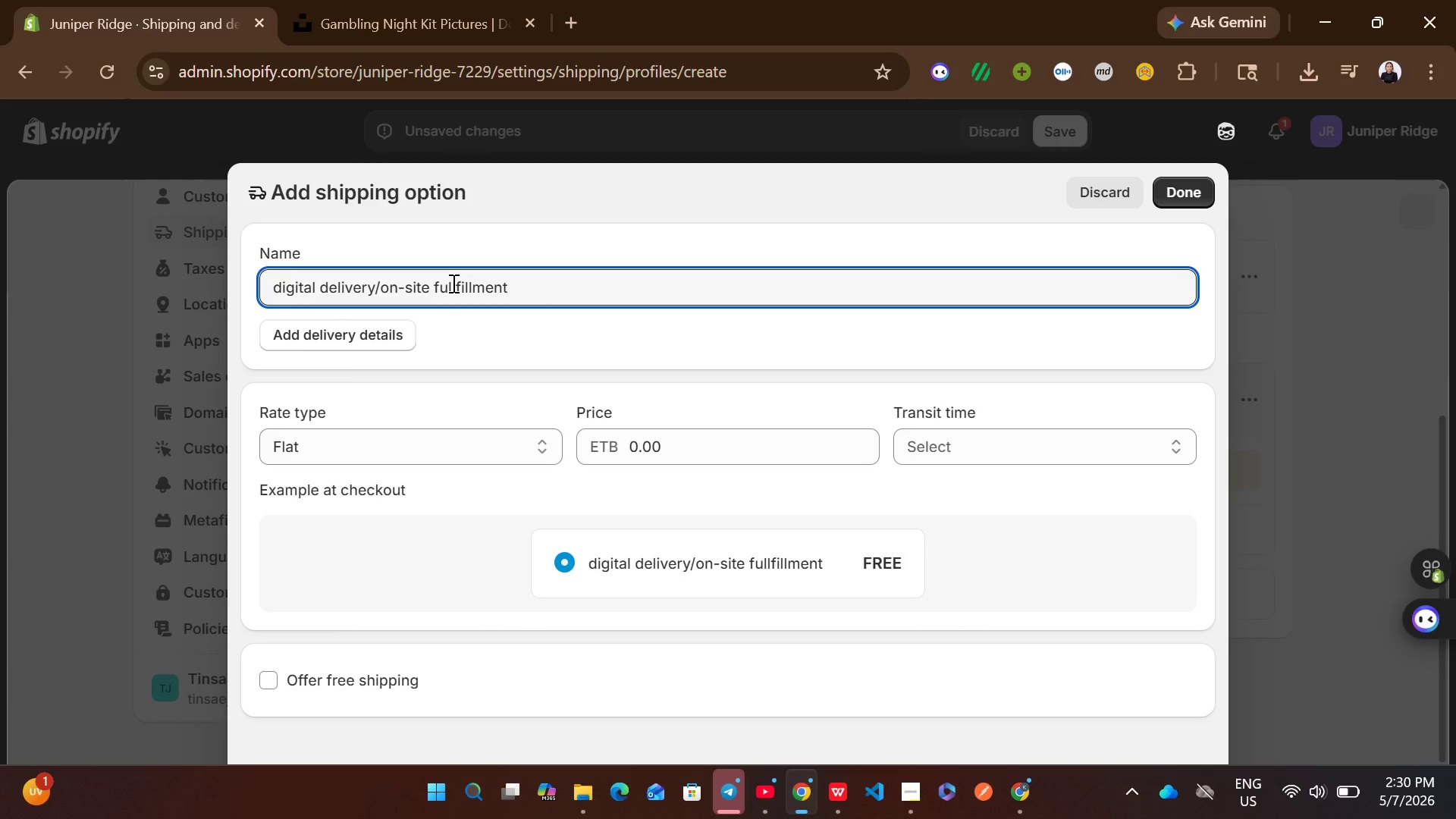 
key(Backspace)
 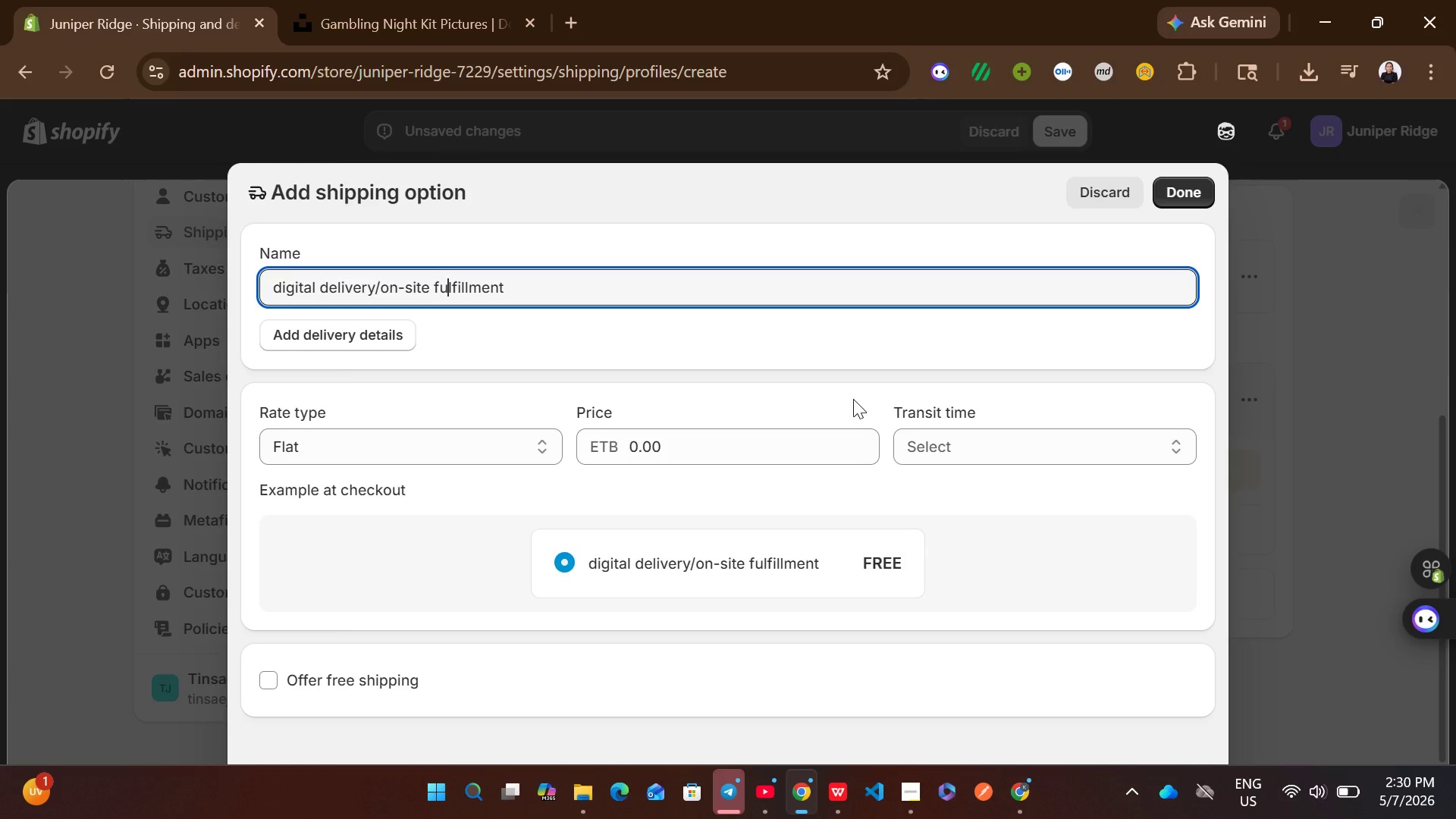 
left_click([1192, 189])
 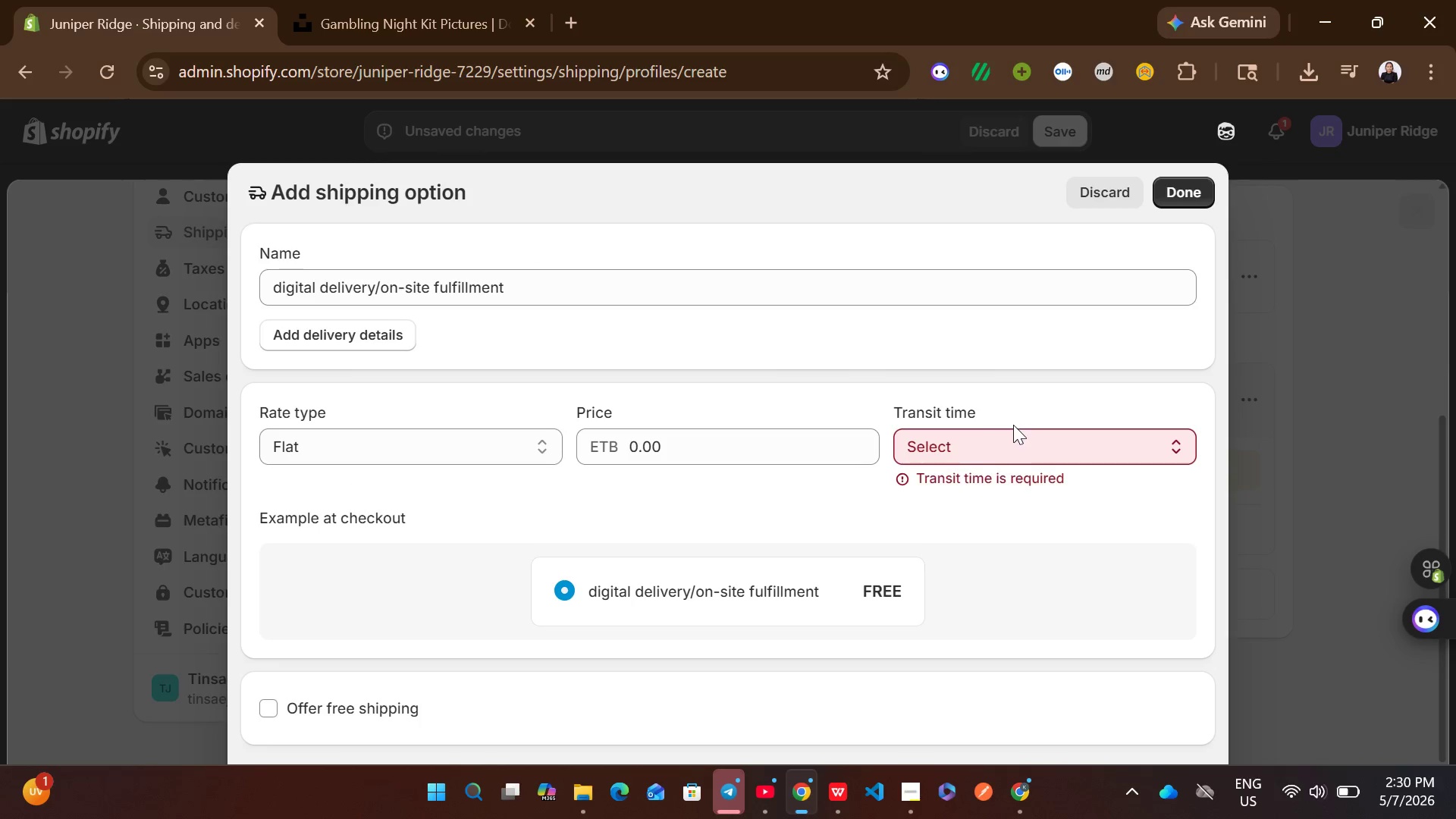 
left_click([996, 453])
 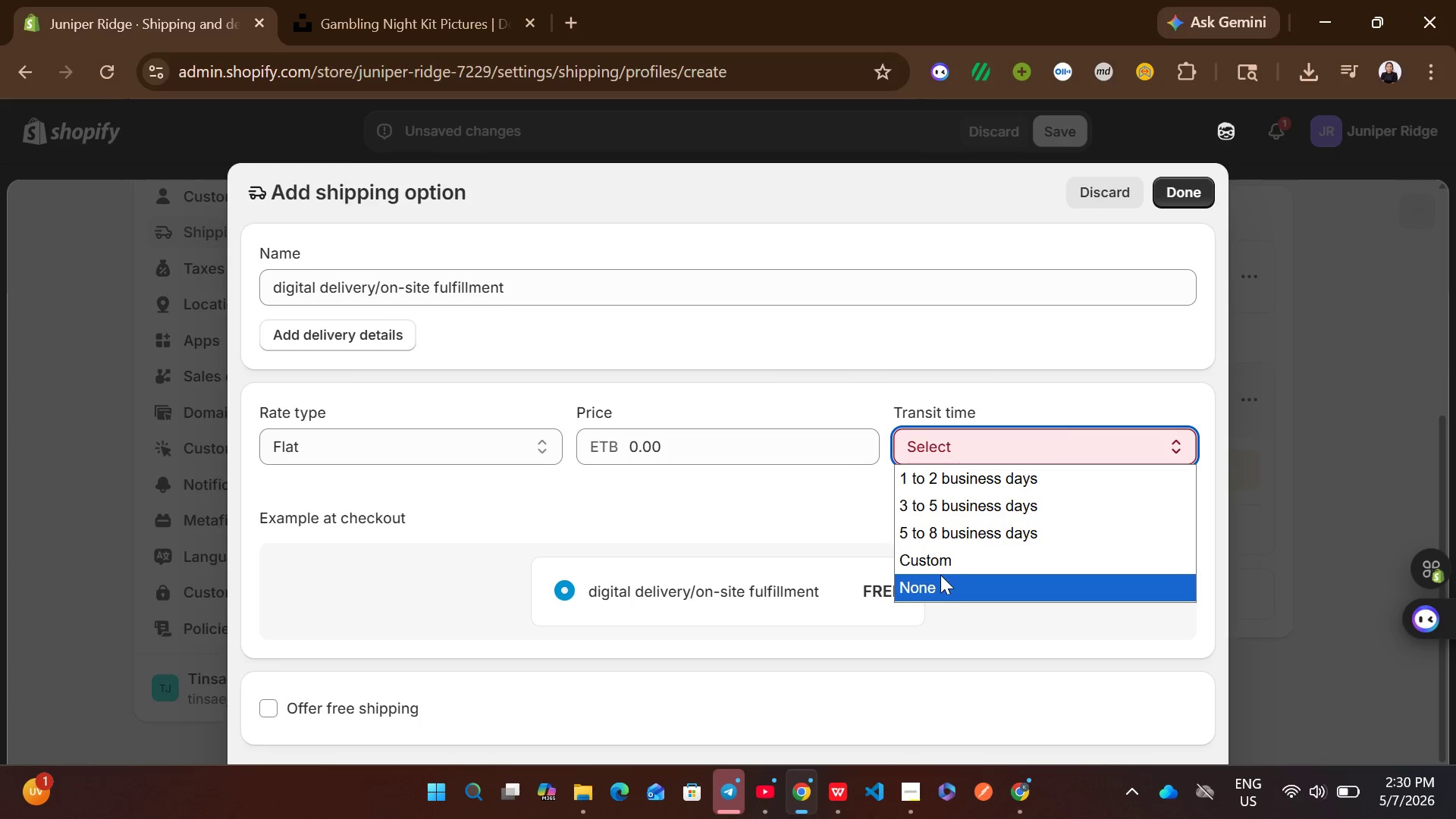 
left_click([940, 575])
 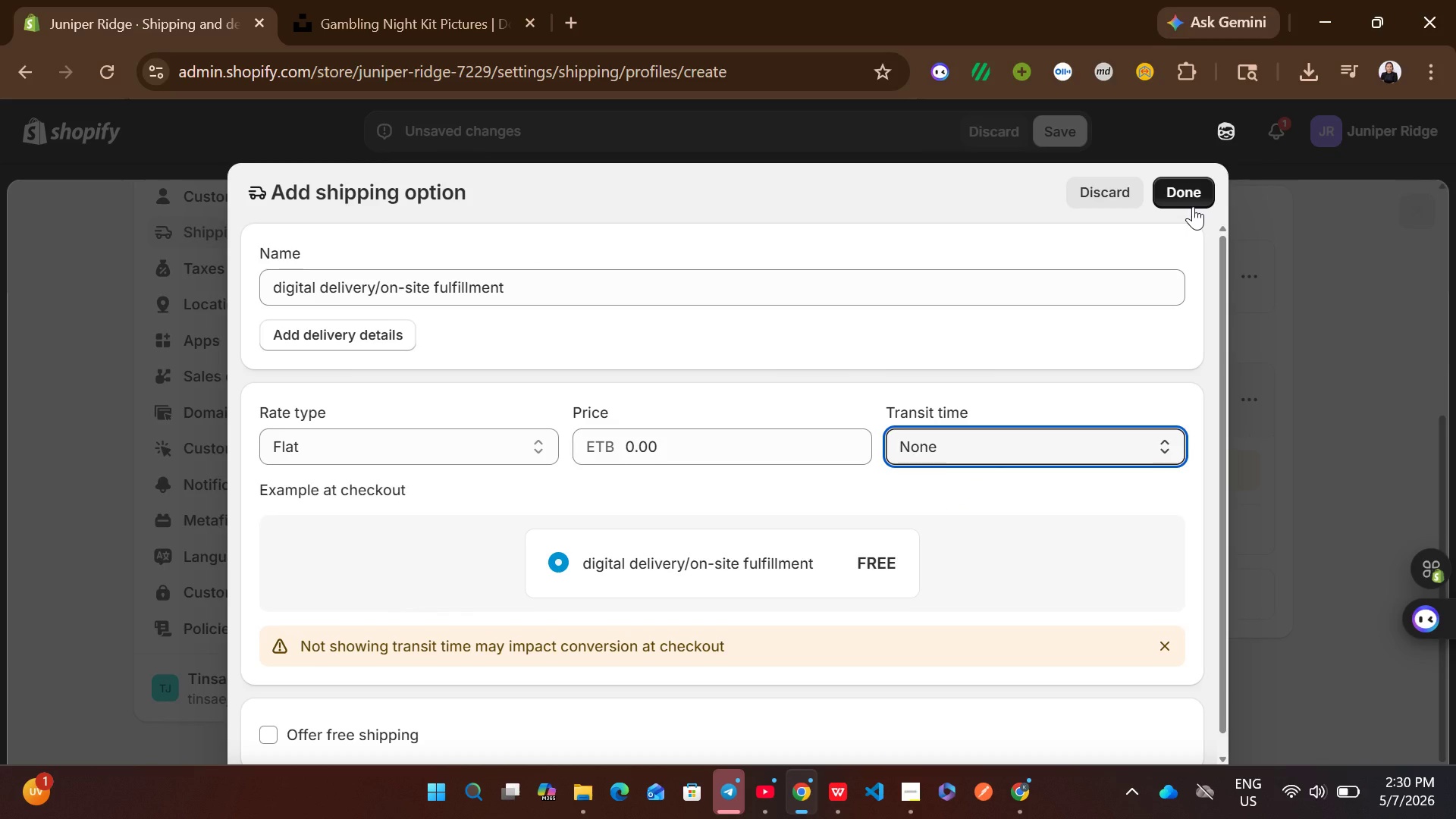 
left_click([1193, 206])
 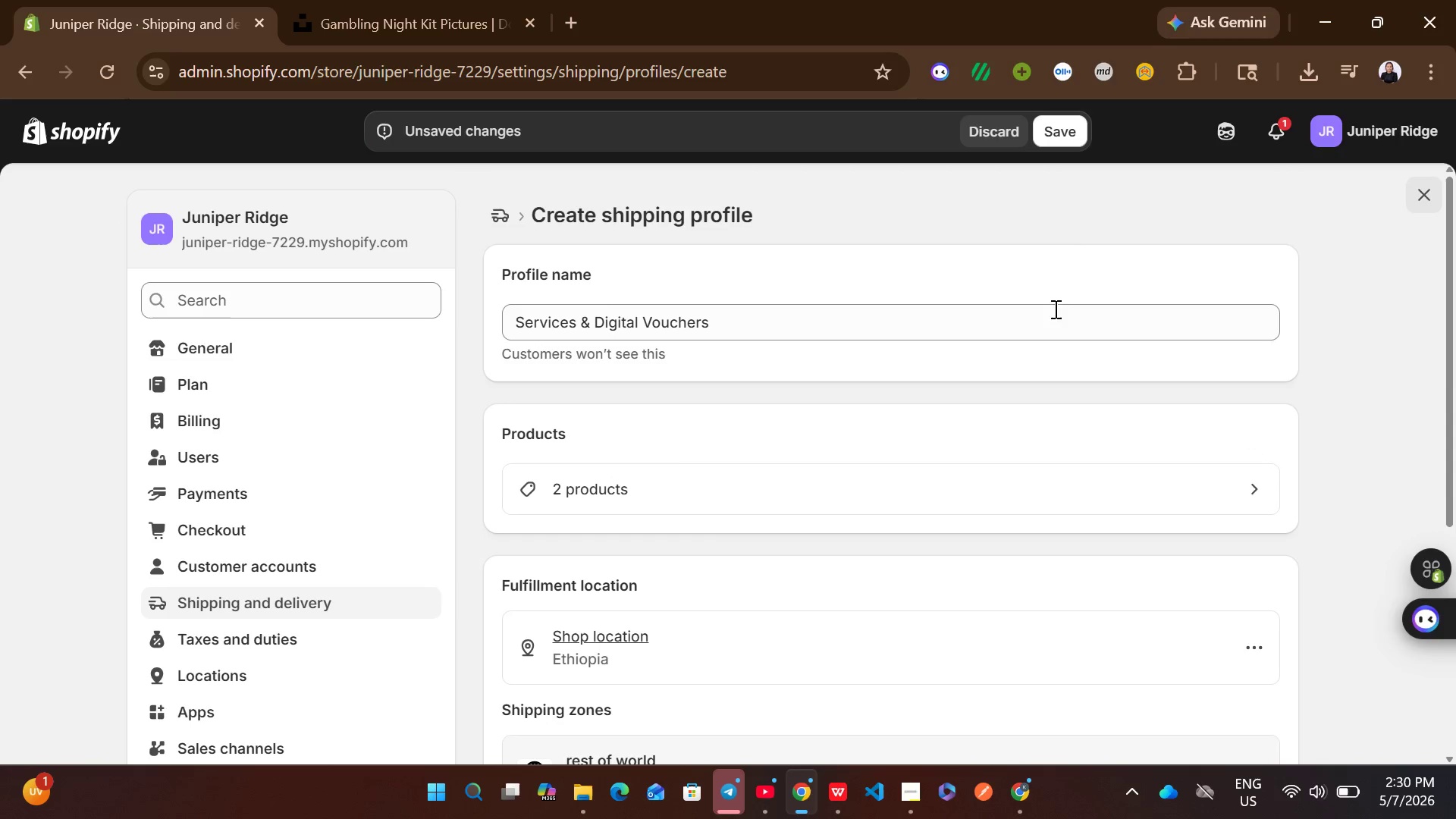 
left_click([1064, 117])
 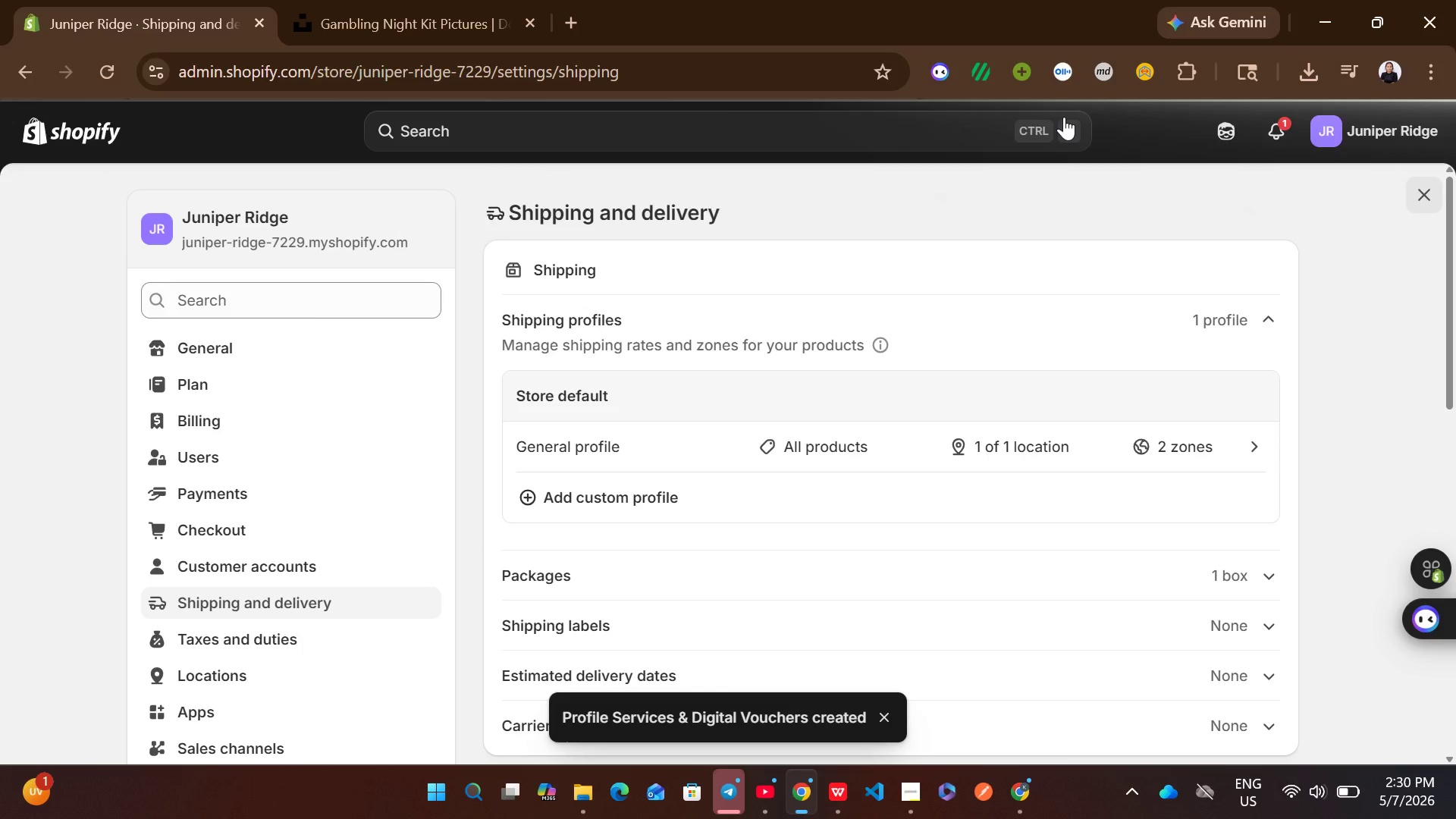 
wait(8.11)
 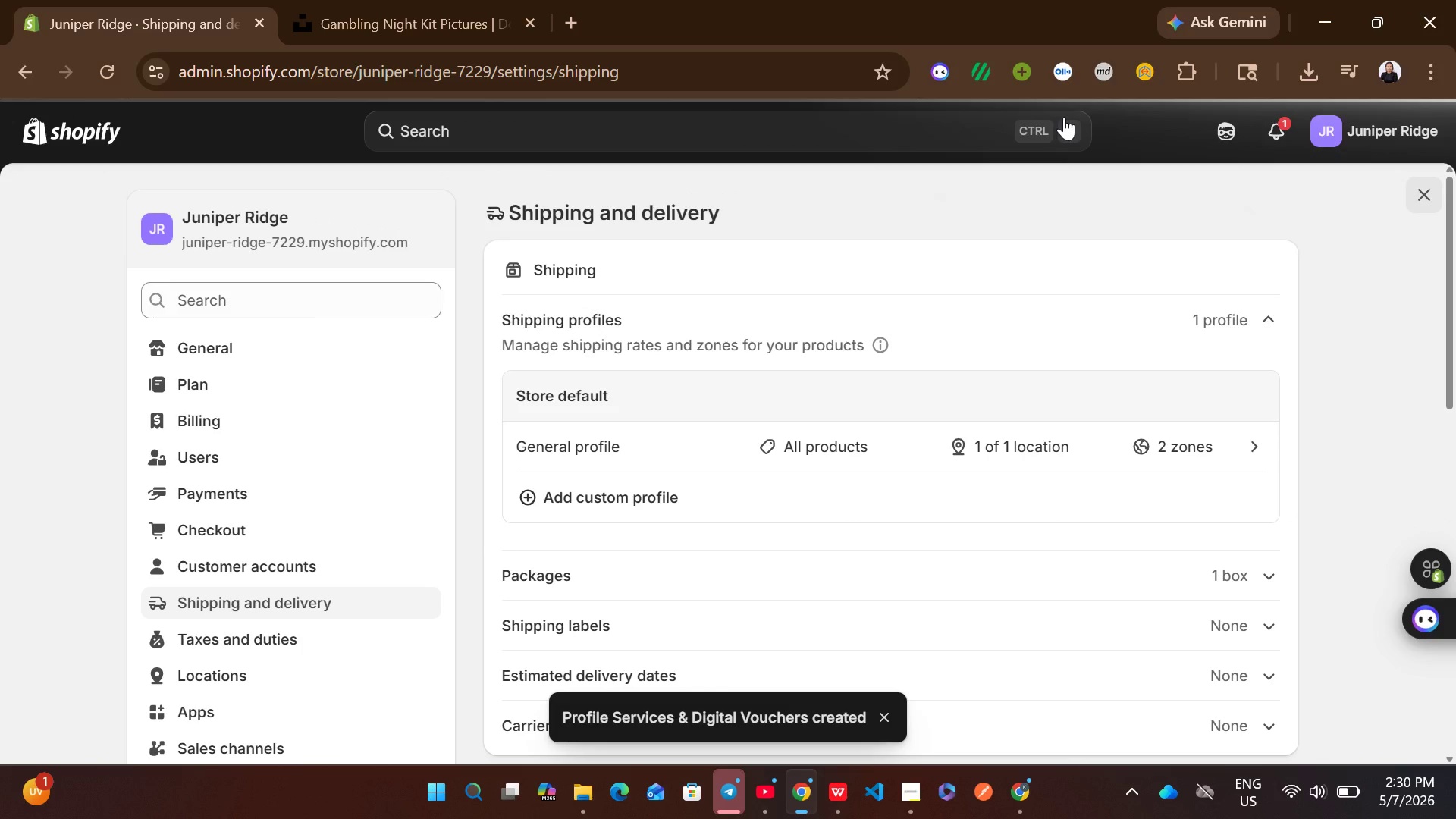 
mouse_move([372, 566])
 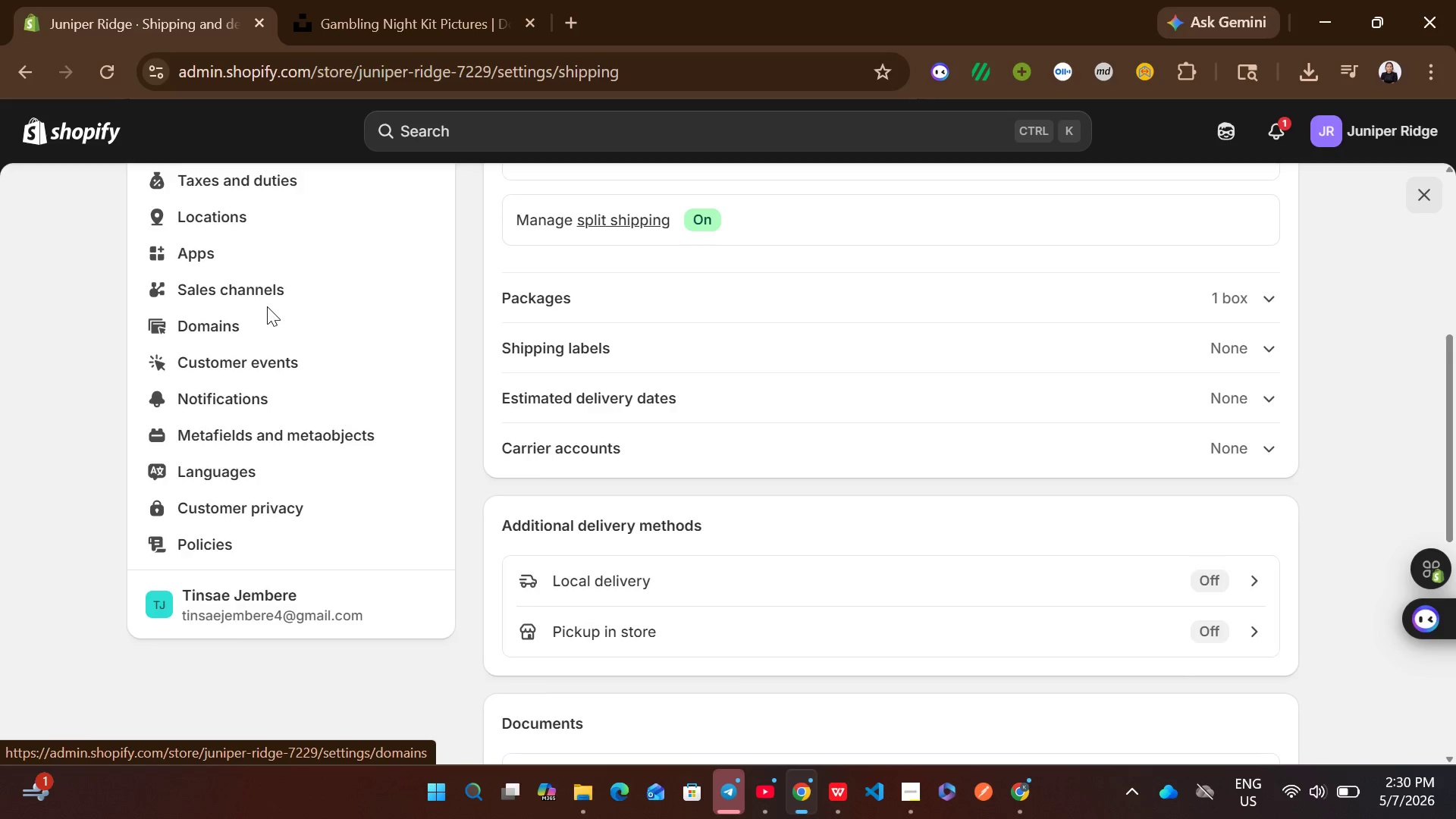 
wait(5.17)
 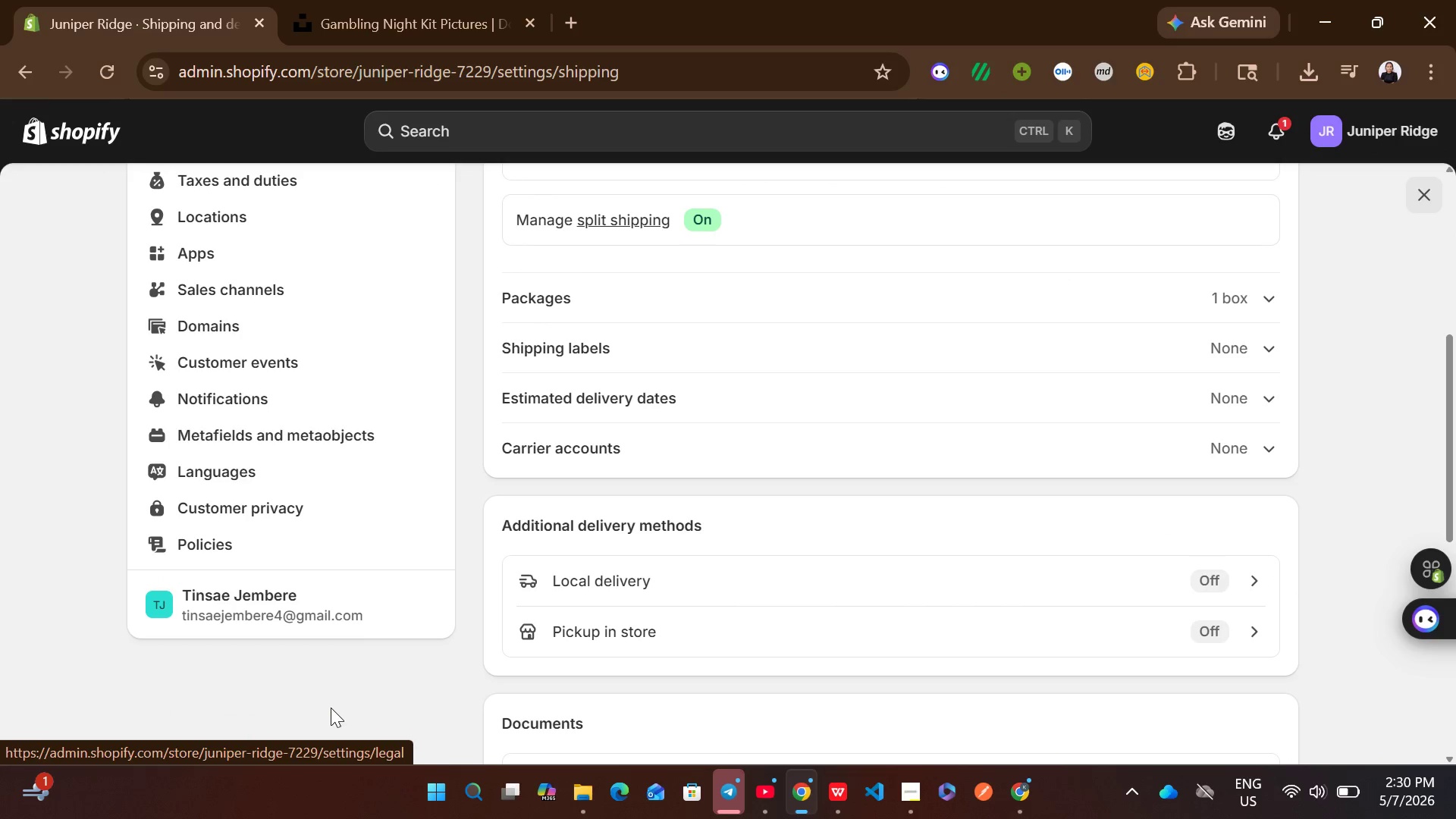 
left_click([93, 136])
 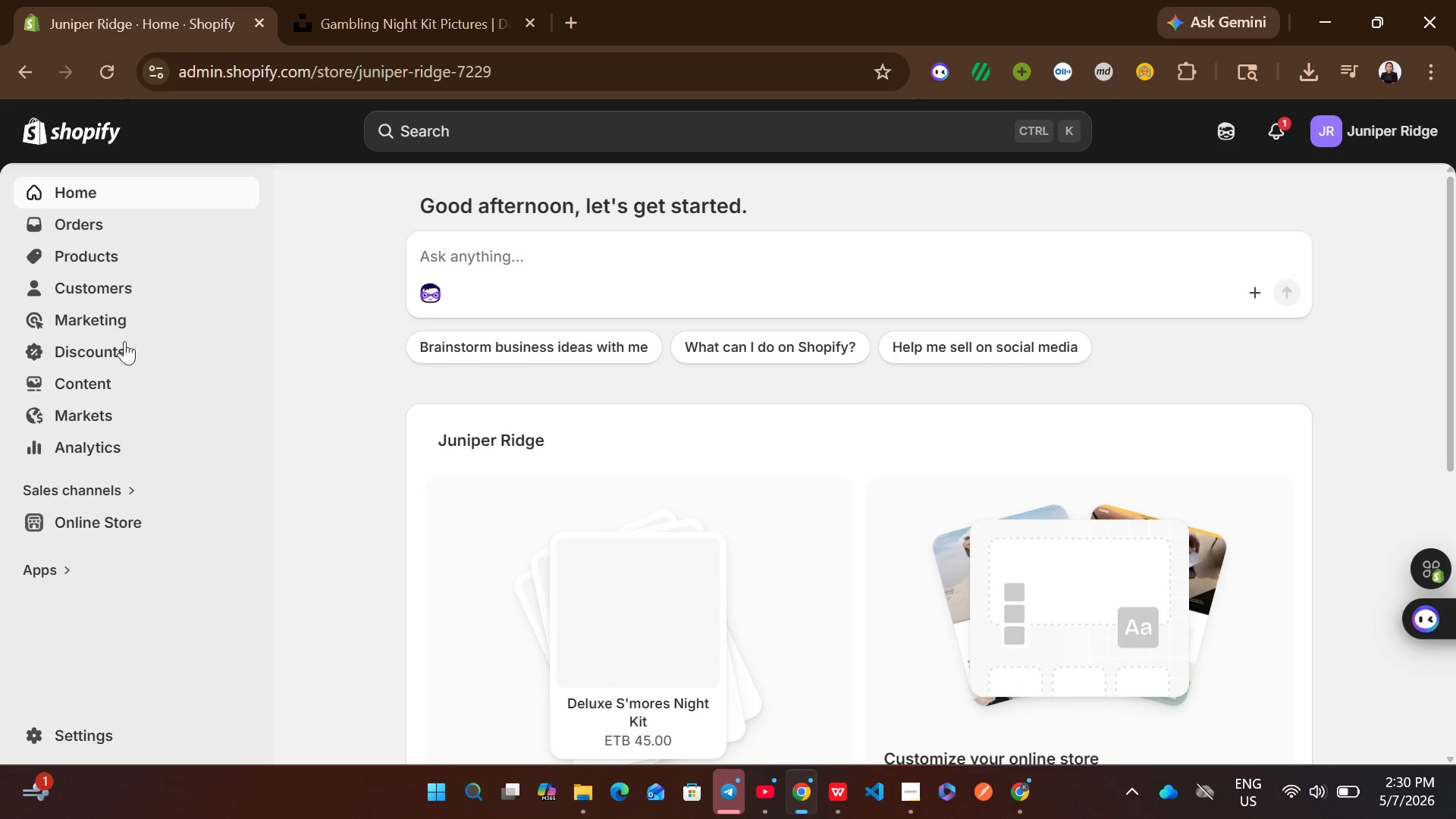 
wait(5.3)
 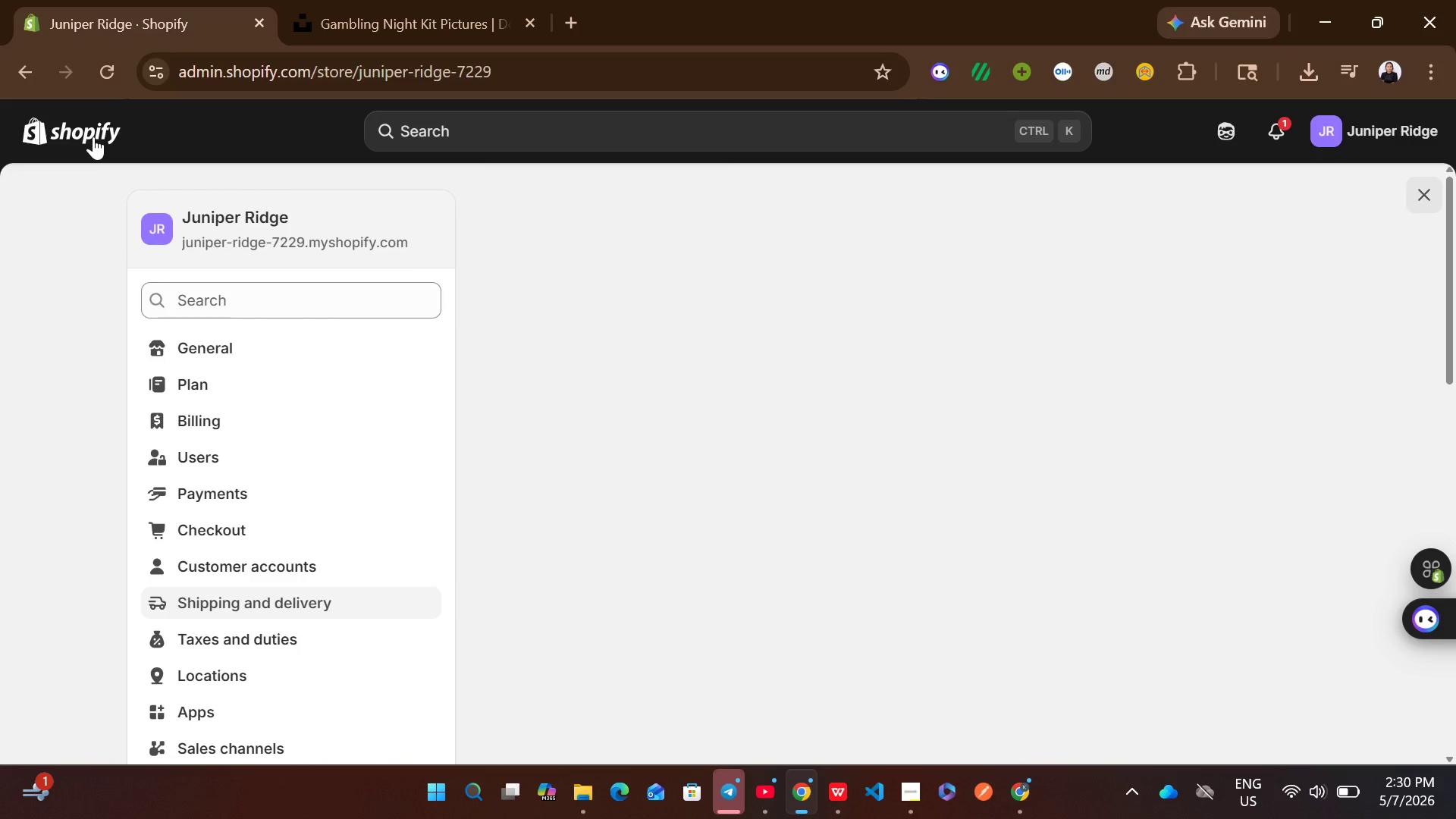 
left_click([108, 530])
 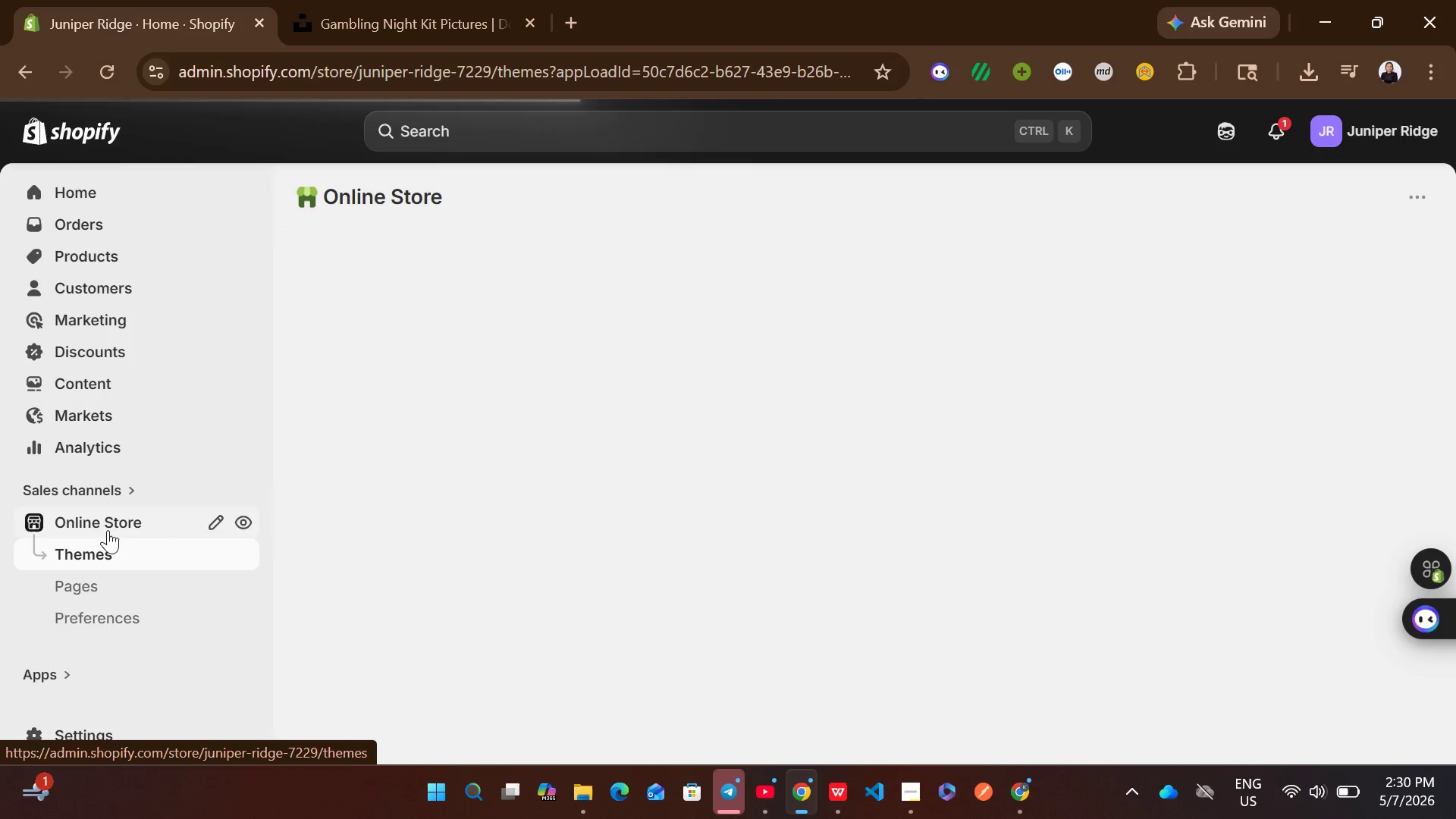 
left_click([114, 580])
 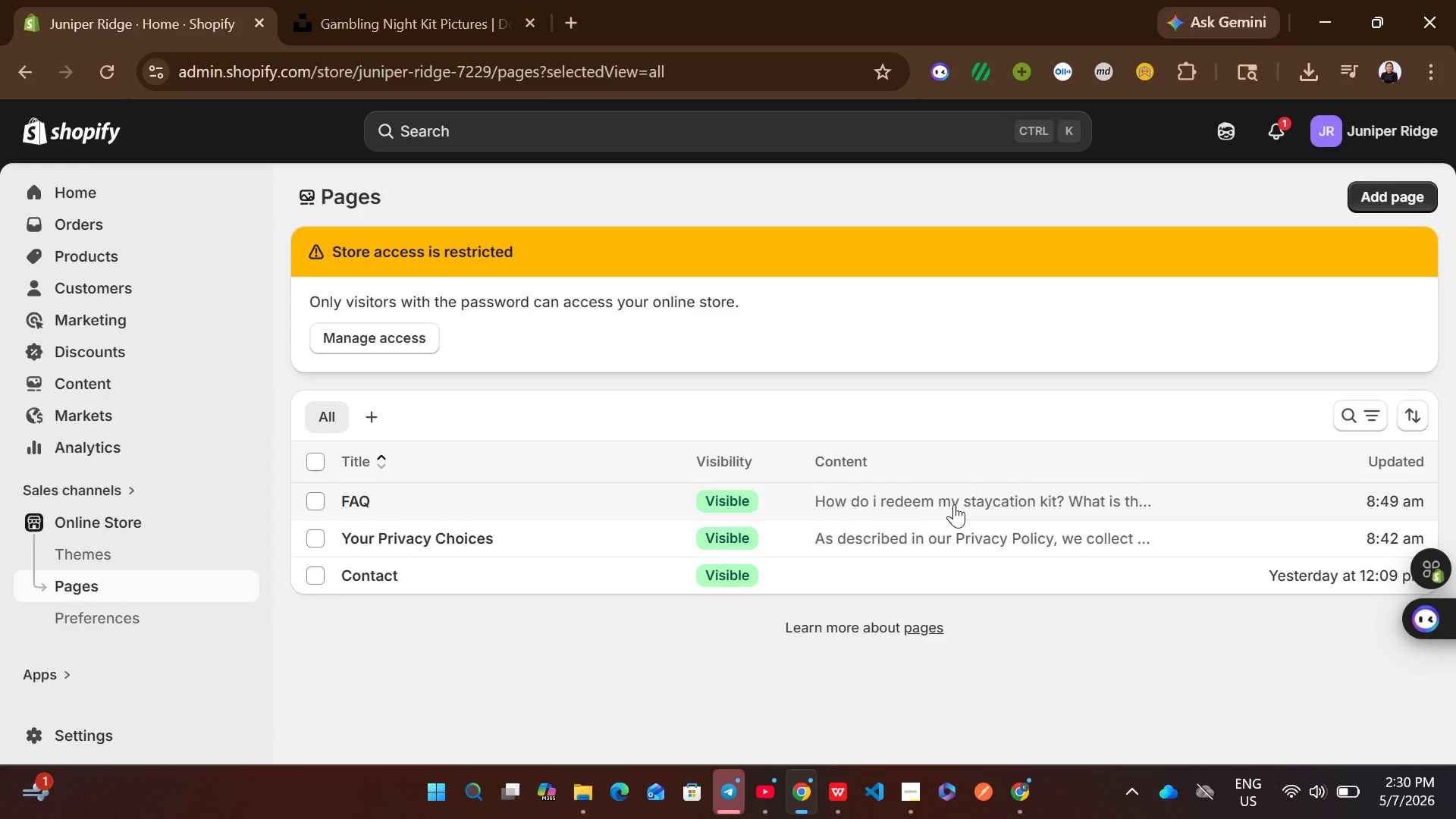 
wait(7.78)
 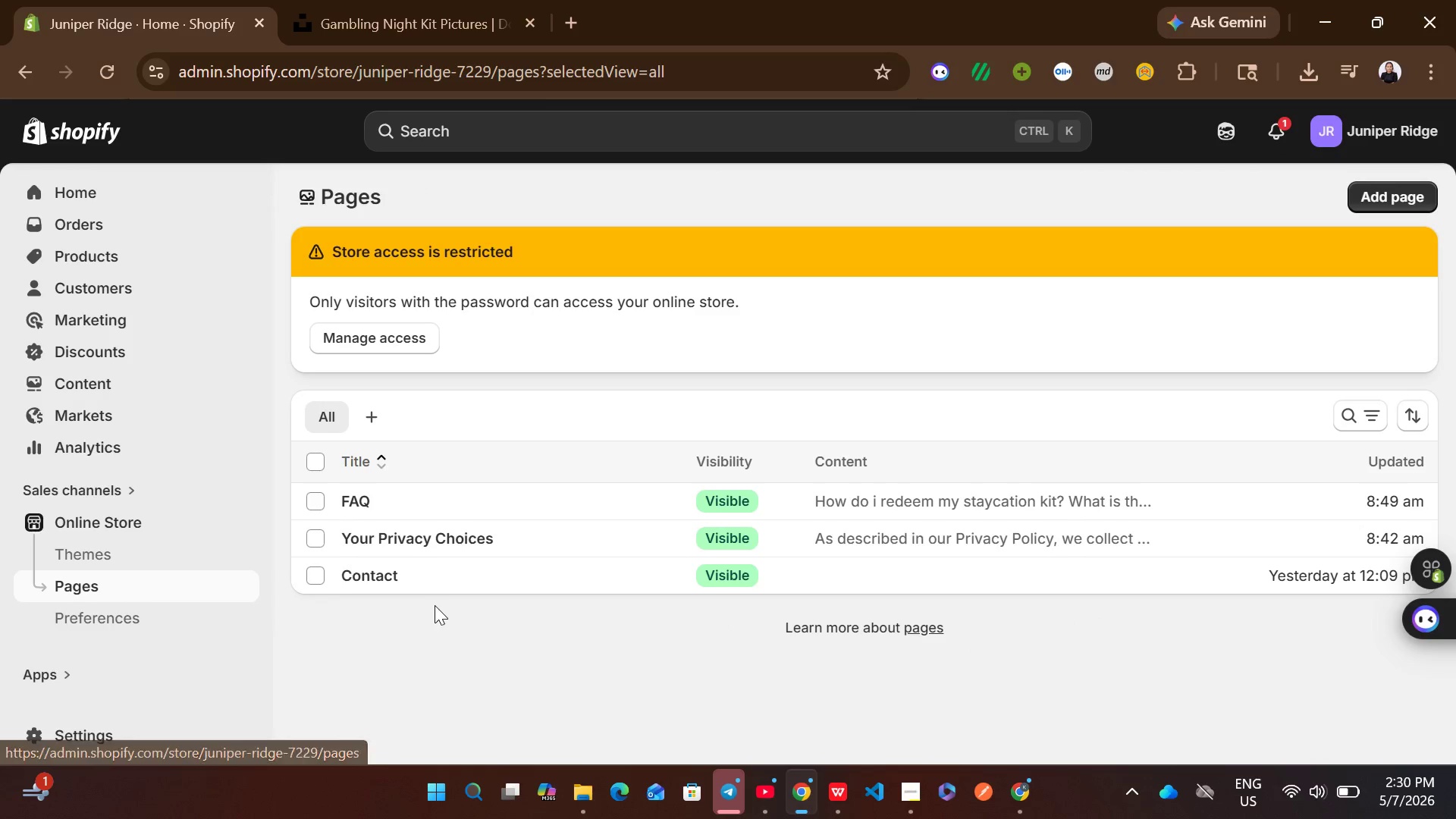 
left_click([314, 499])
 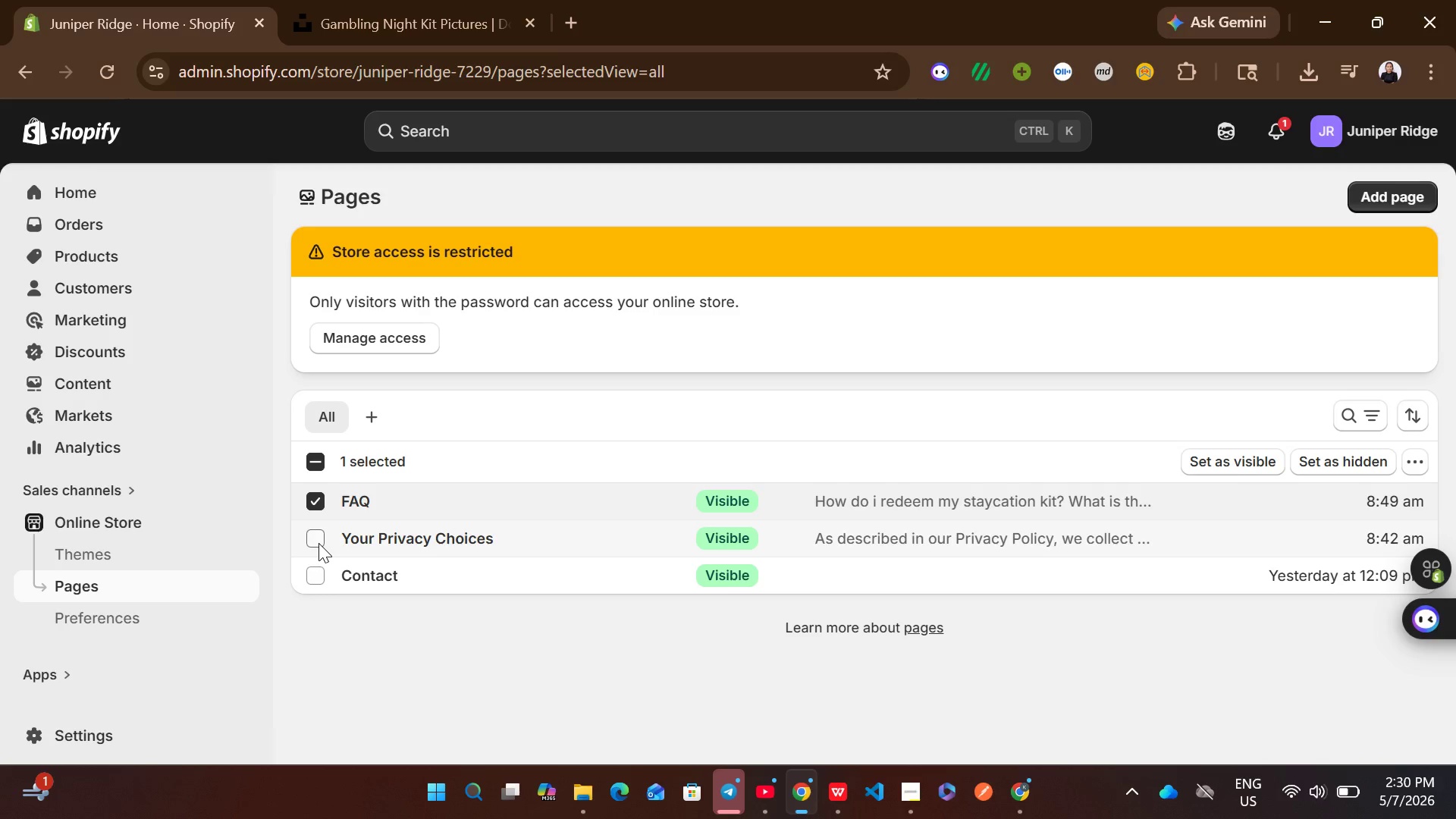 
left_click([318, 543])
 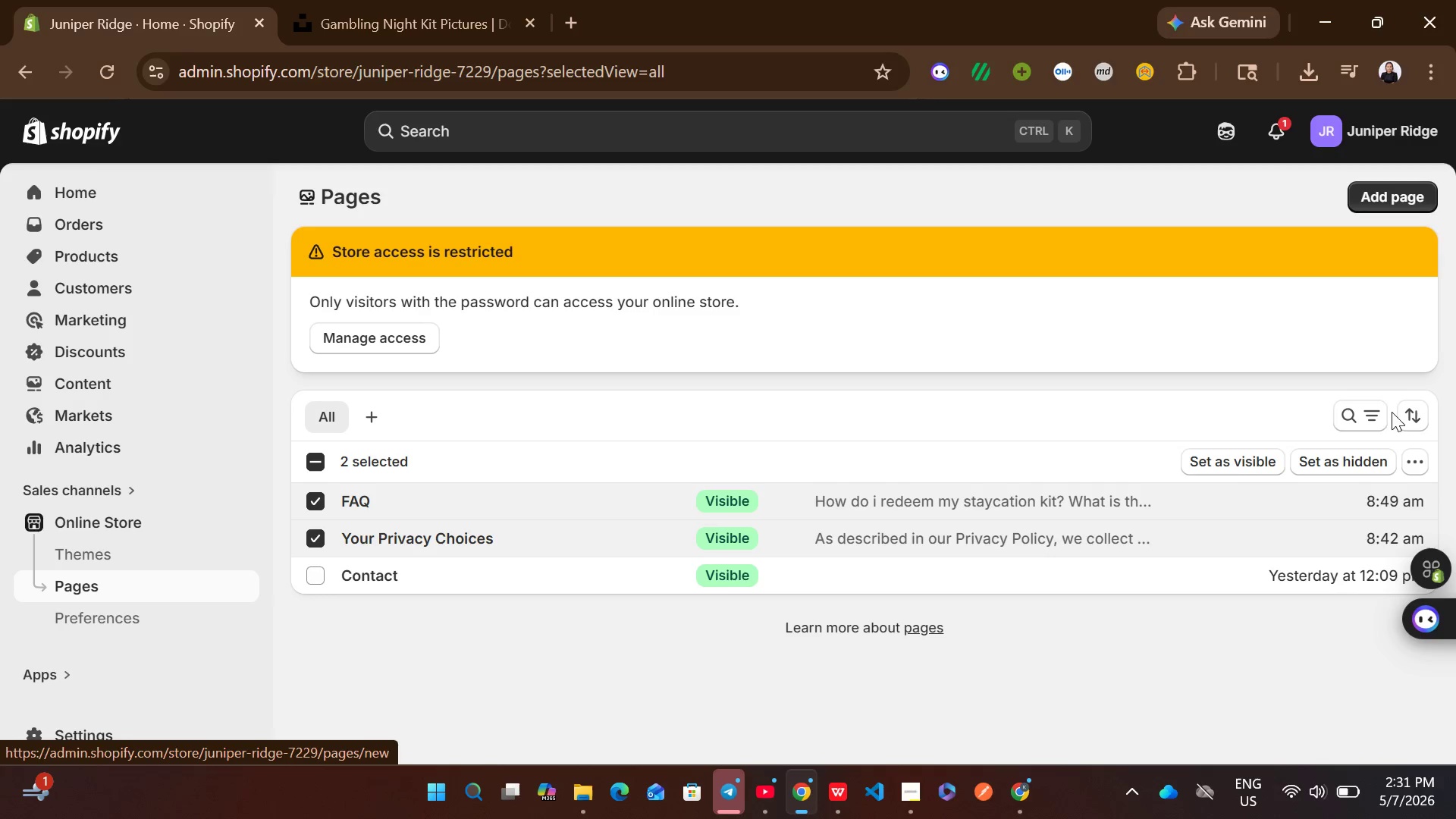 
left_click([1415, 465])
 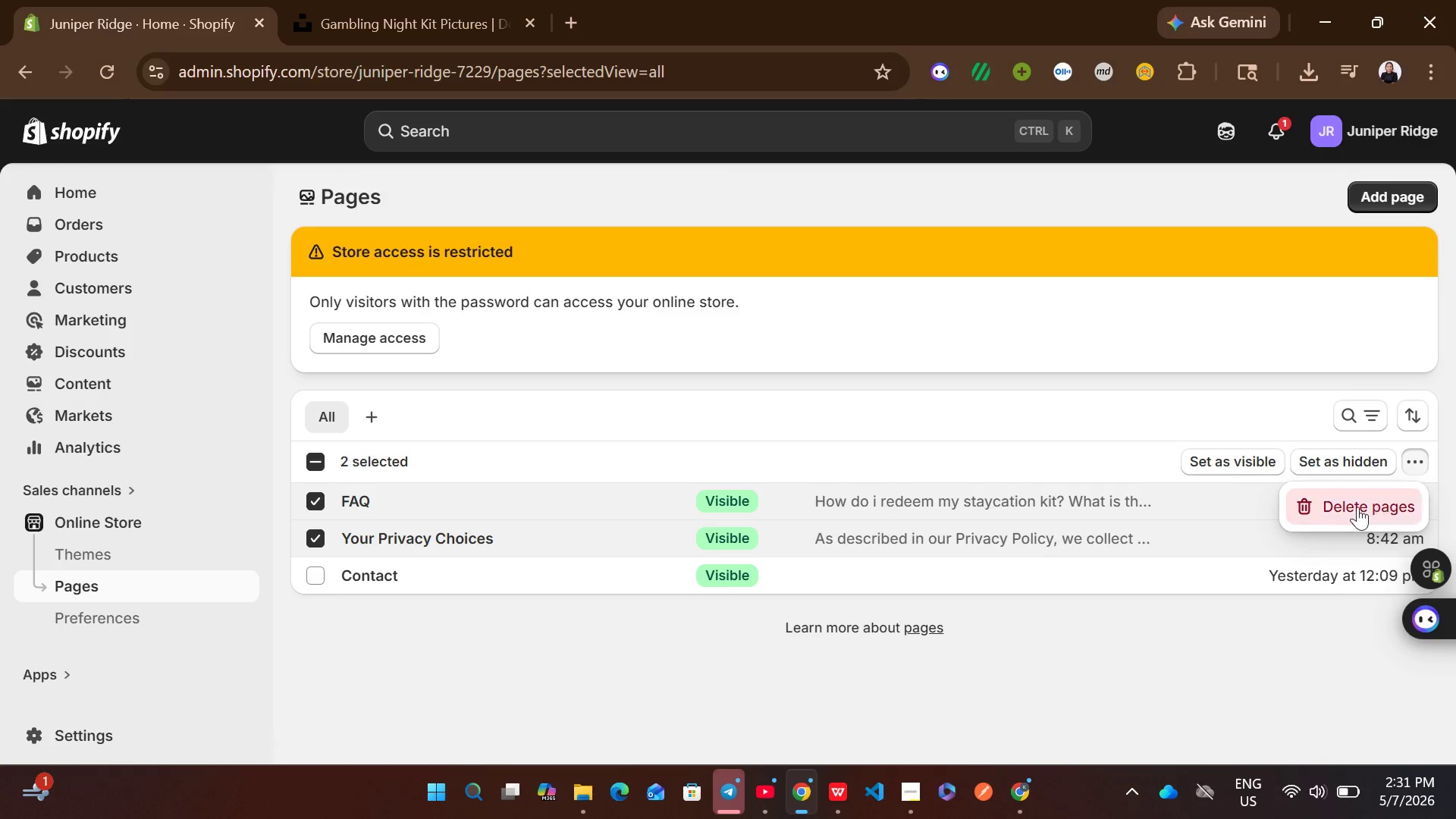 
left_click([1353, 507])
 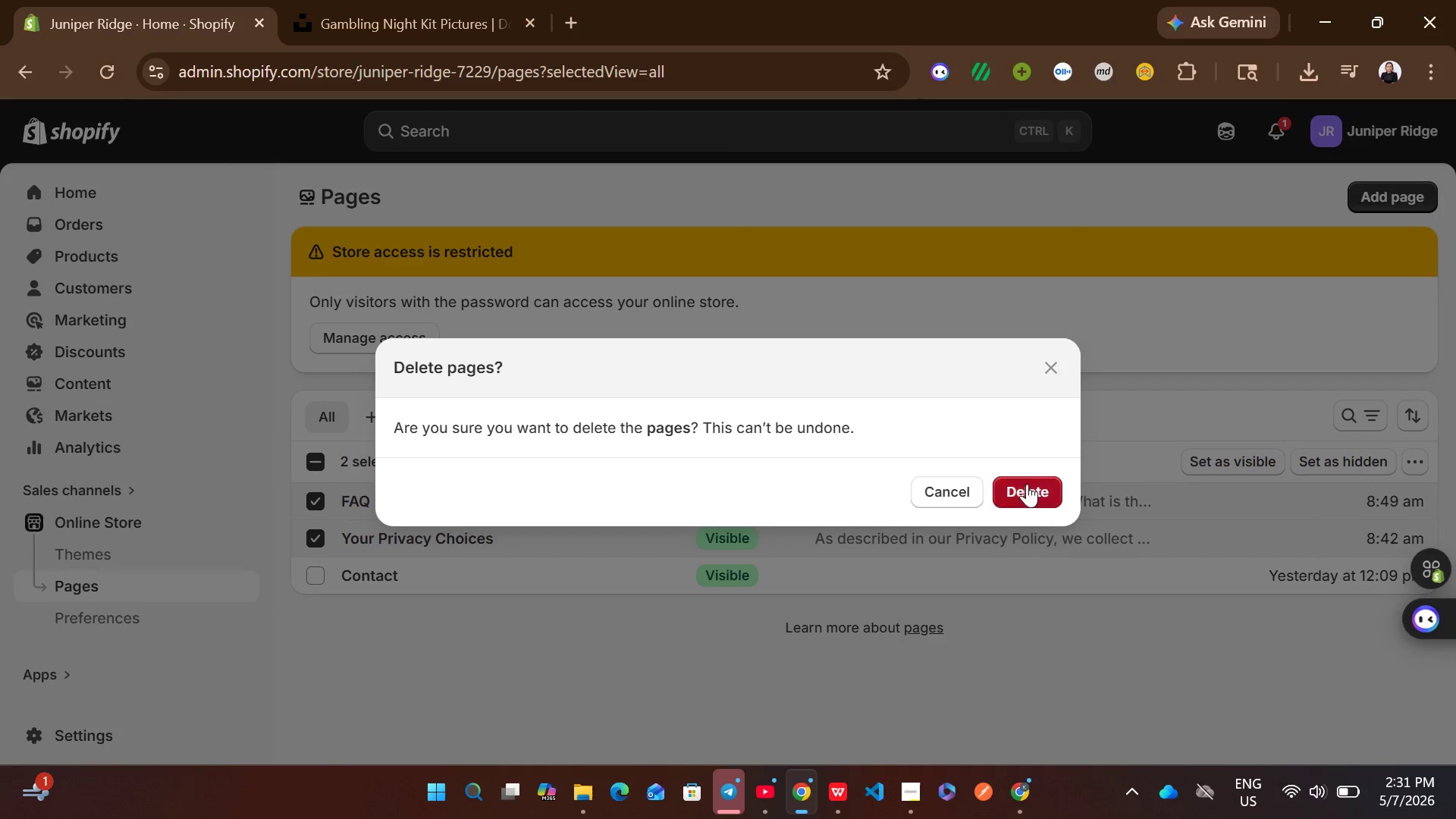 
left_click([1027, 484])
 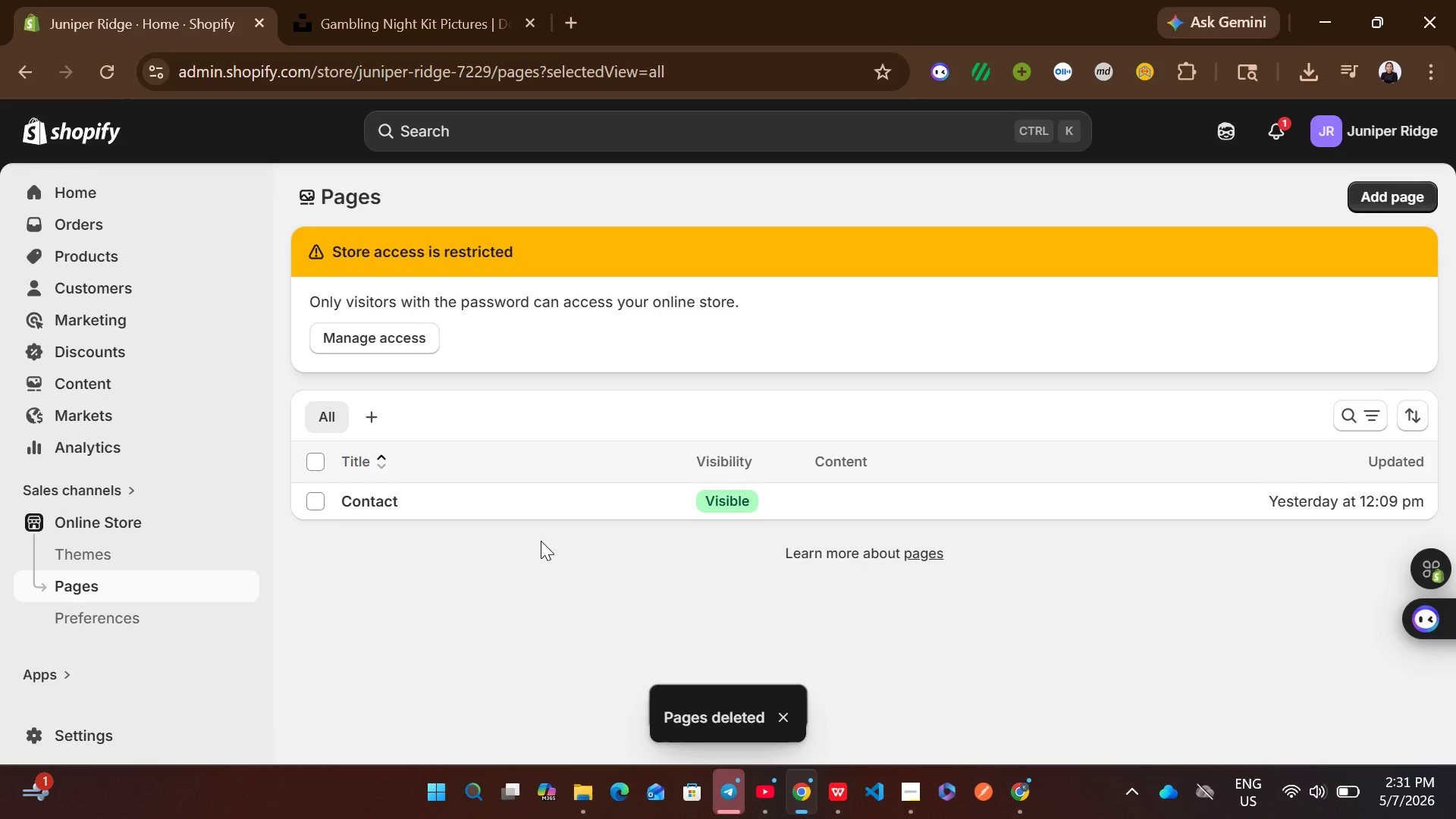 
wait(5.84)
 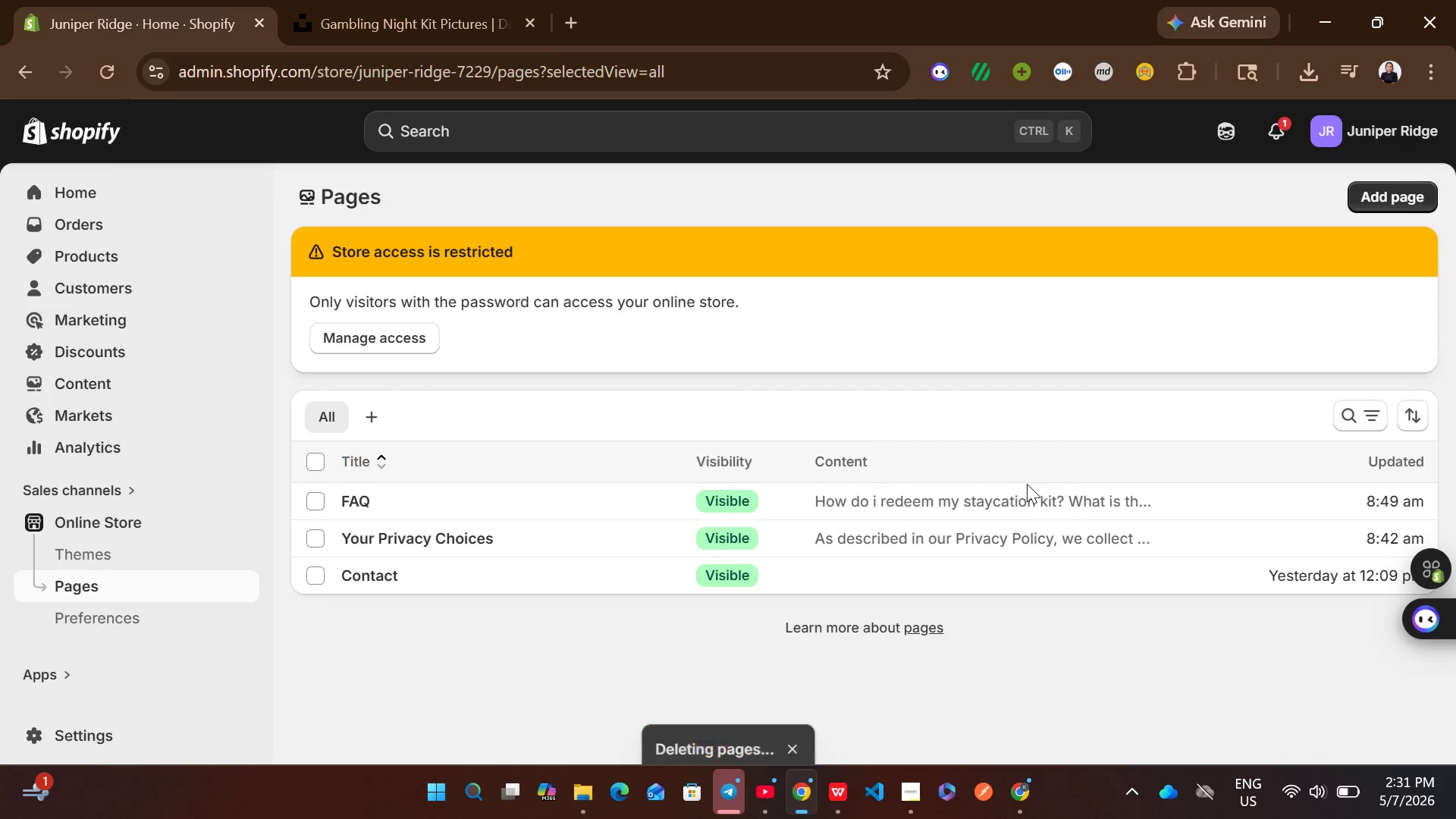 
left_click([1363, 188])
 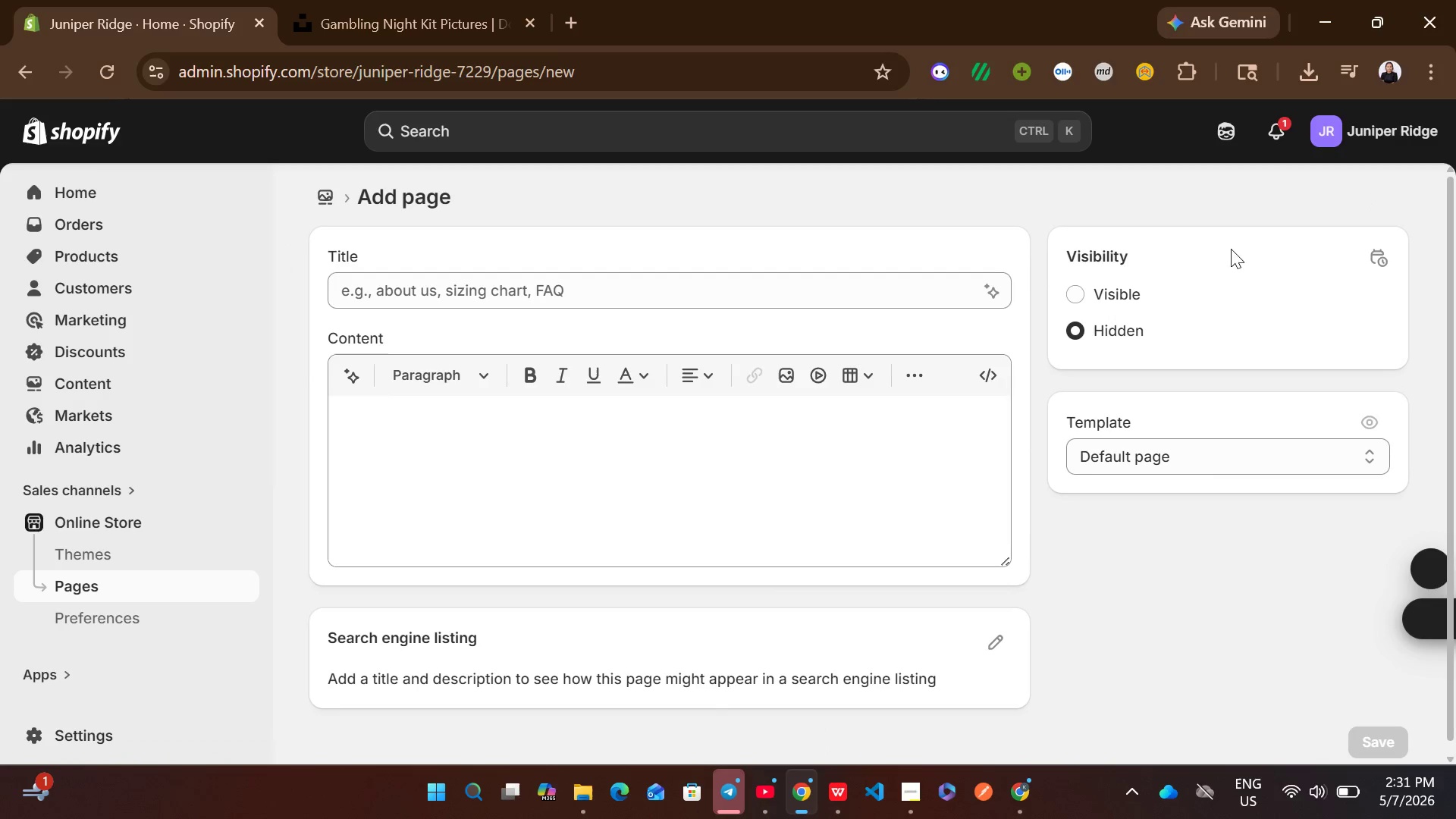 
left_click([841, 416])
 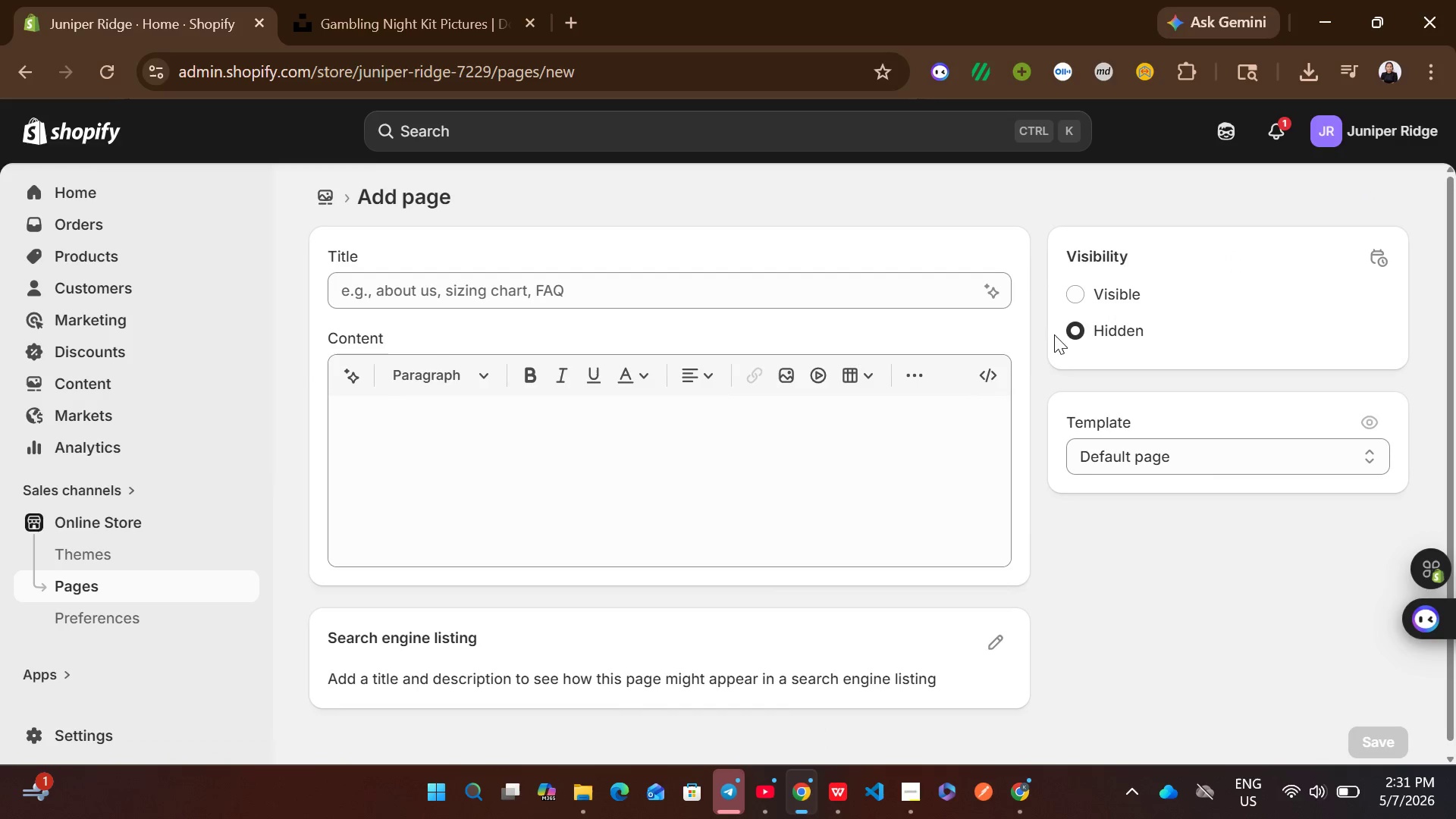 
left_click([1088, 301])
 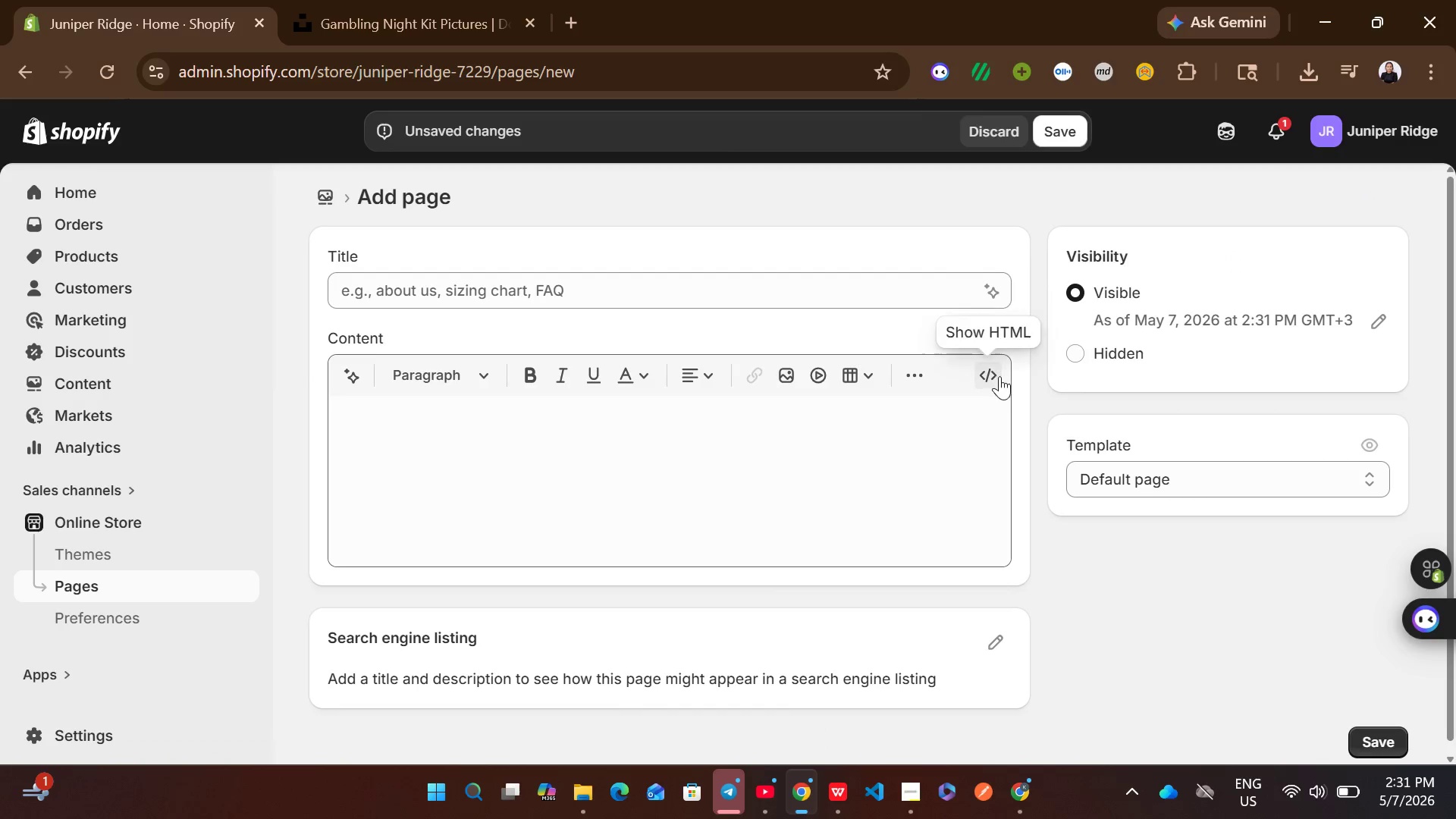 
left_click([990, 383])
 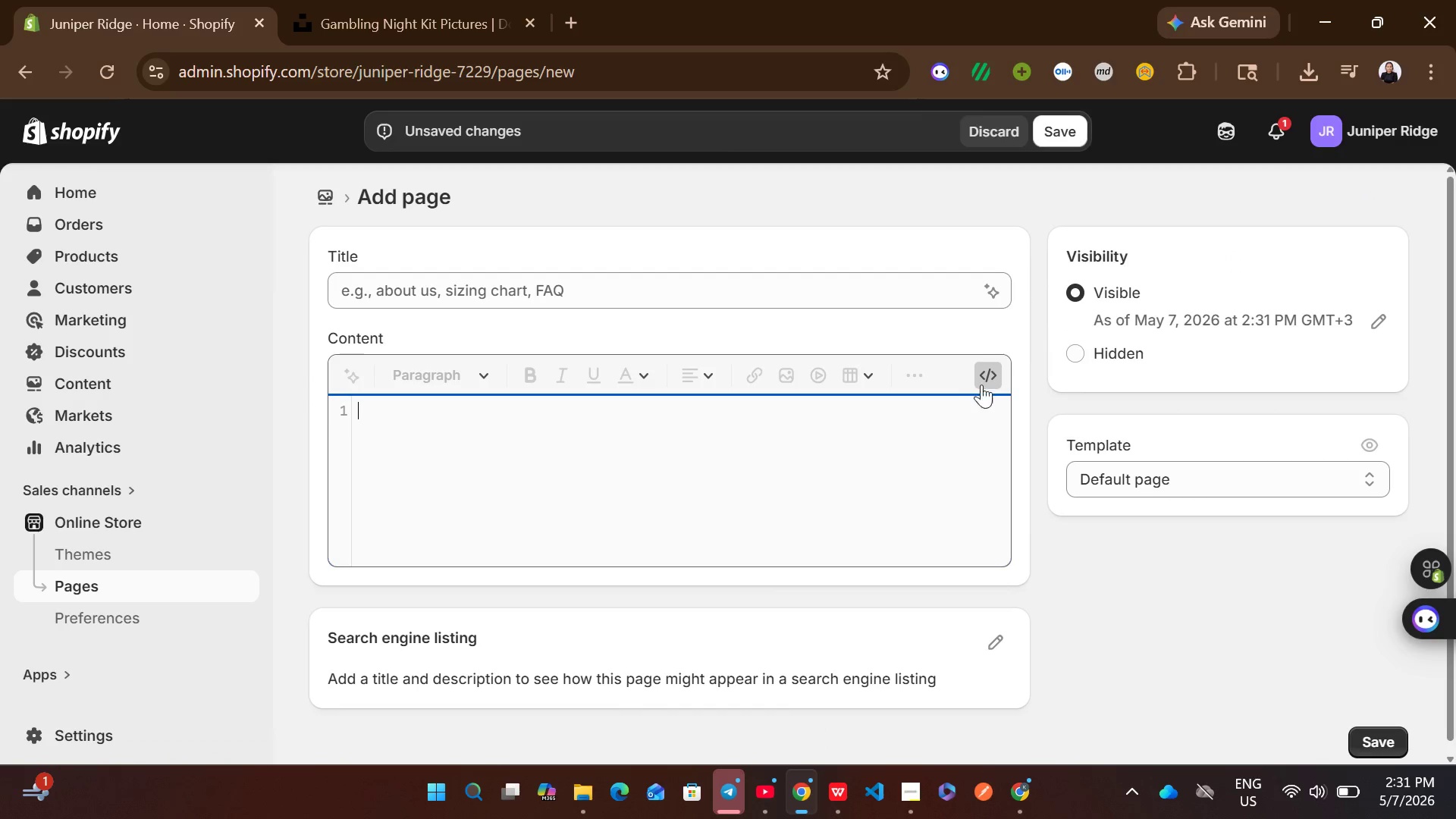 
left_click([987, 376])
 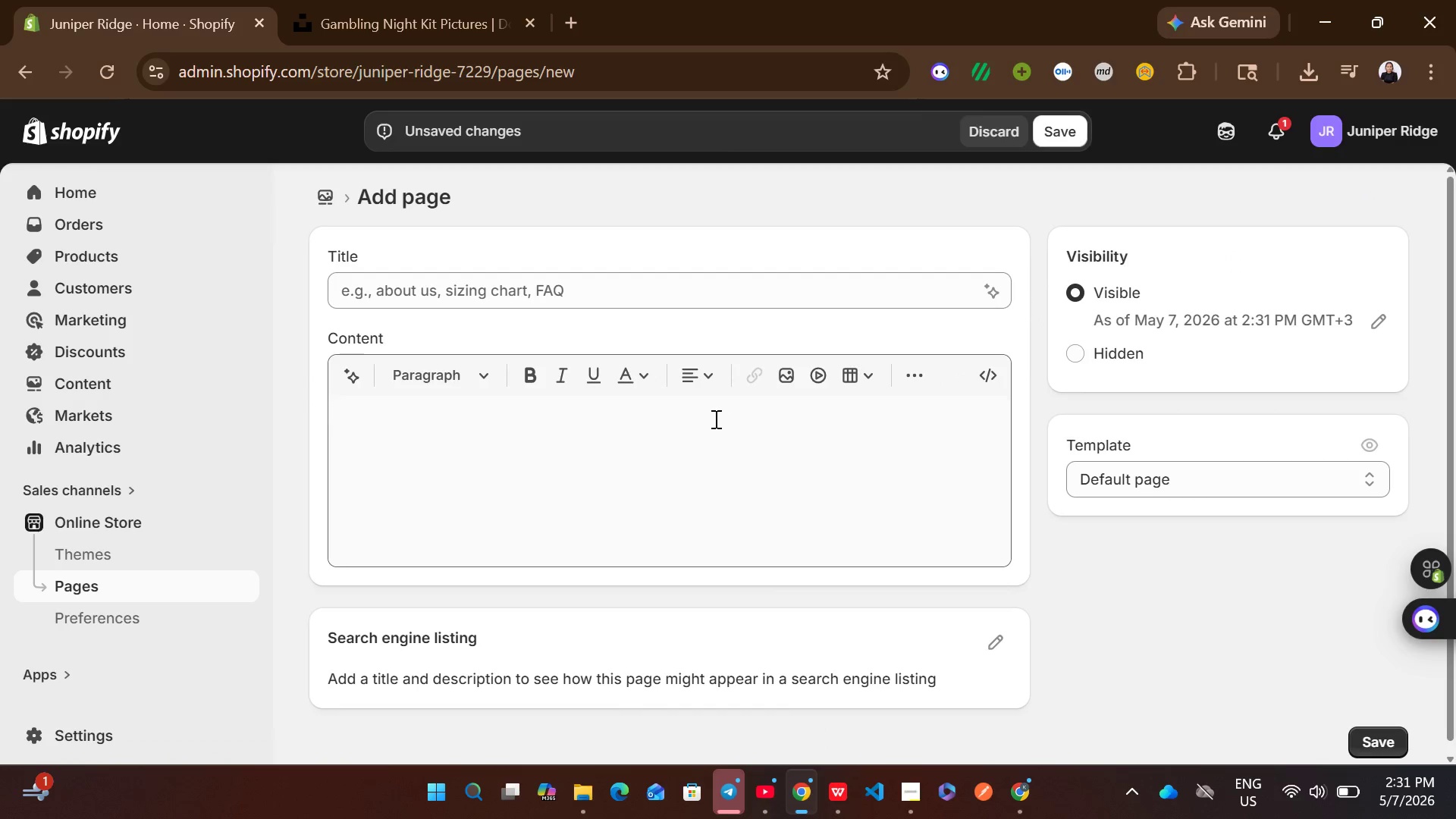 
left_click([714, 419])
 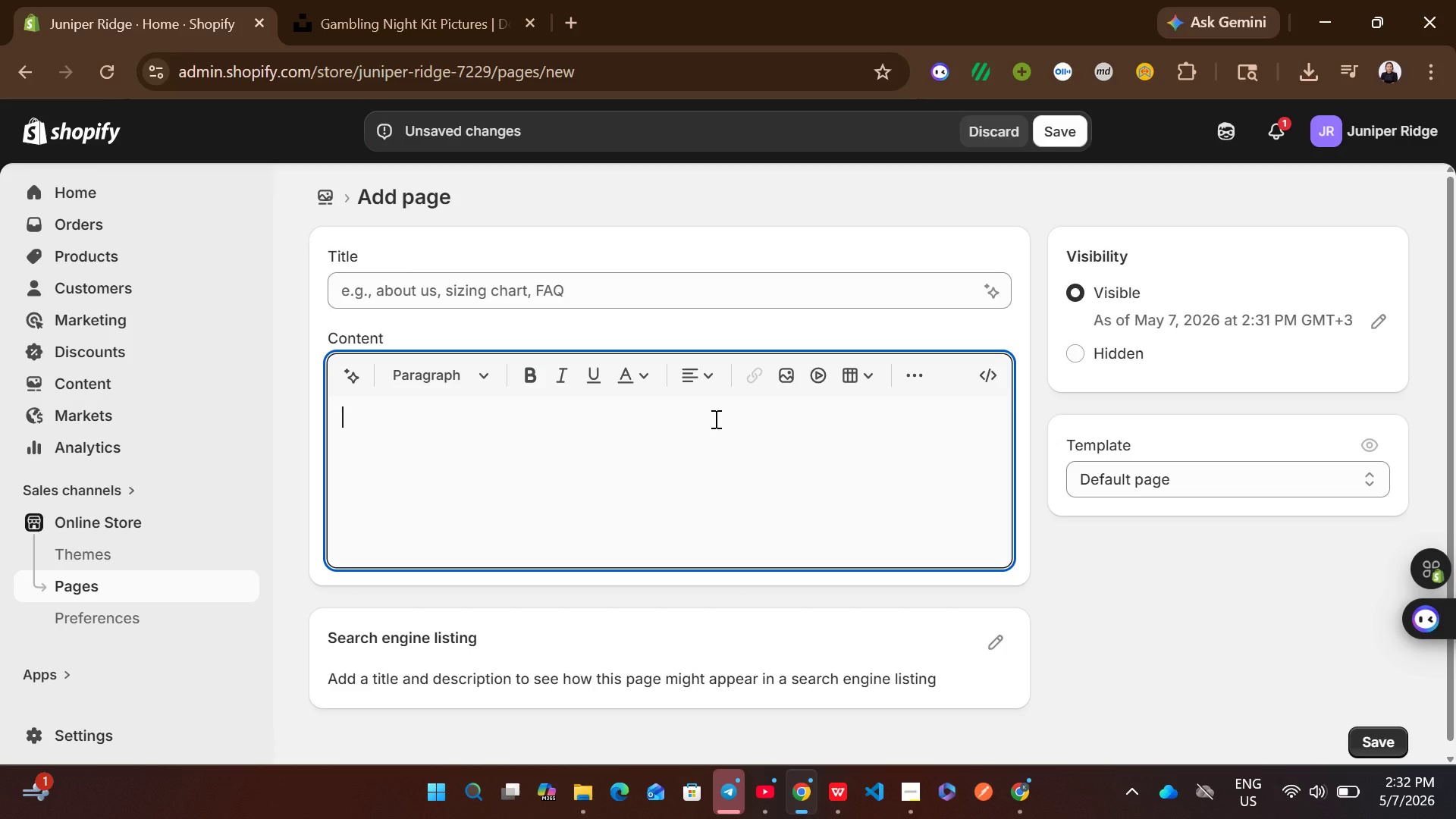 
wait(71.77)
 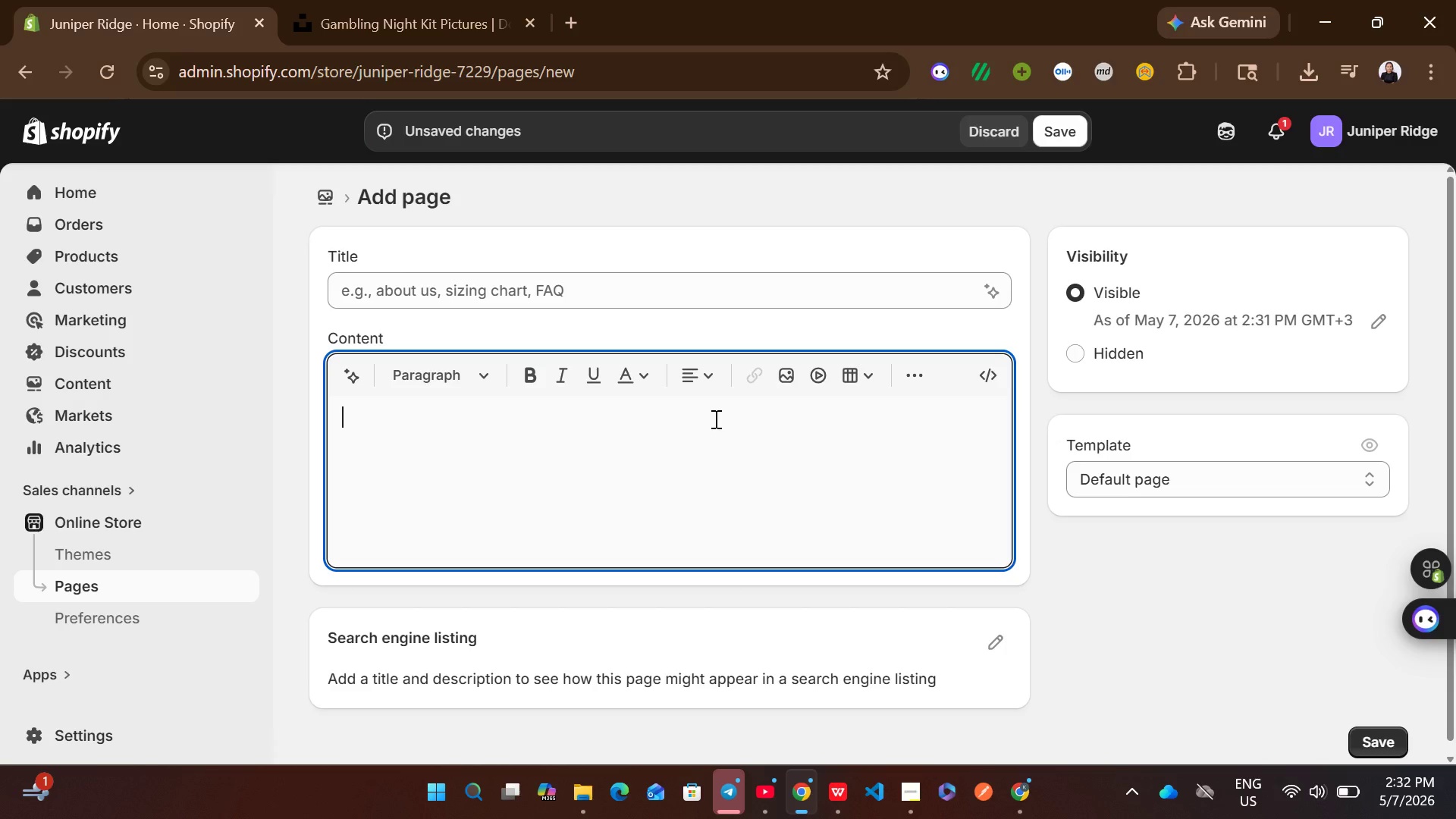 
left_click([572, 268])
 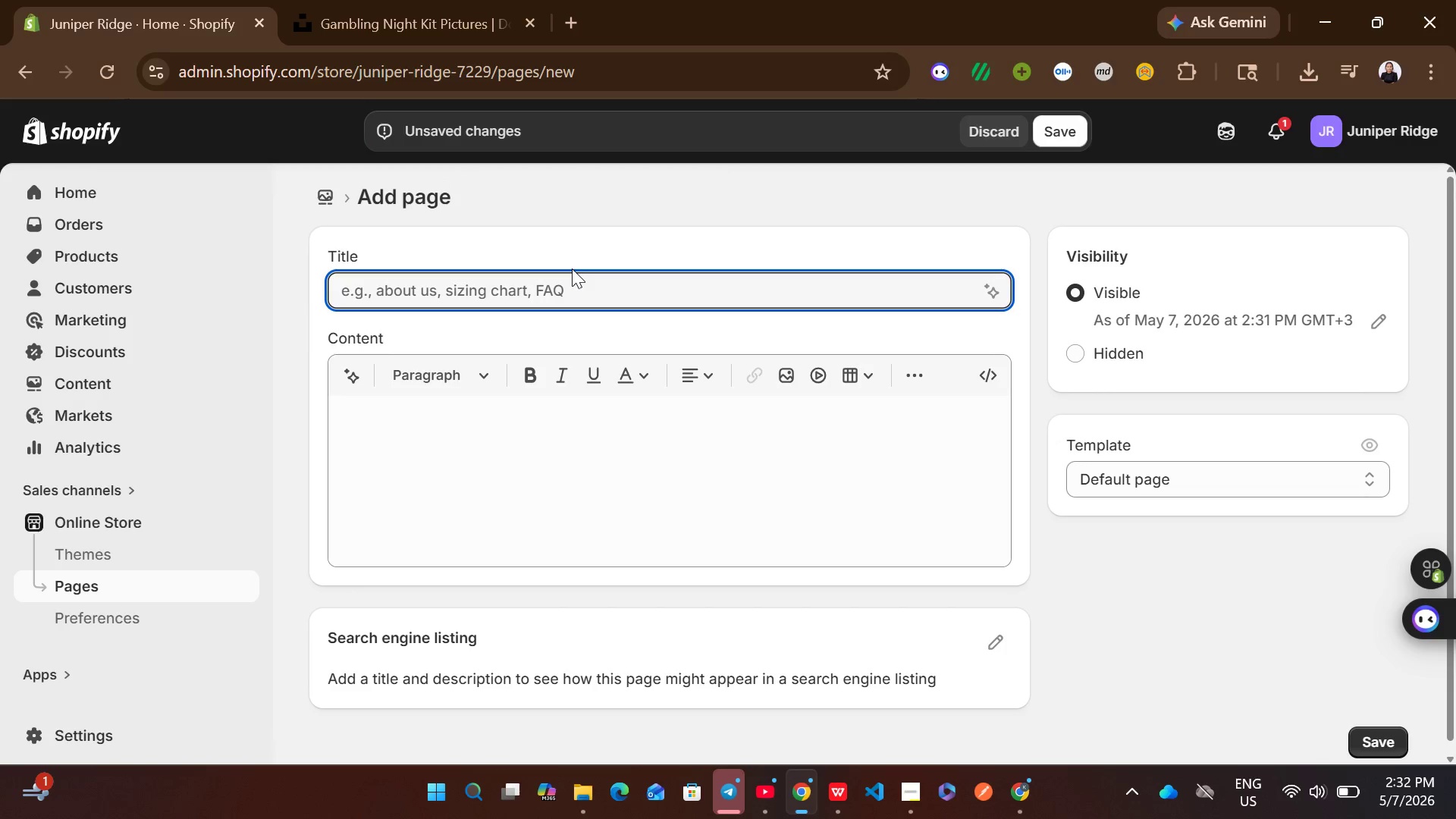 
type(About )
 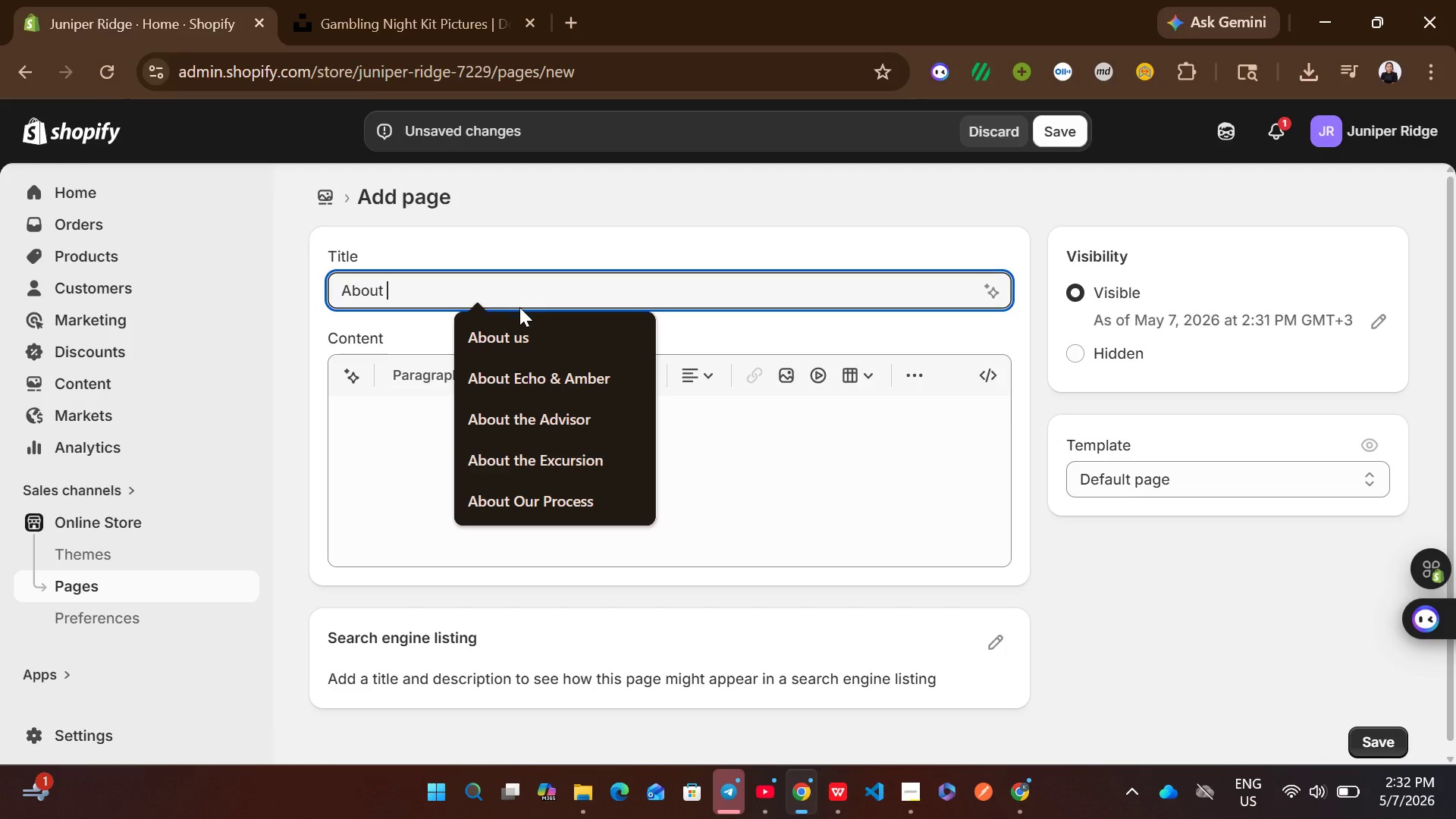 
left_click([509, 319])
 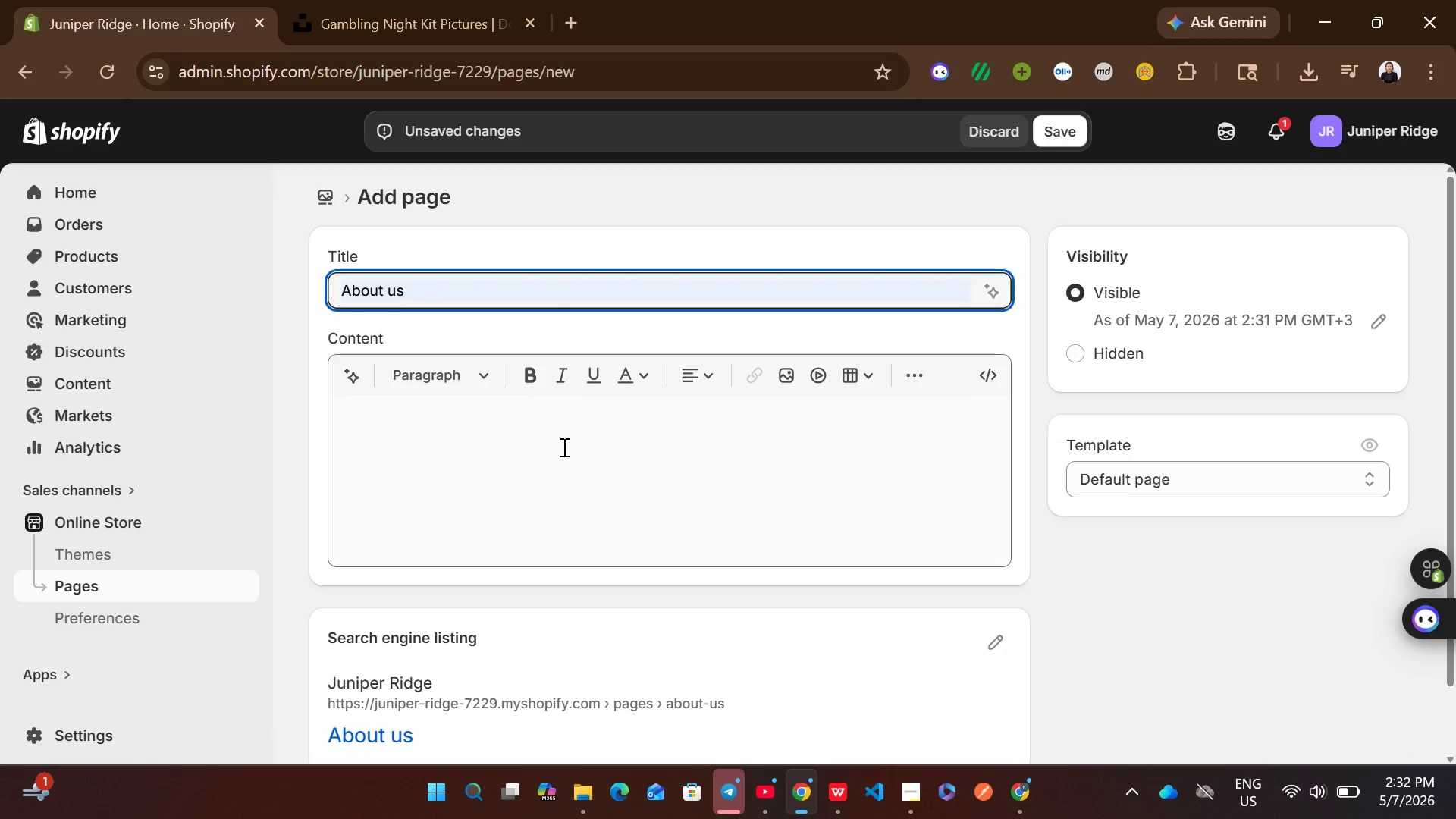 
left_click([563, 447])
 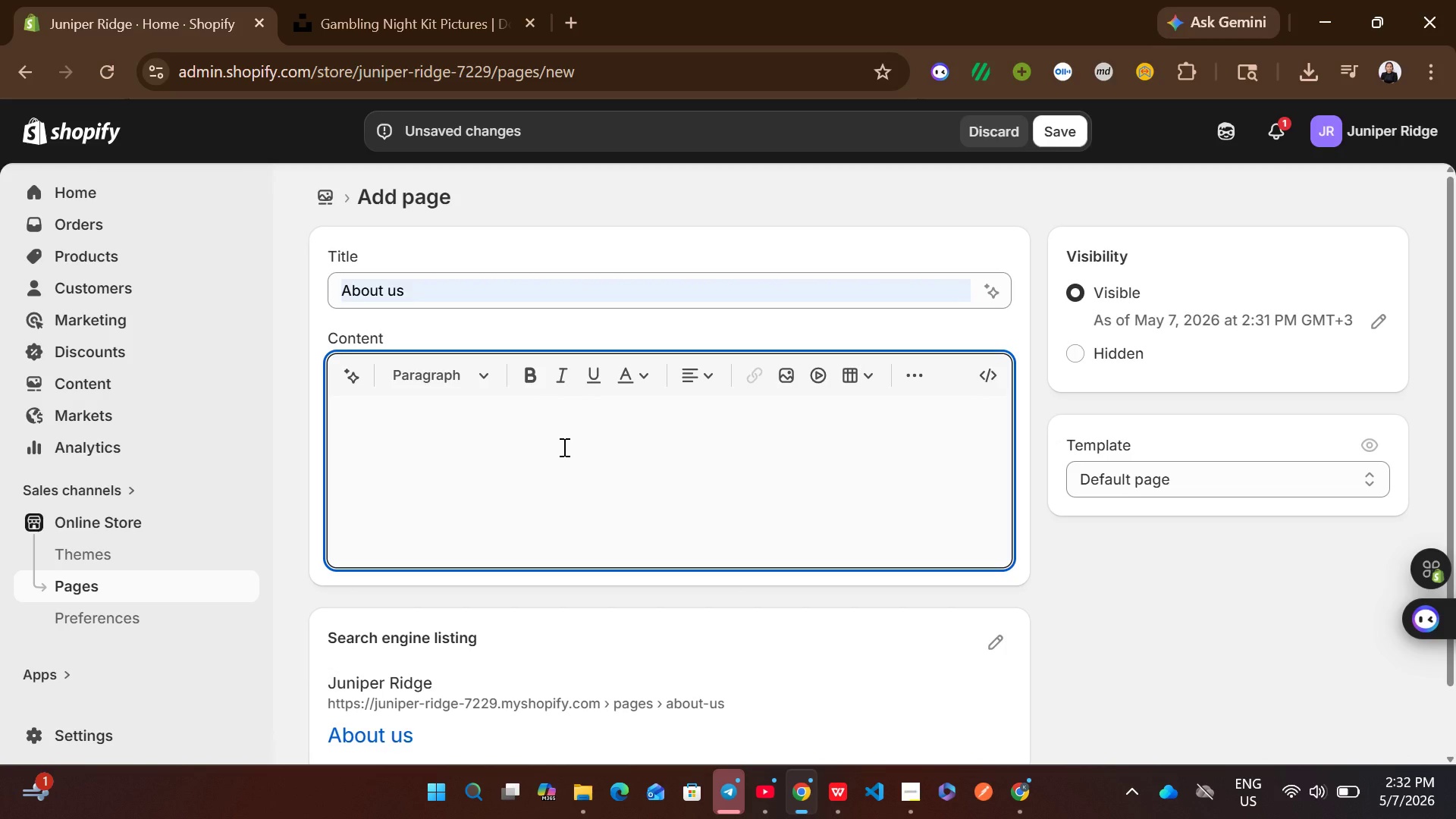 
wait(11.0)
 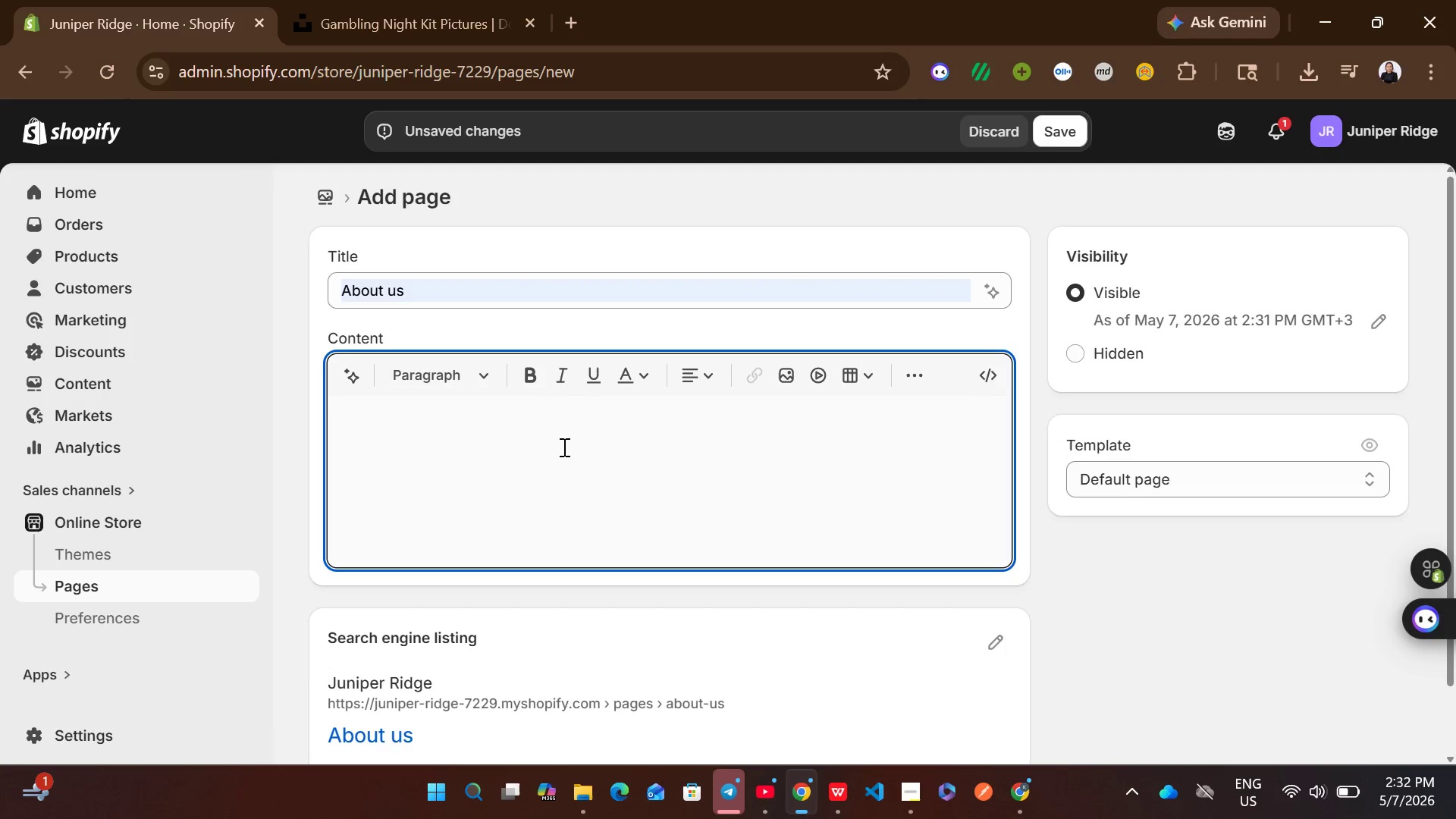 
type(Luxury )
 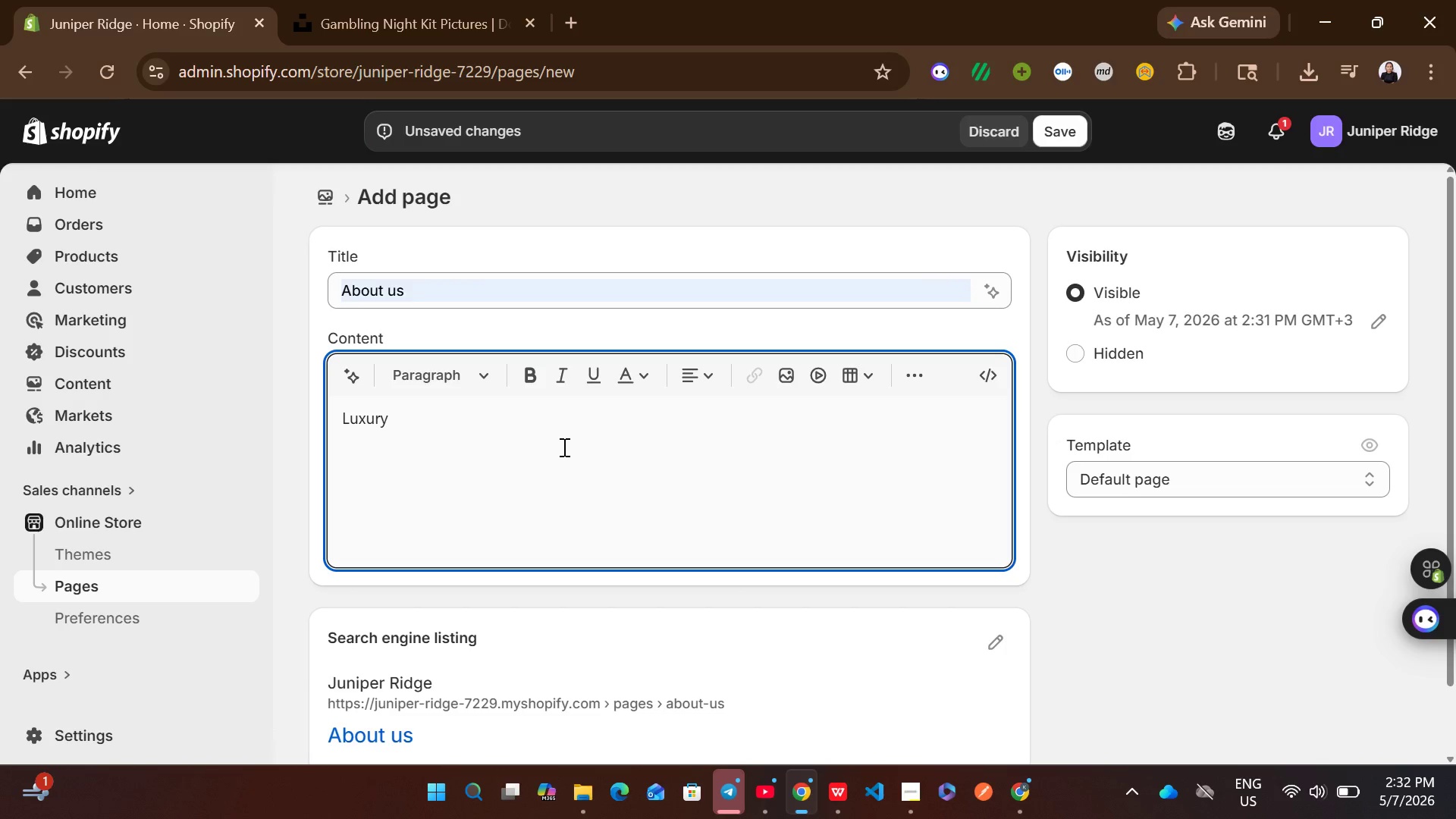 
wait(5.42)
 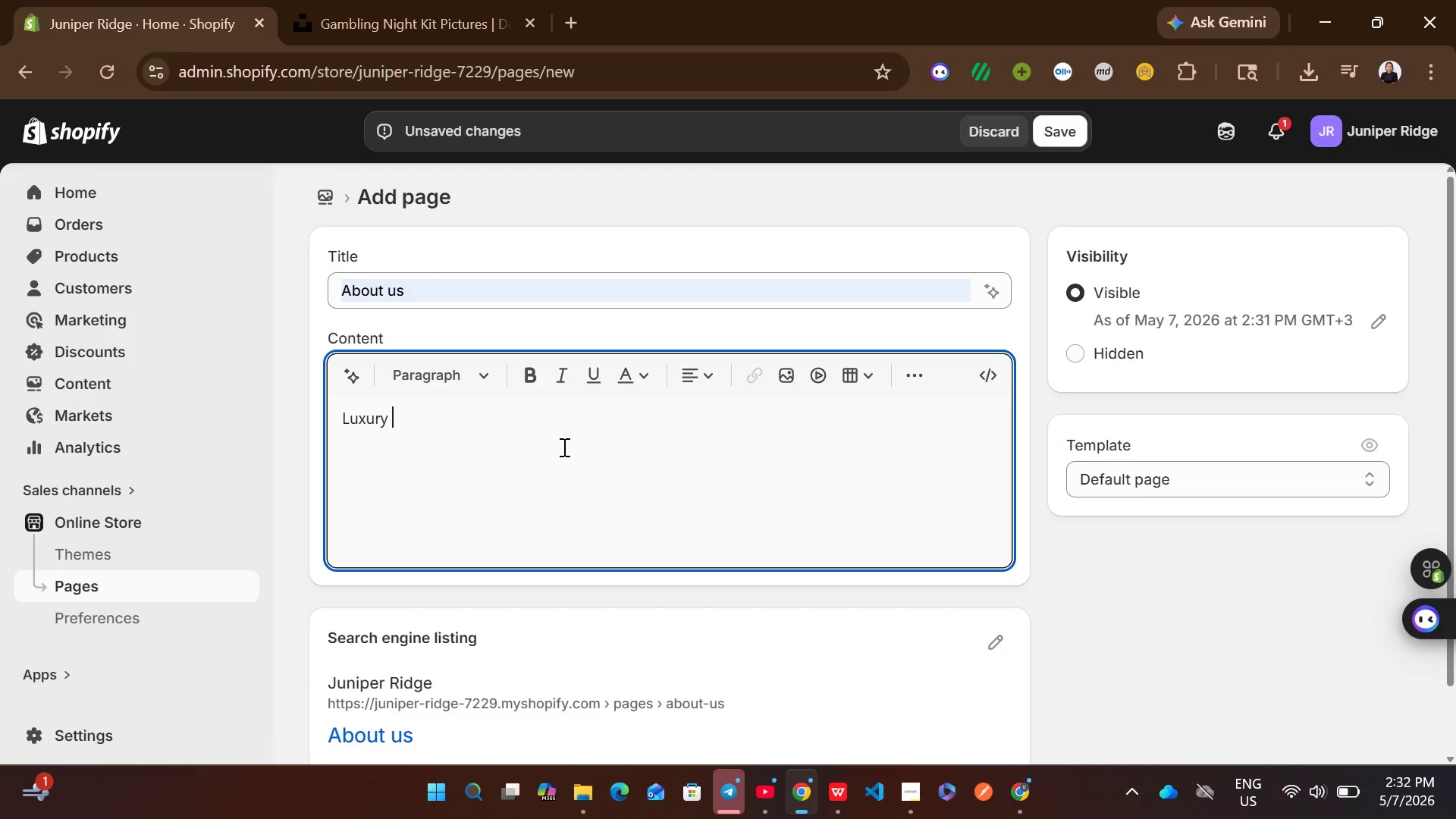 
type(Reimaged)
key(Backspace)
 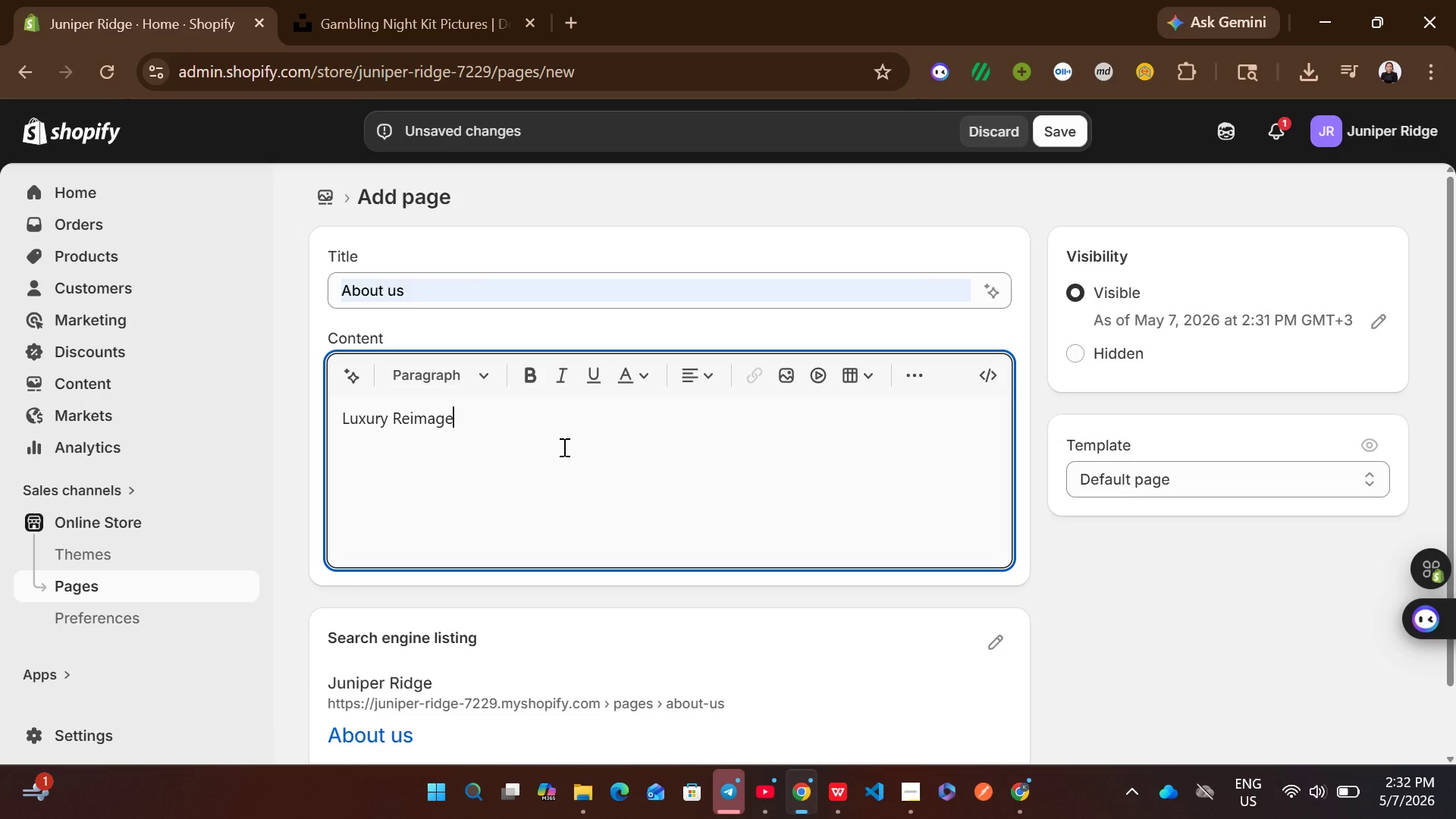 
type(d in the Great Outdoors)
 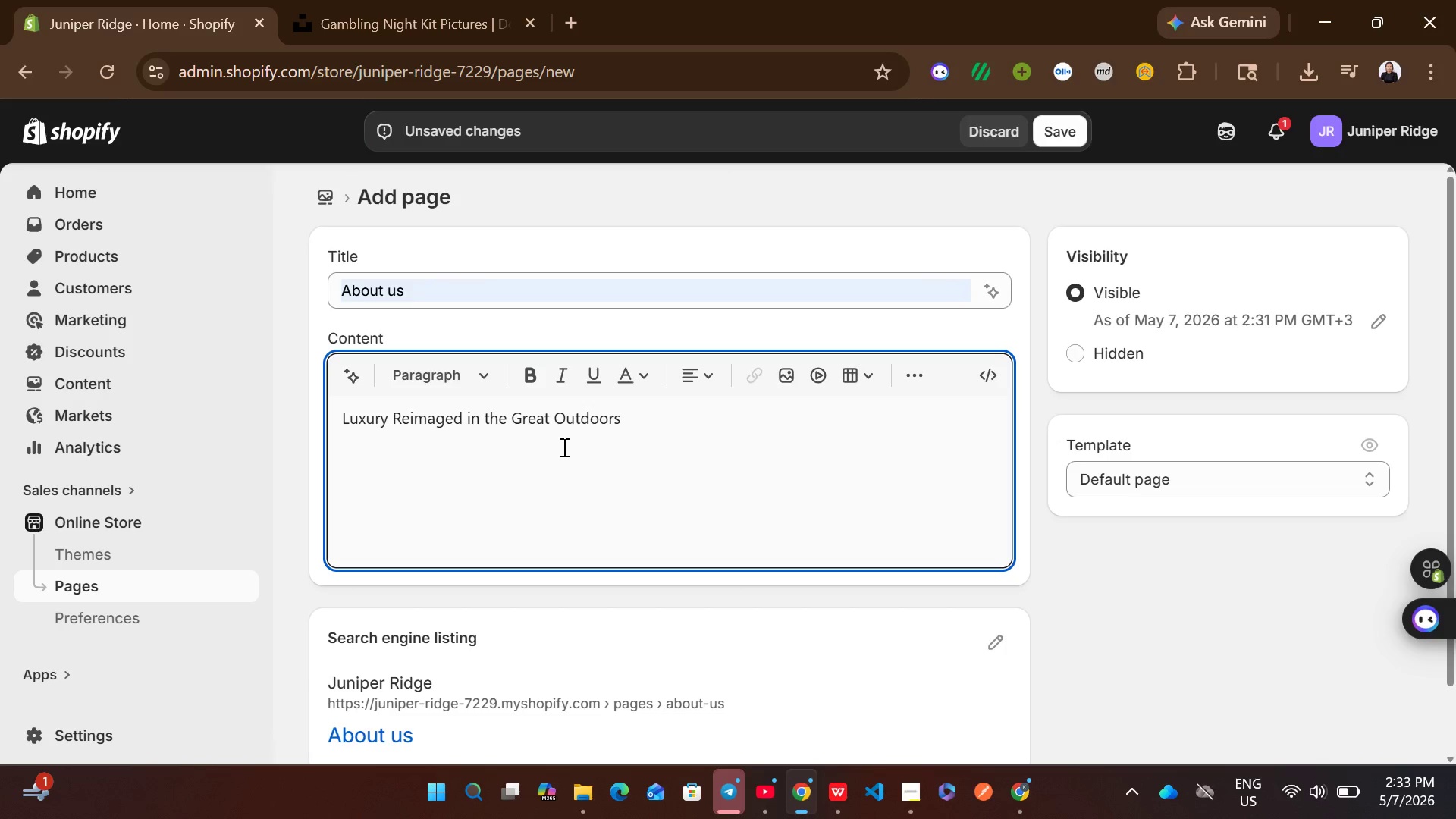 
key(Control+ControlLeft)
 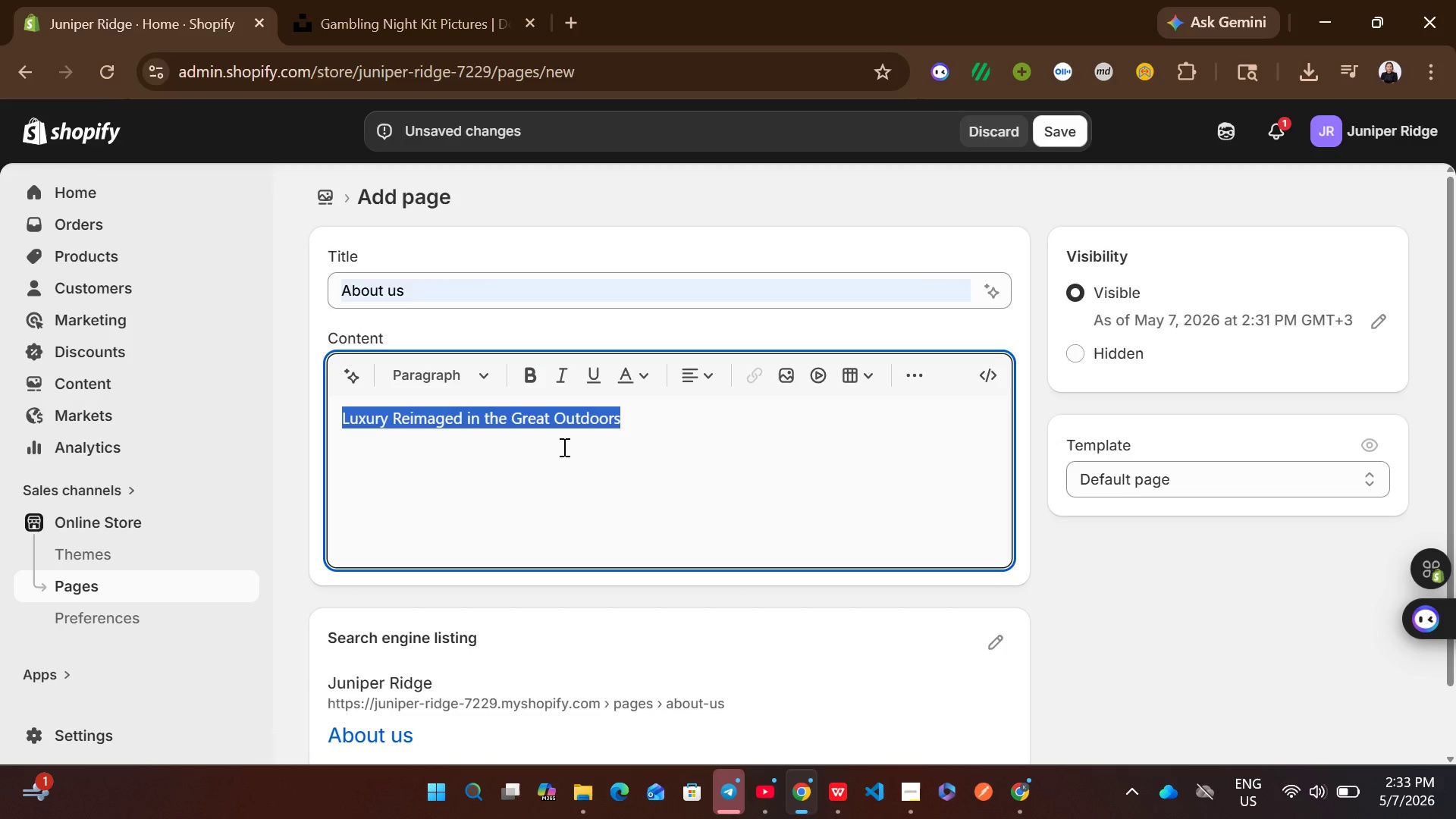 
key(Control+A)
 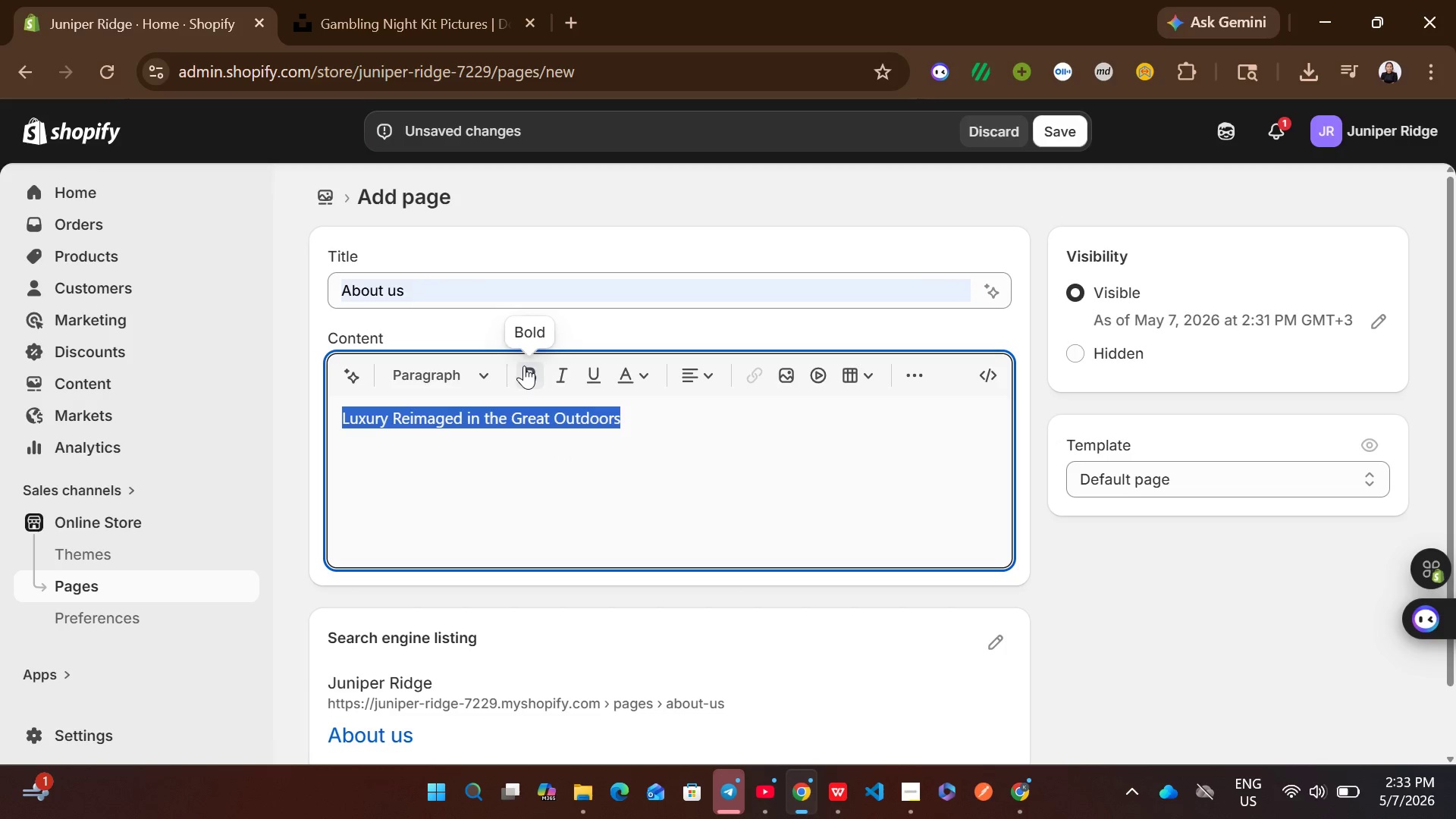 
left_click([524, 366])
 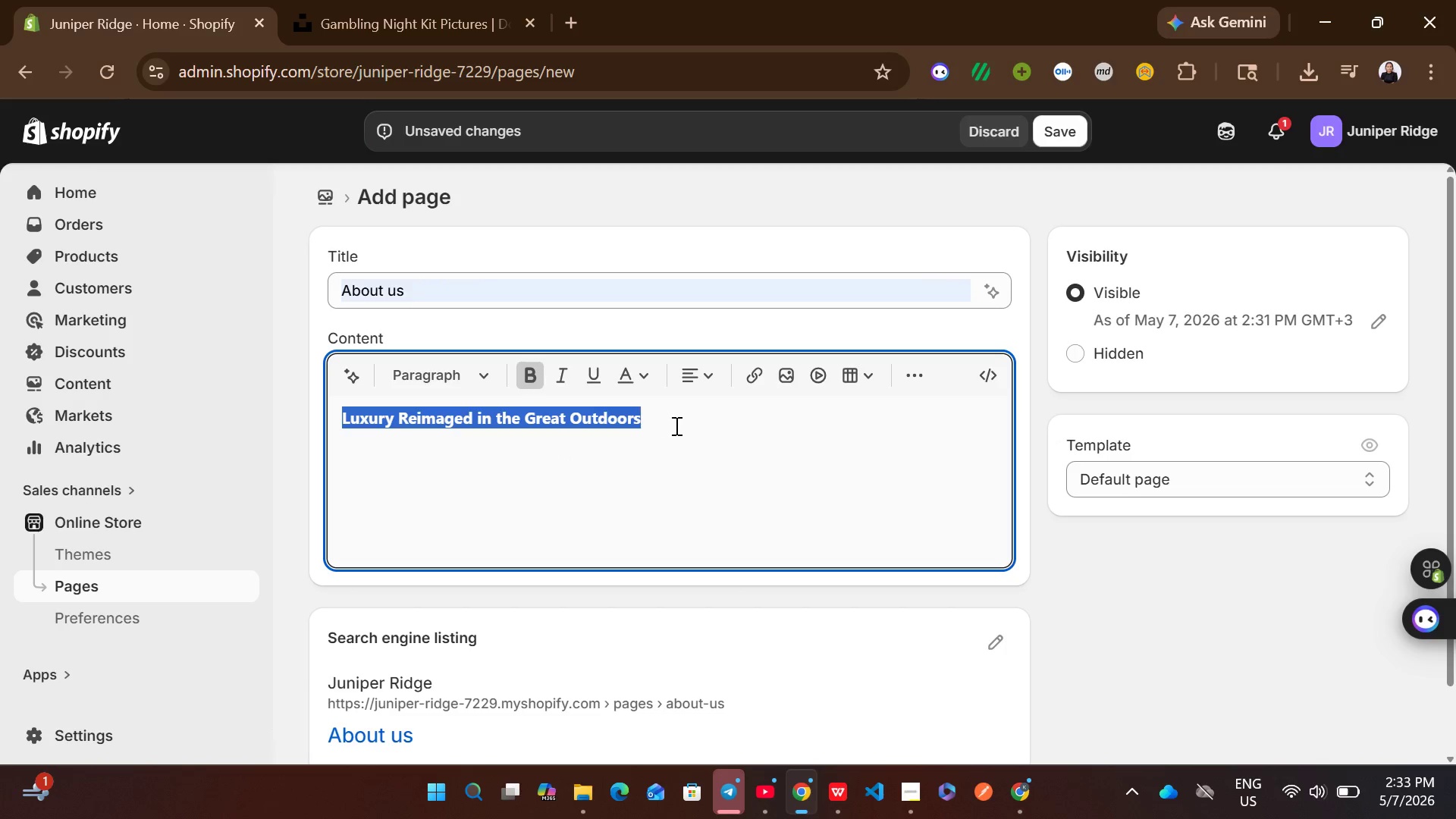 
left_click([675, 425])
 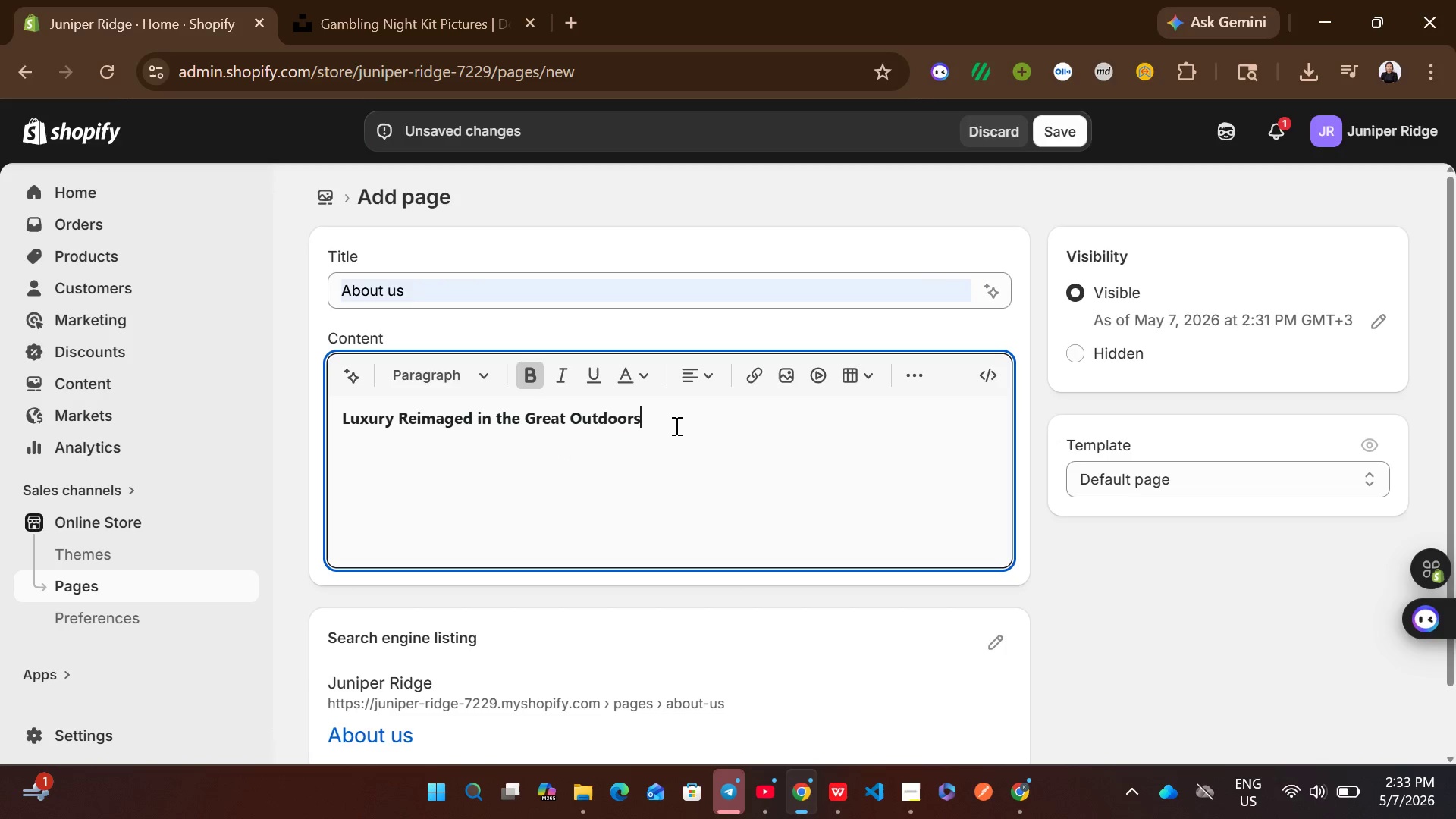 
key(Enter)
 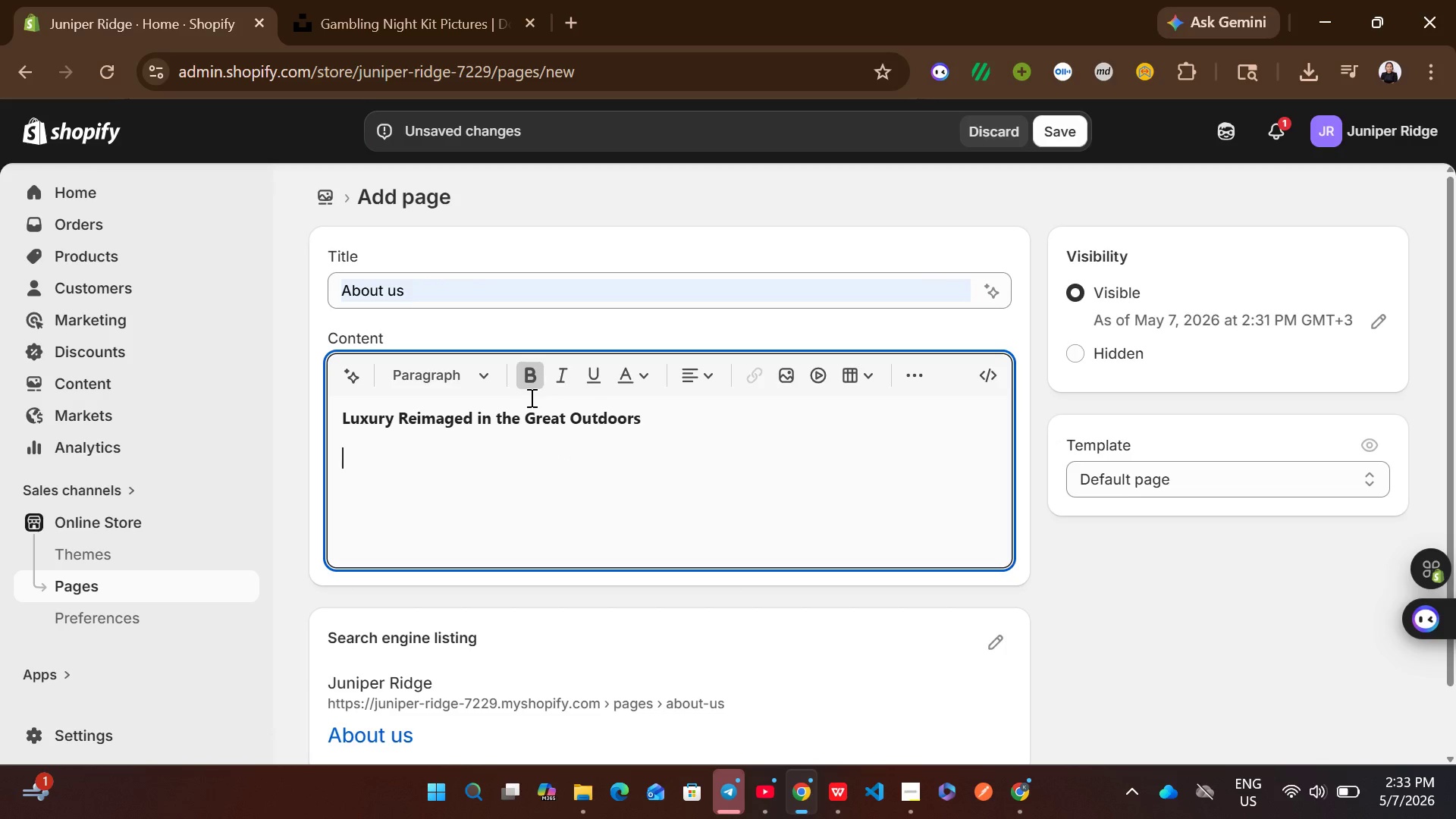 
left_click([528, 385])
 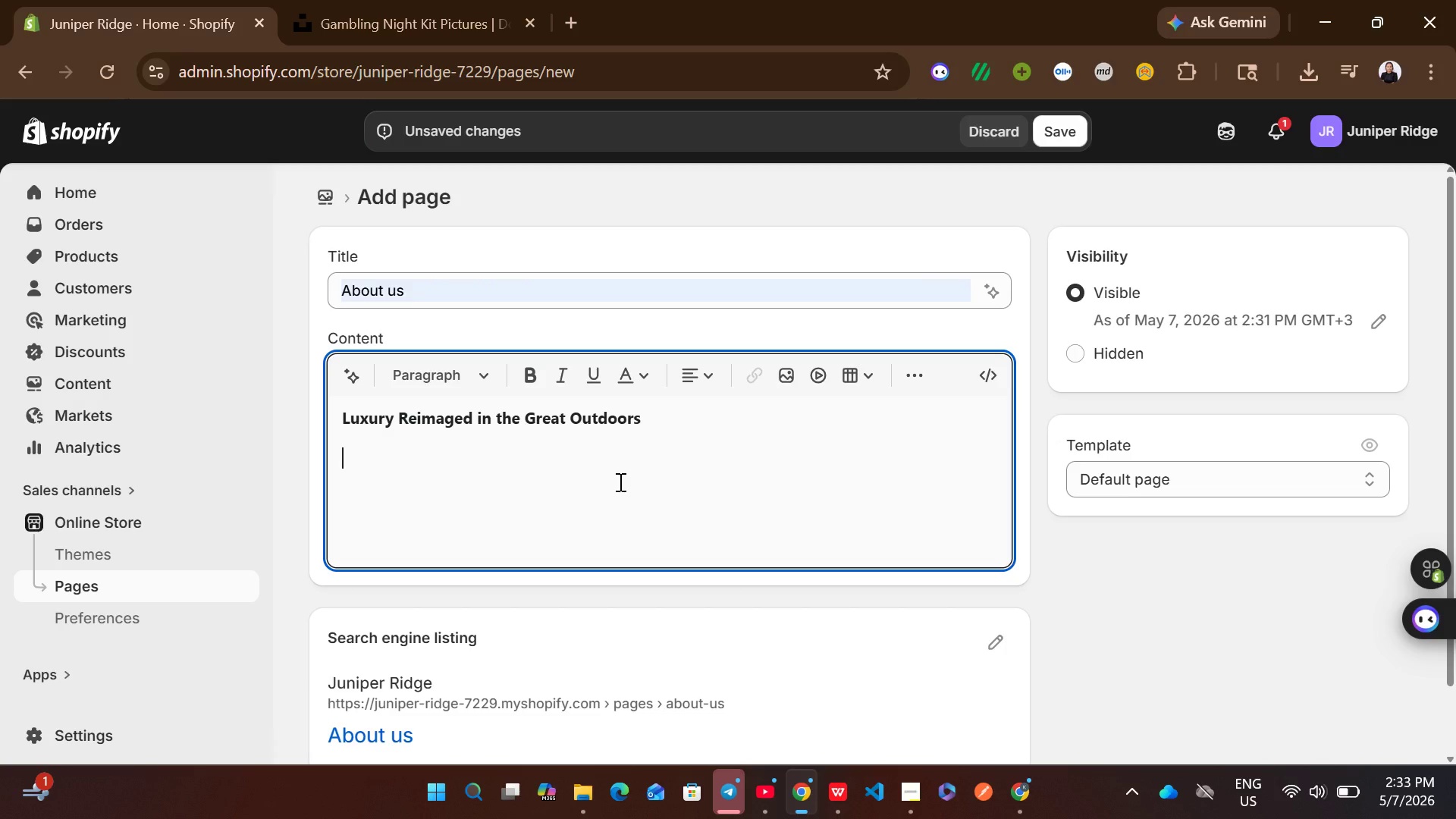 
type(at juniper )
 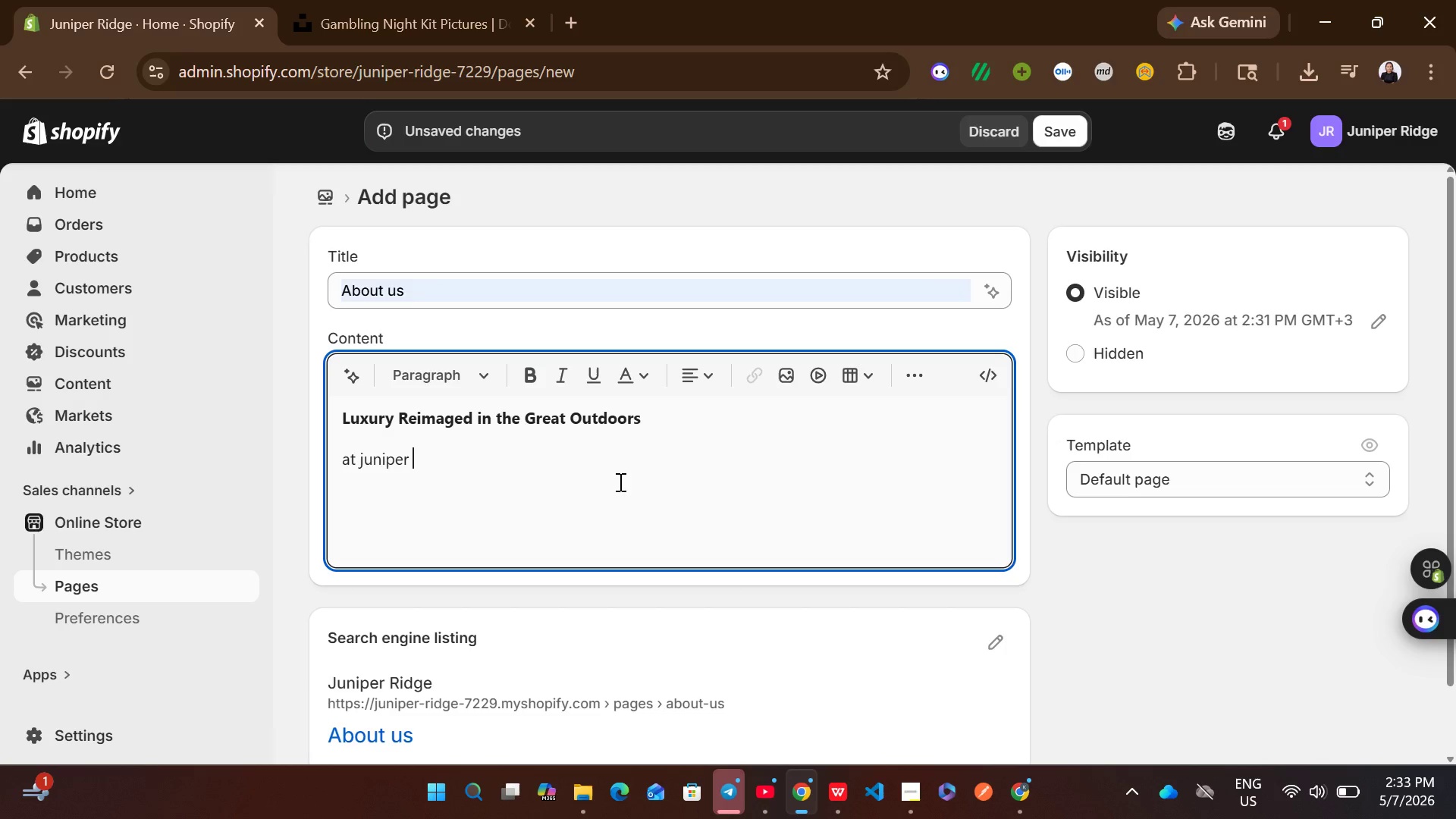 
type(re)
key(Backspace)
type(idge )
 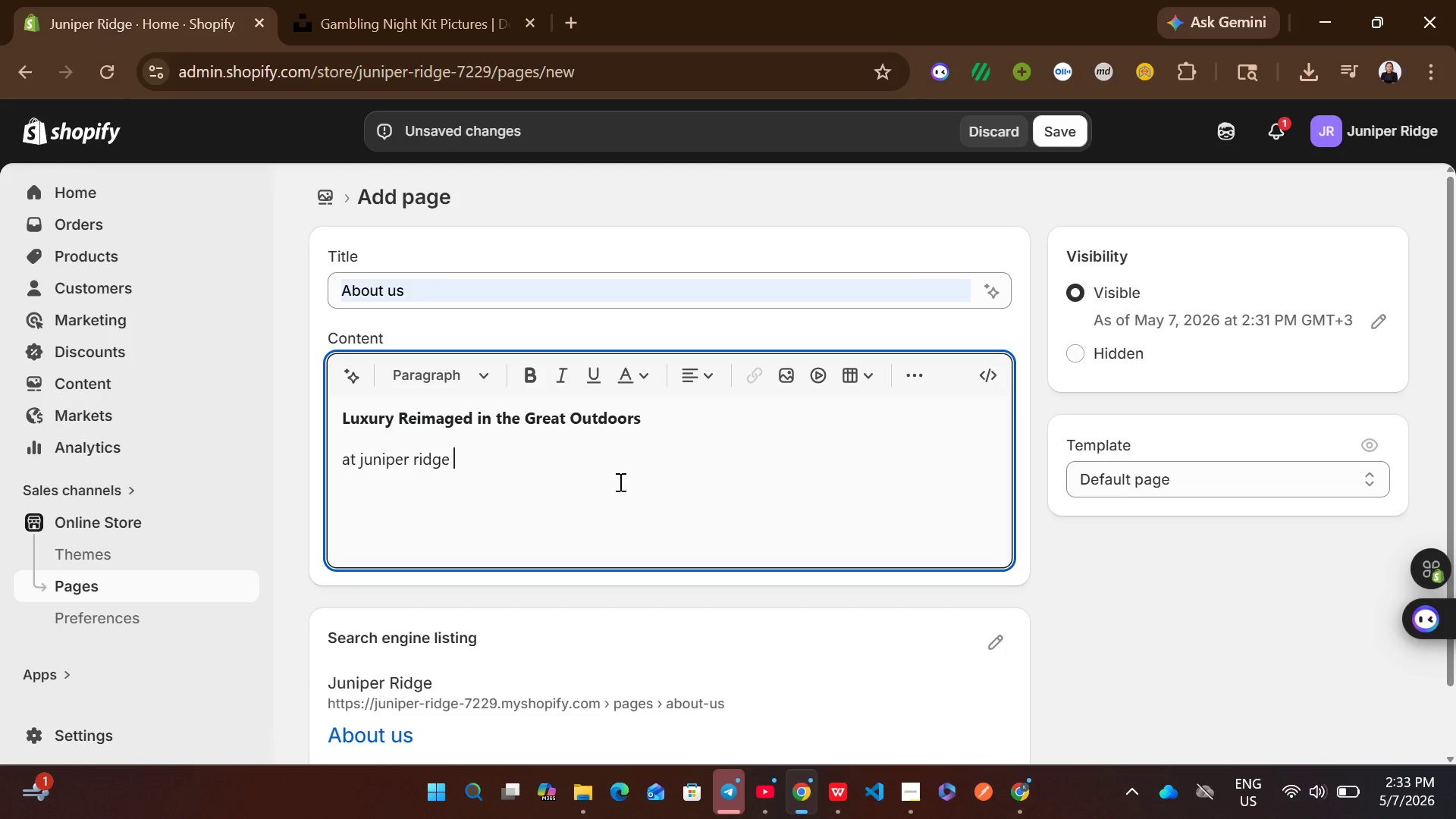 
type(glamping )
key(Backspace)
type(, we bridge the gap between rugged adventure and botique )
 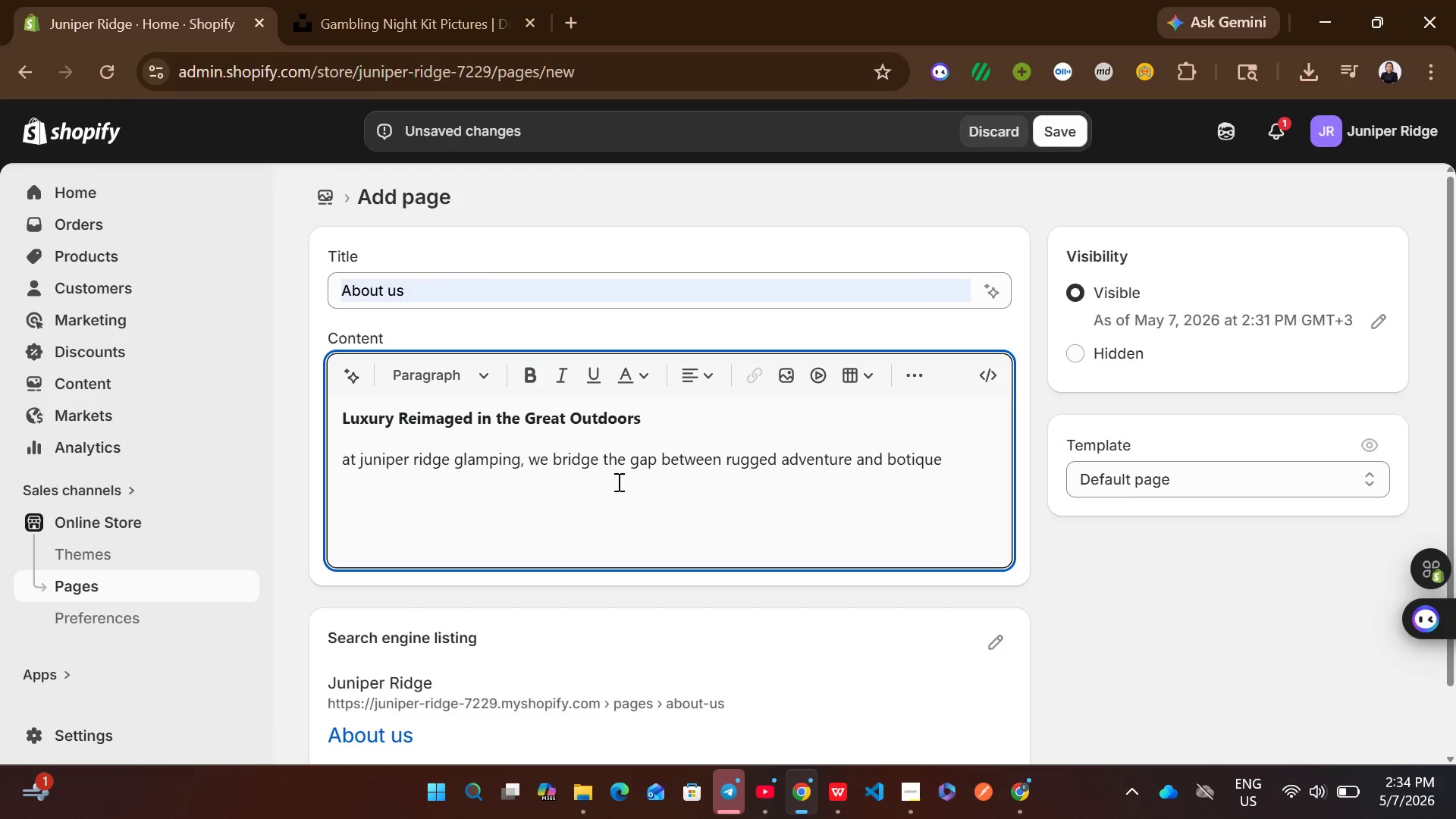 
wait(5.49)
 